 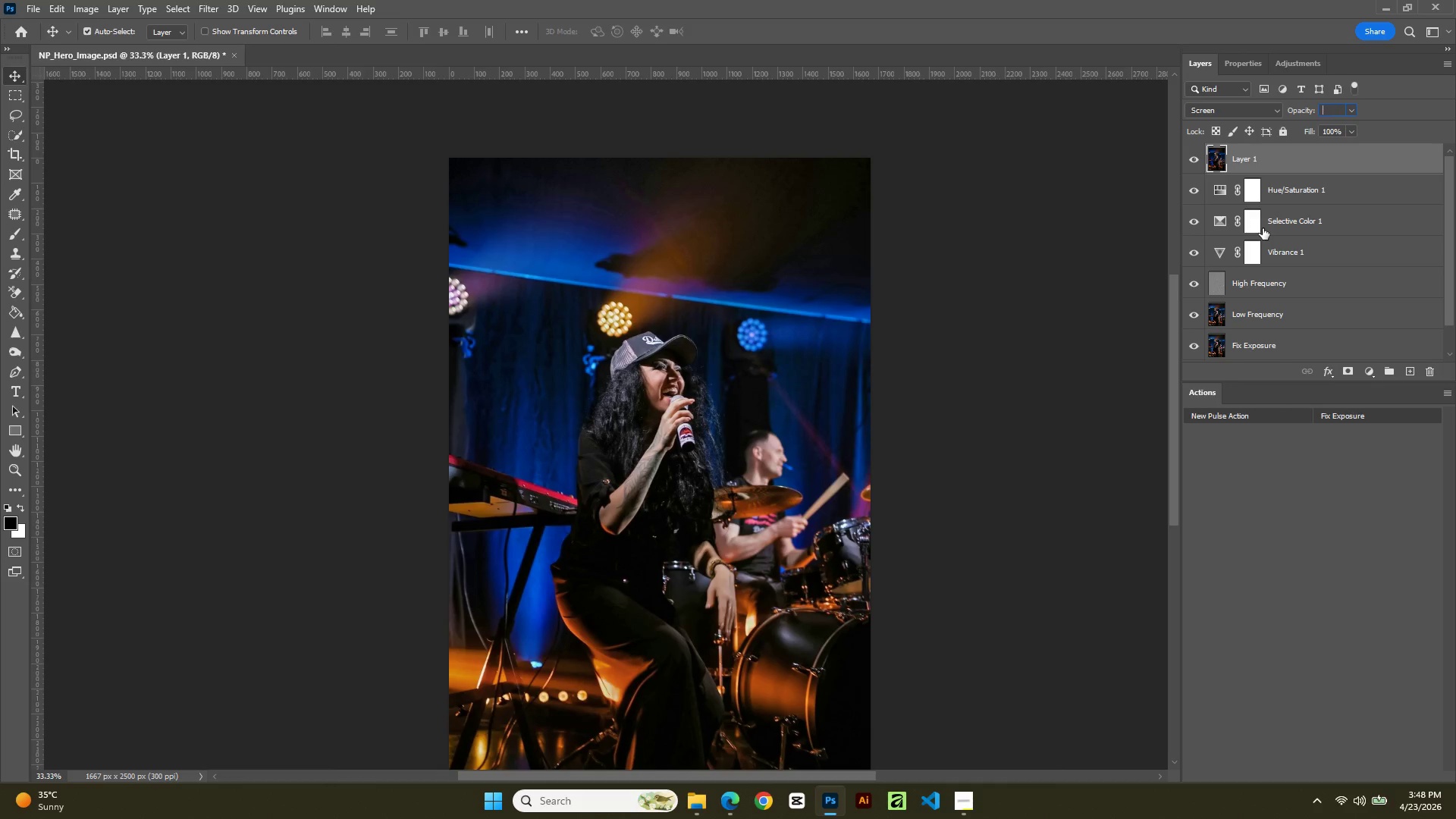 
key(Backspace)
 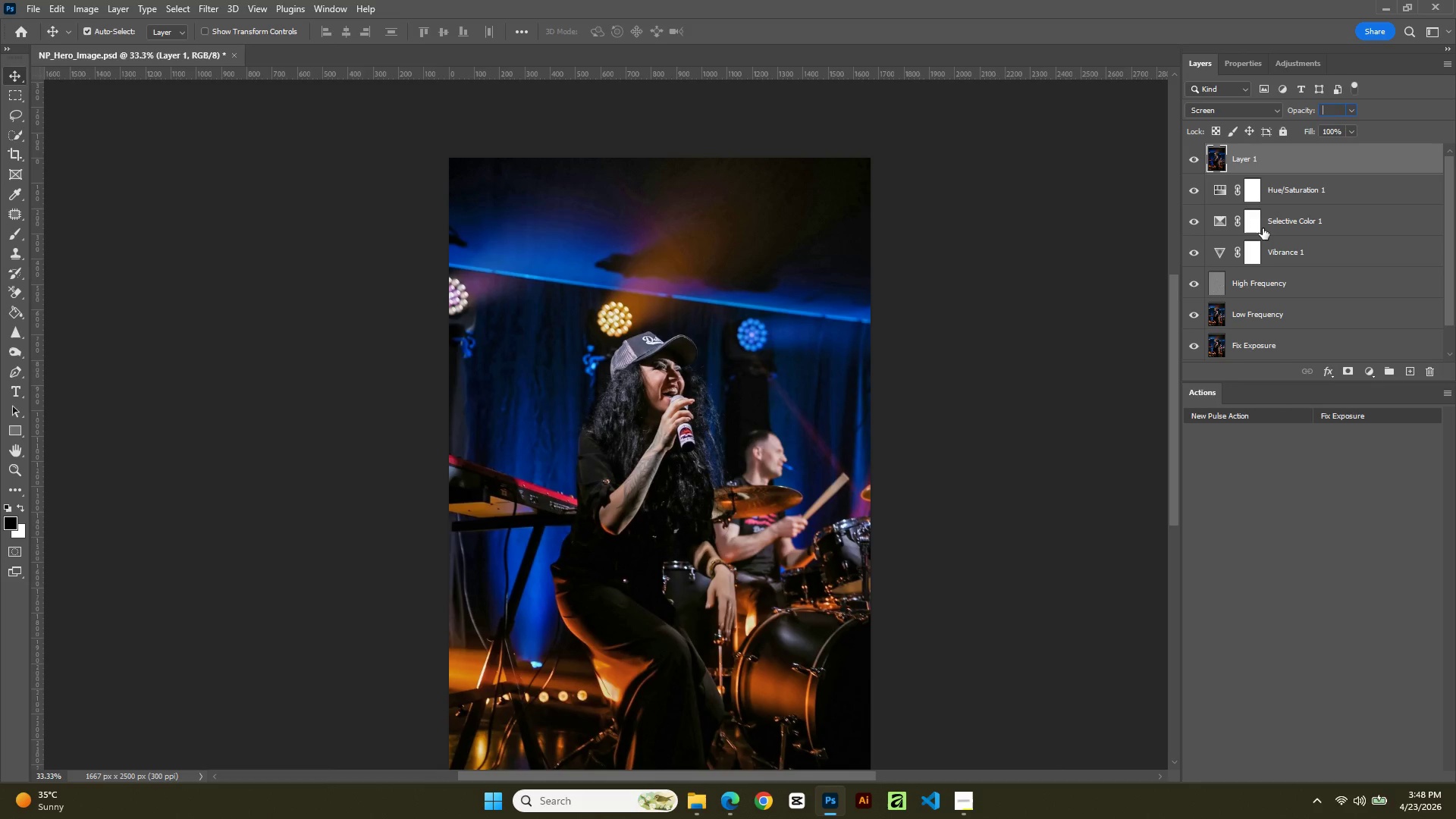 
key(Numpad3)
 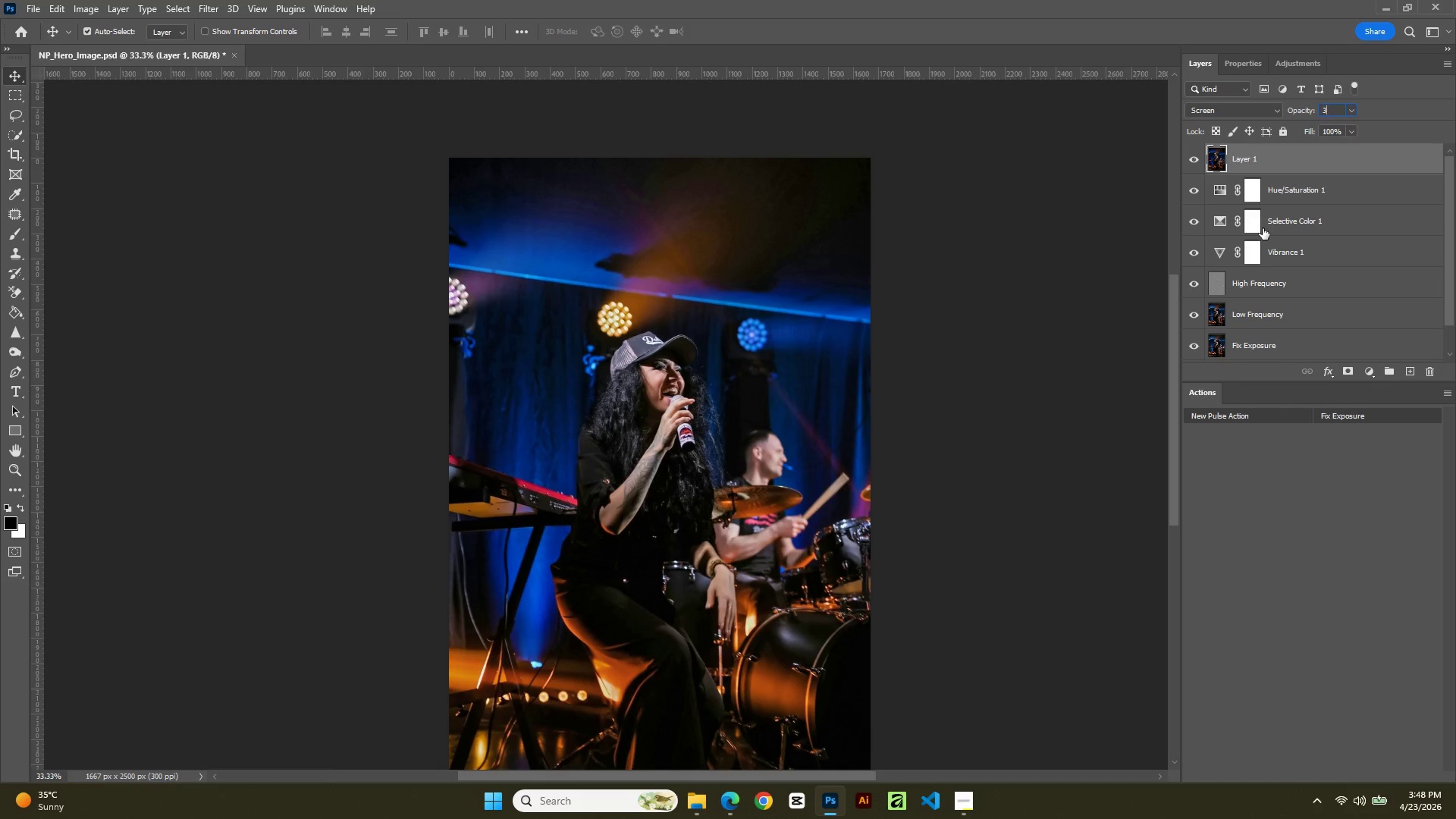 
key(Numpad5)
 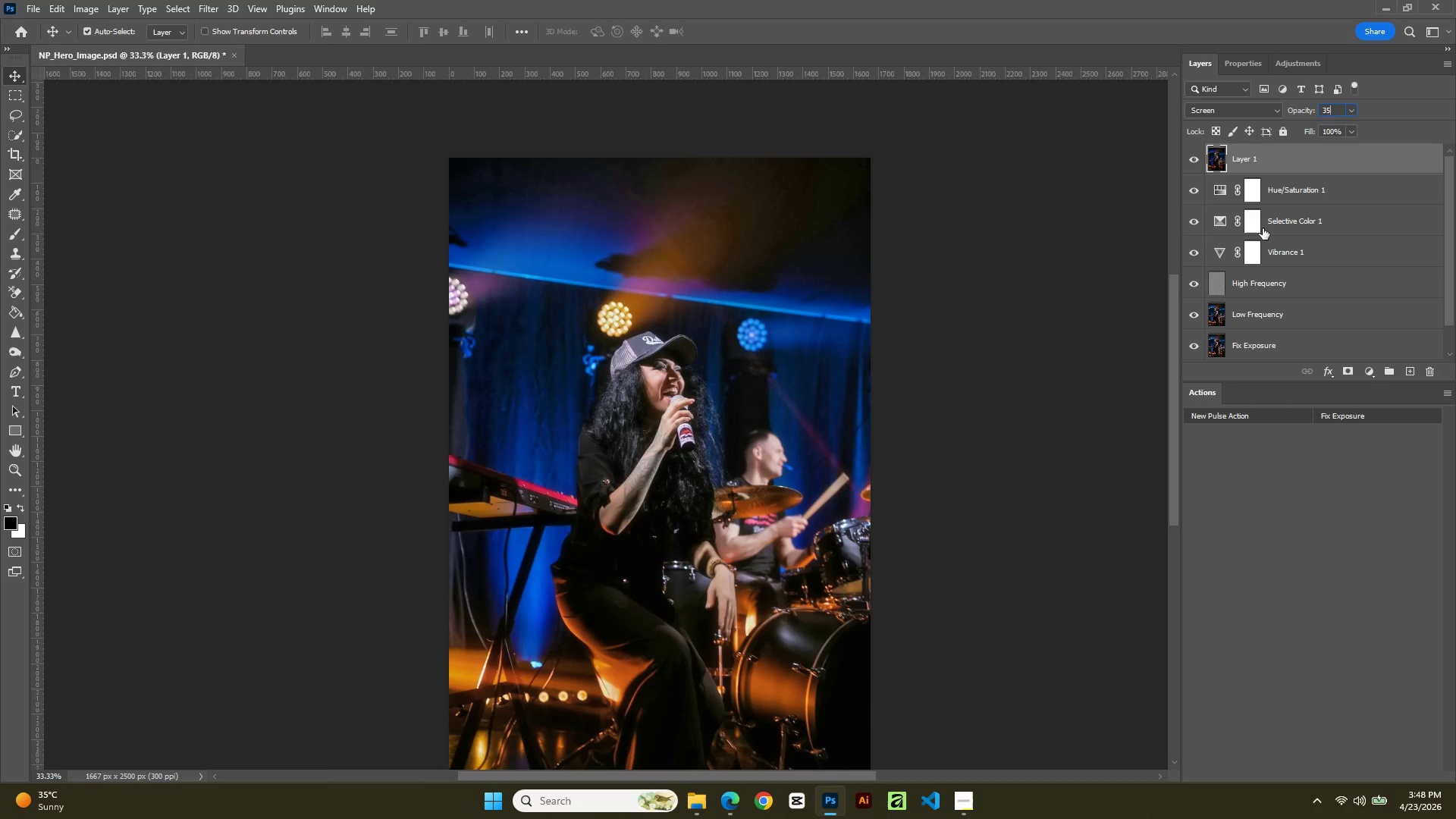 
hold_key(key=NumpadEnter, duration=0.31)
 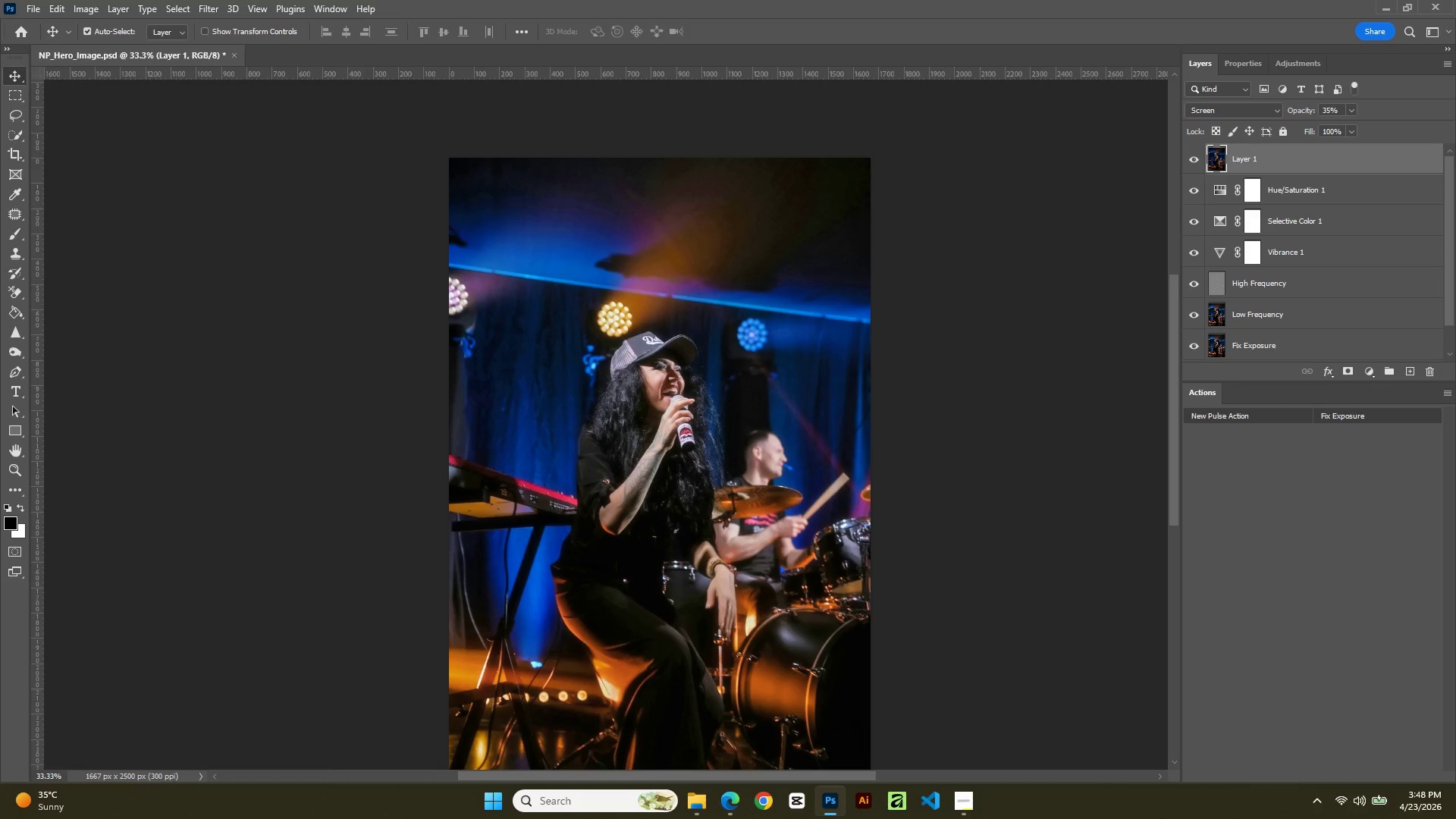 
wait(23.76)
 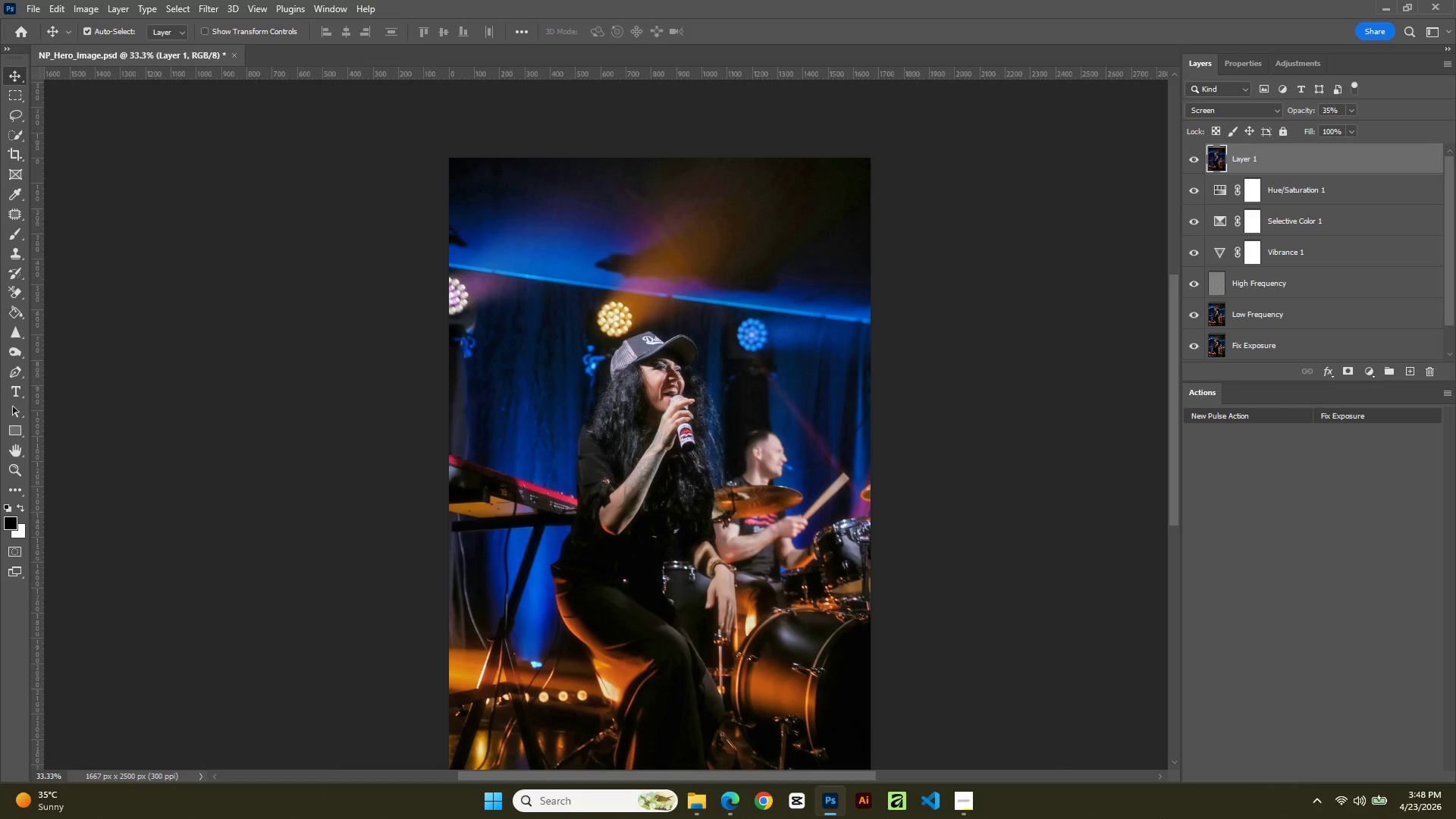 
mouse_move([23, 246])
 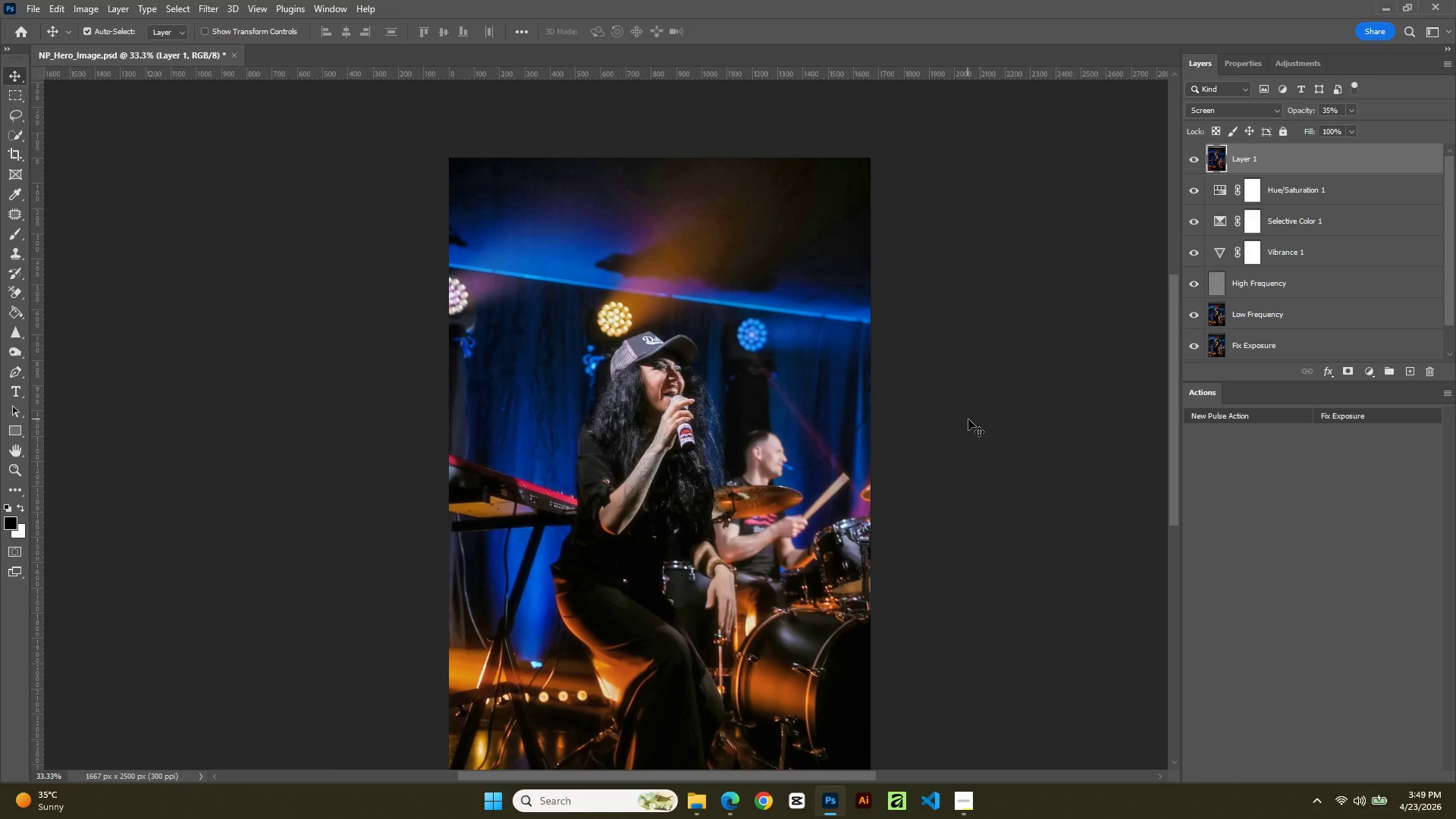 
wait(19.06)
 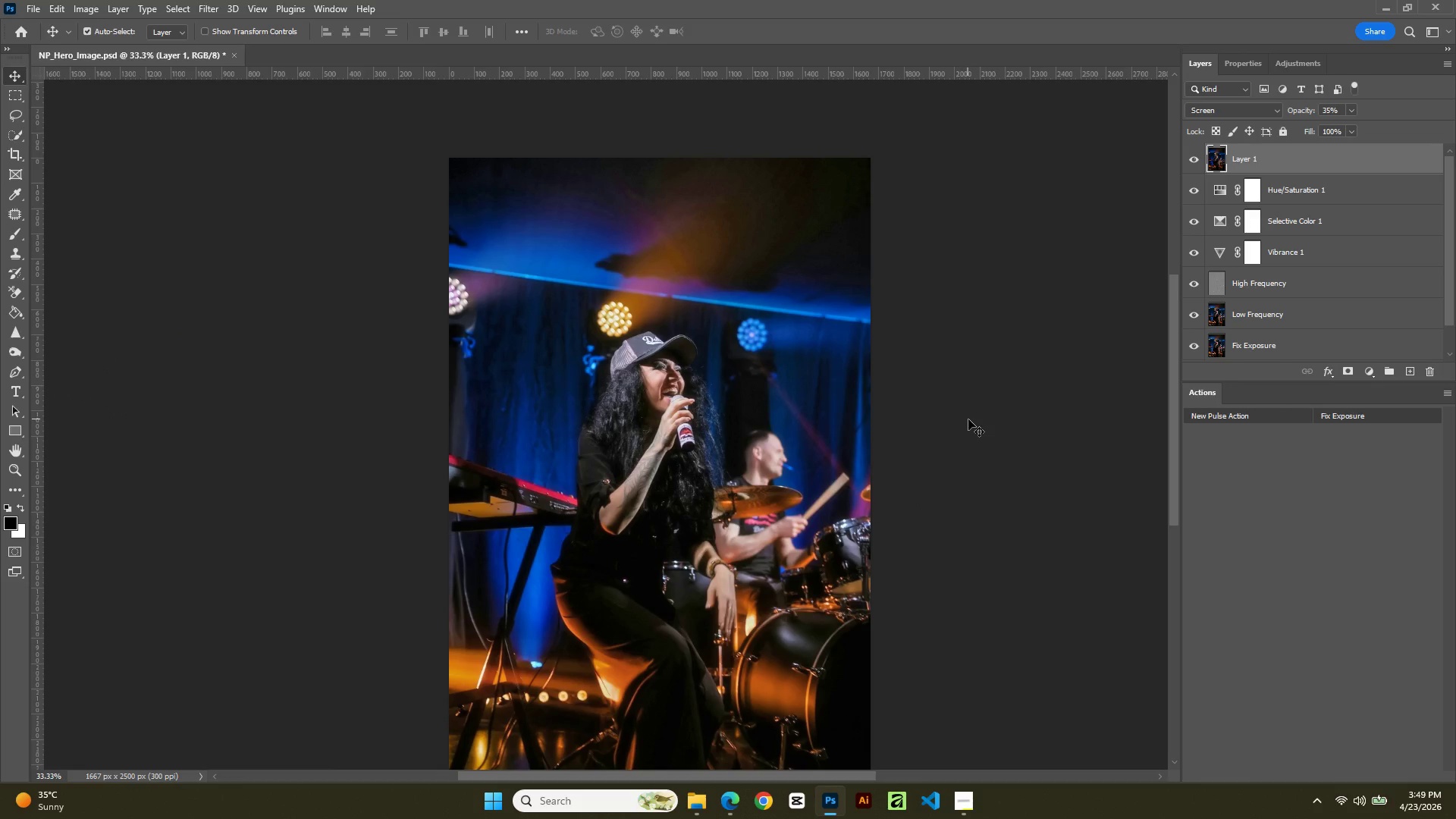 
left_click_drag(start_coordinate=[1339, 113], to_coordinate=[1288, 112])
 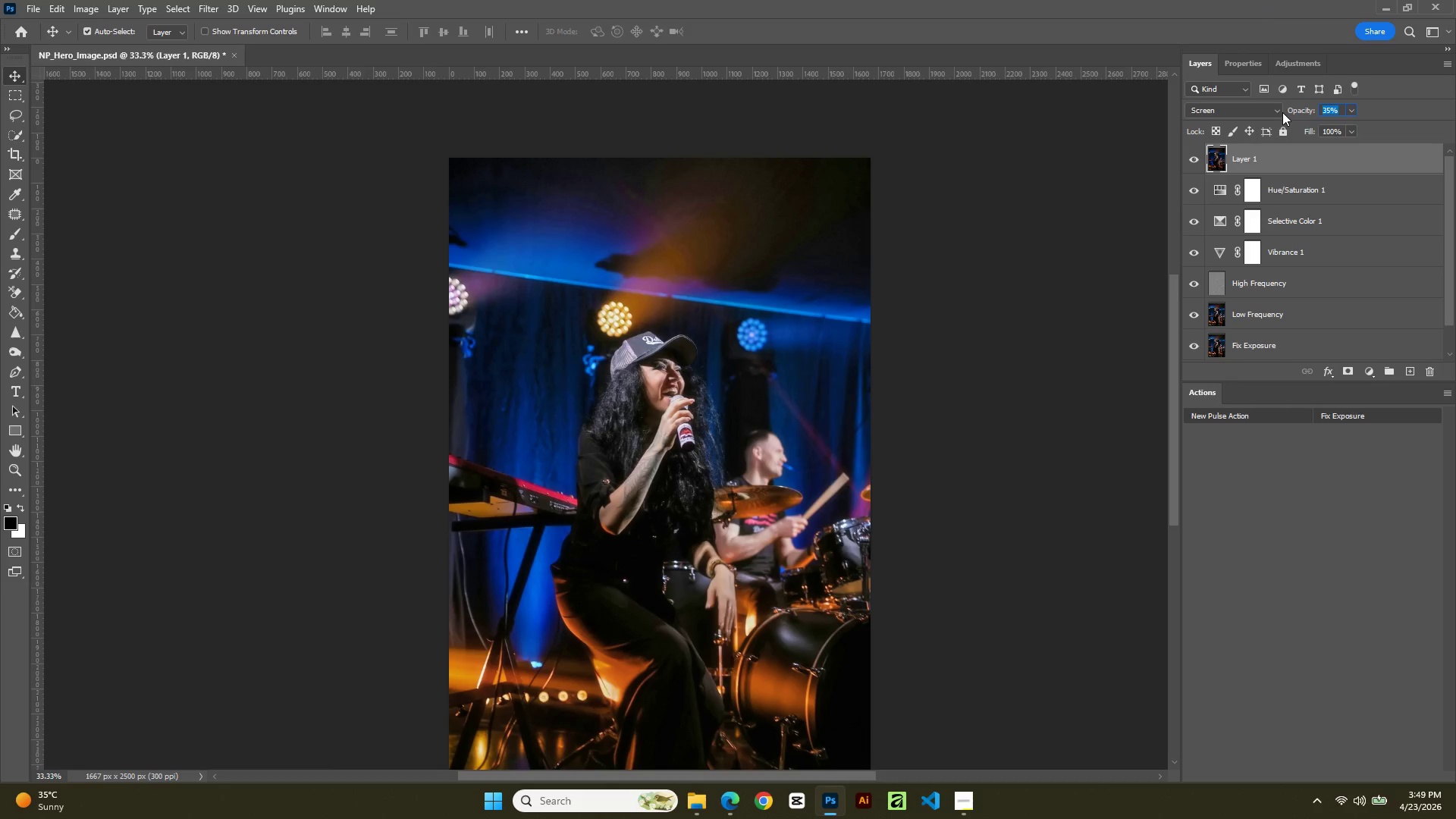 
key(Numpad2)
 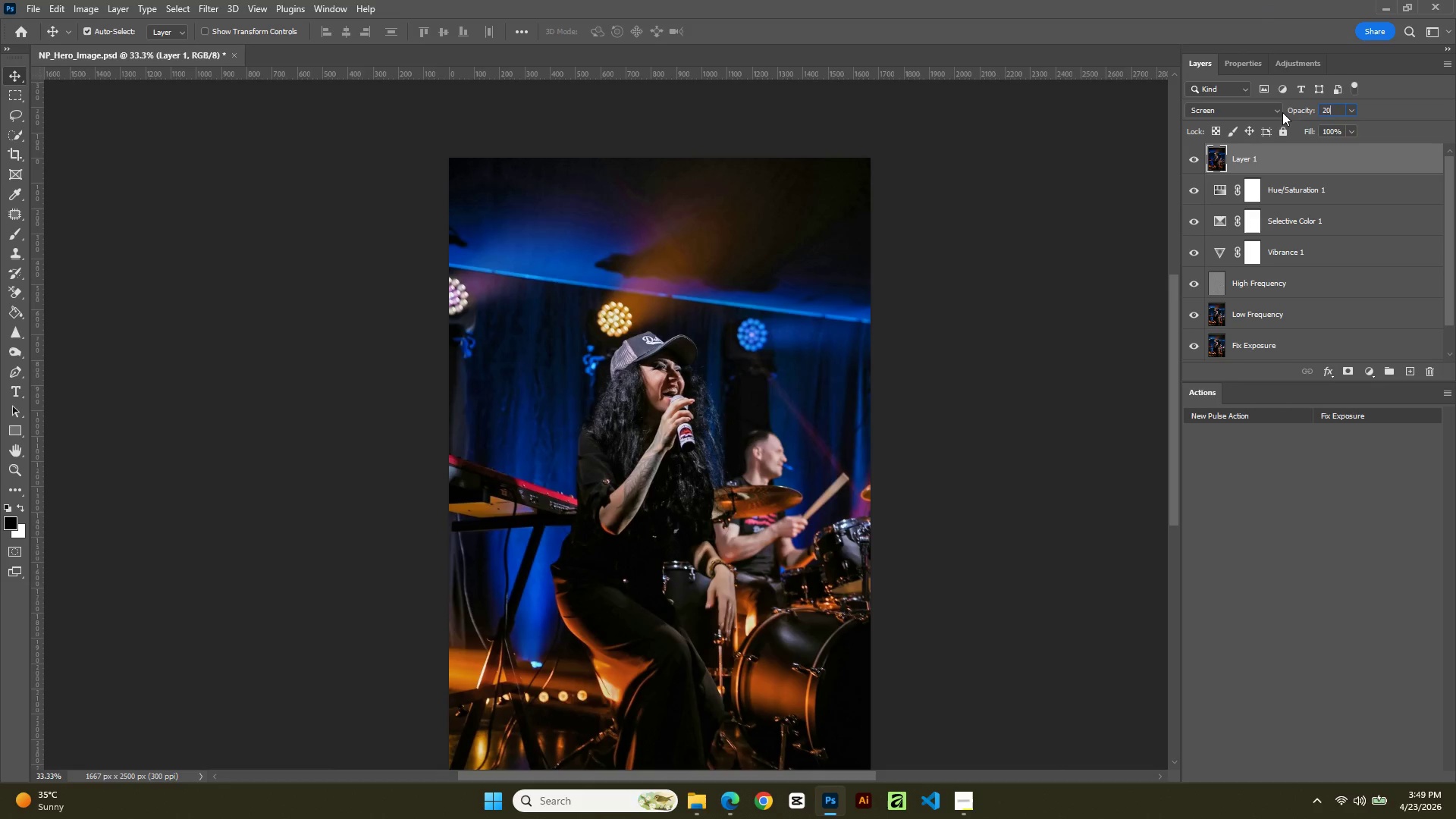 
key(Numpad0)
 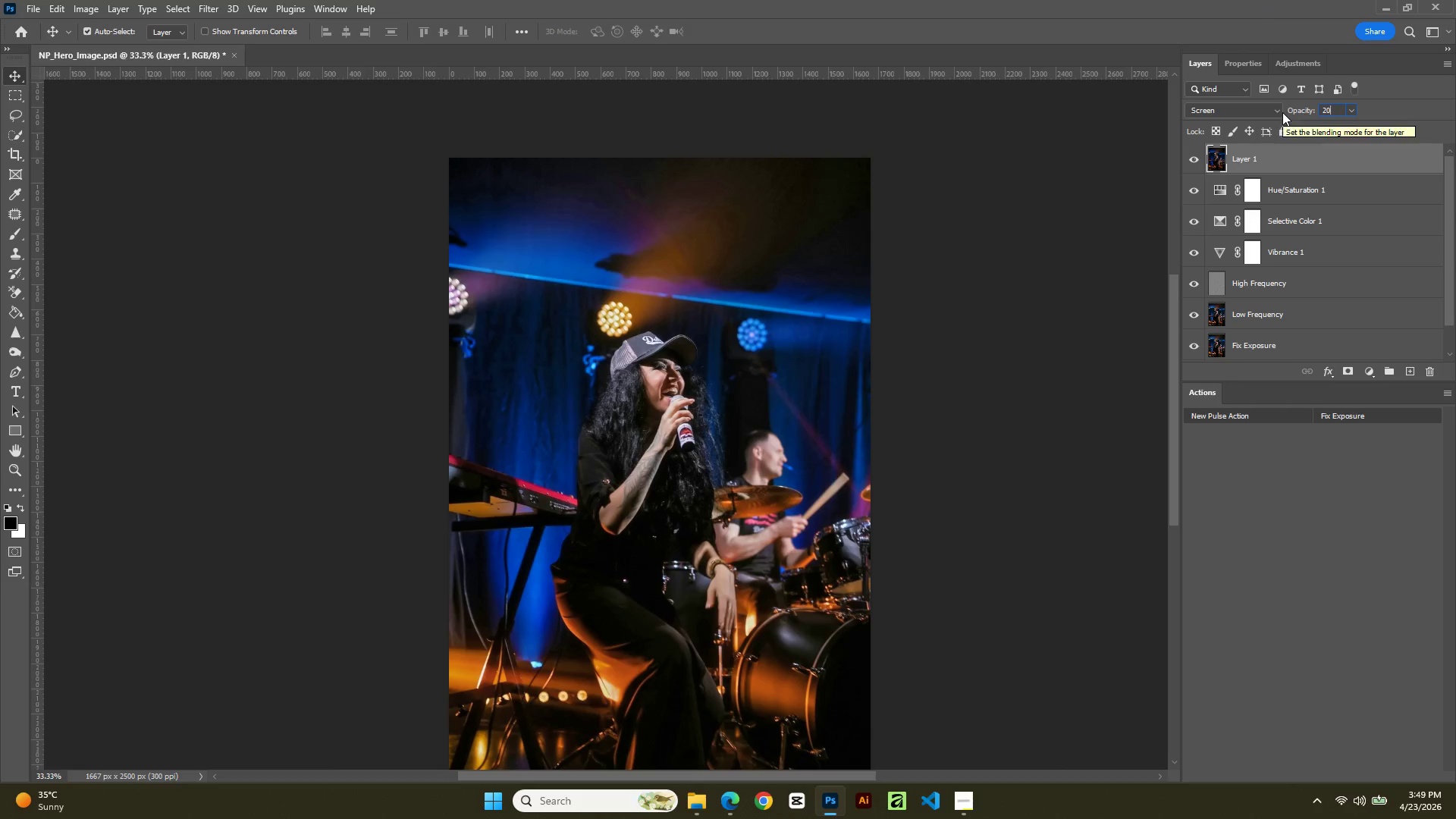 
key(NumpadEnter)
 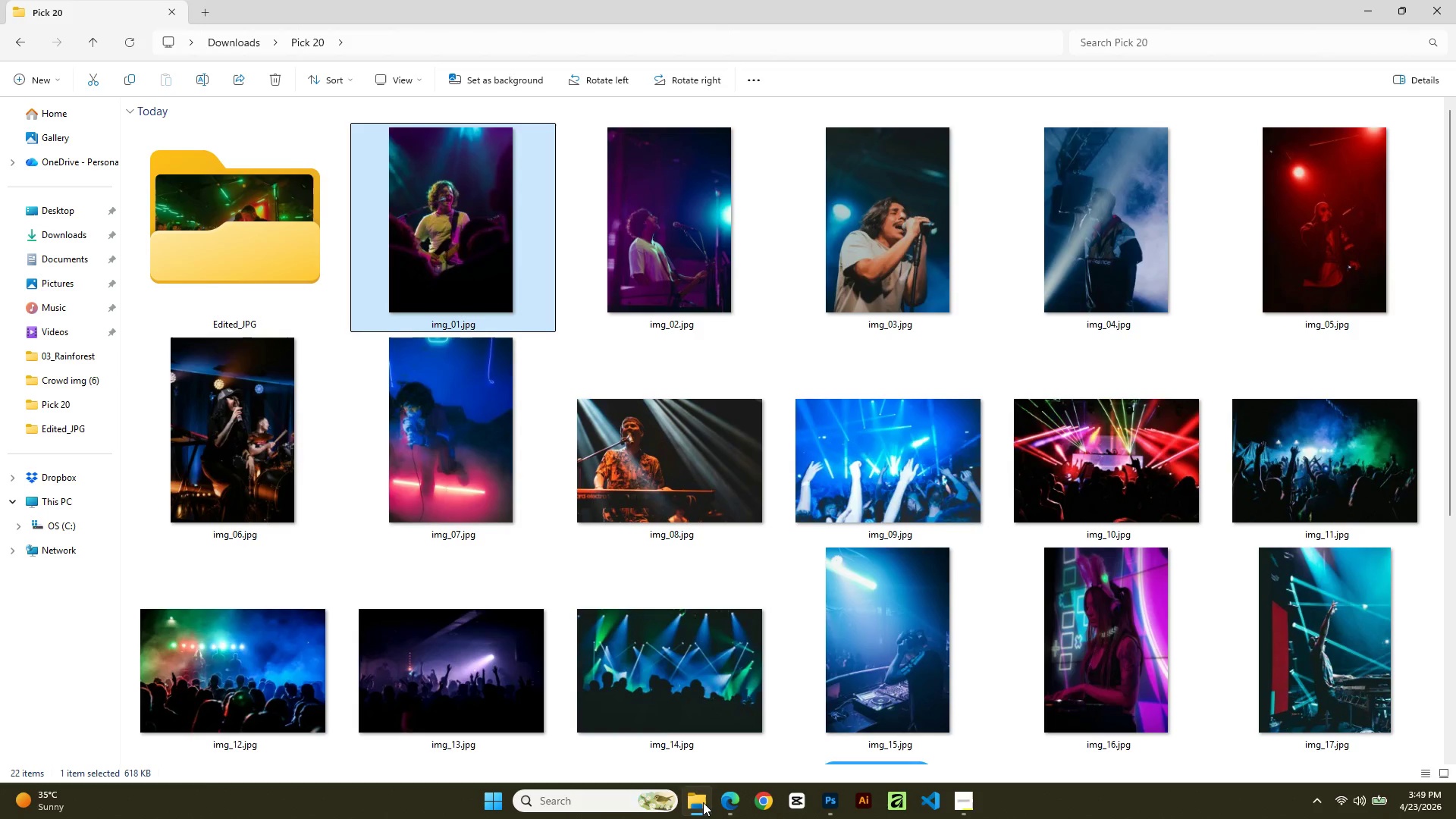 
double_click([284, 210])
 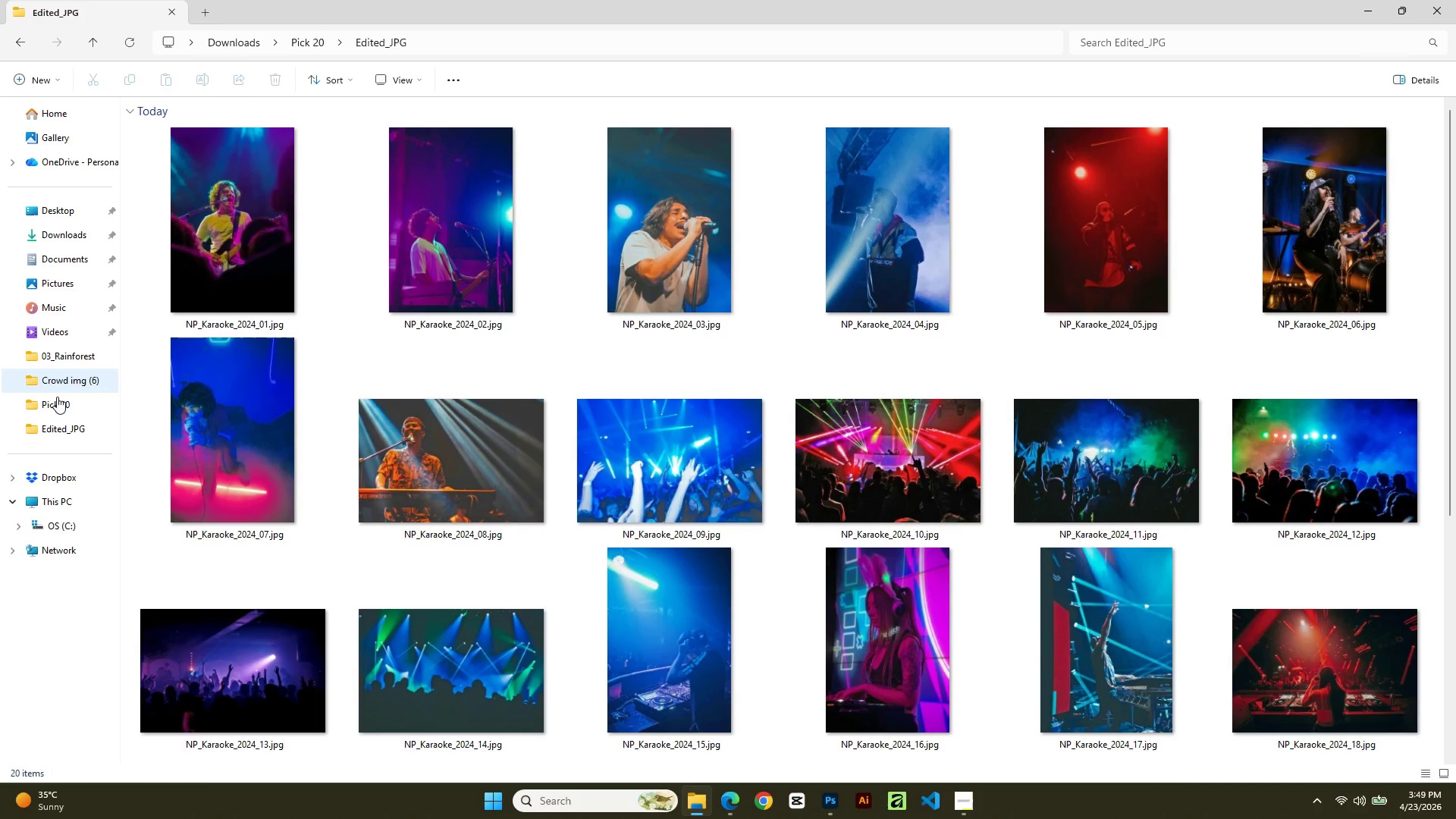 
scroll: coordinate [959, 679], scroll_direction: down, amount: 3.0
 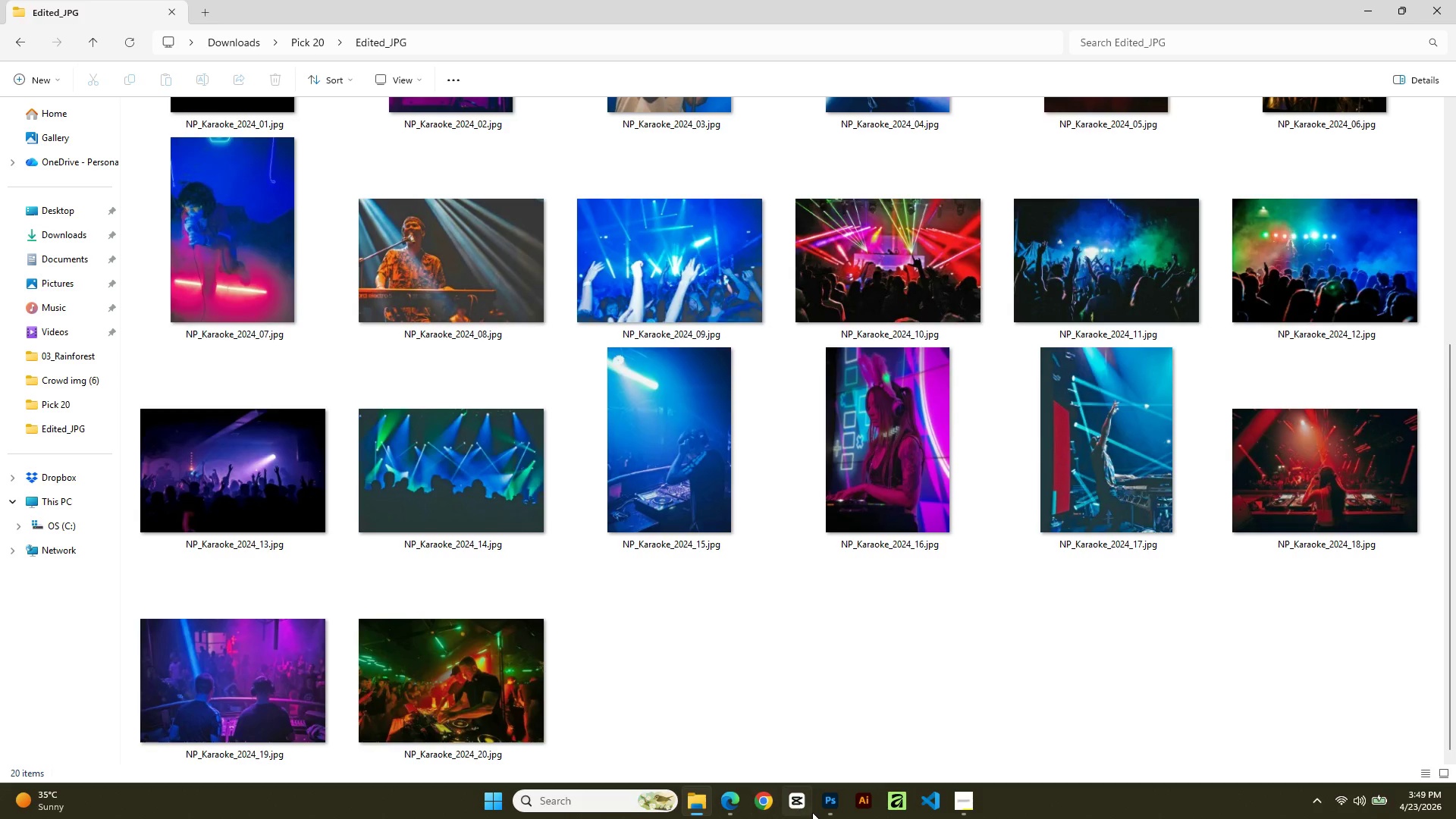 
left_click([839, 802])
 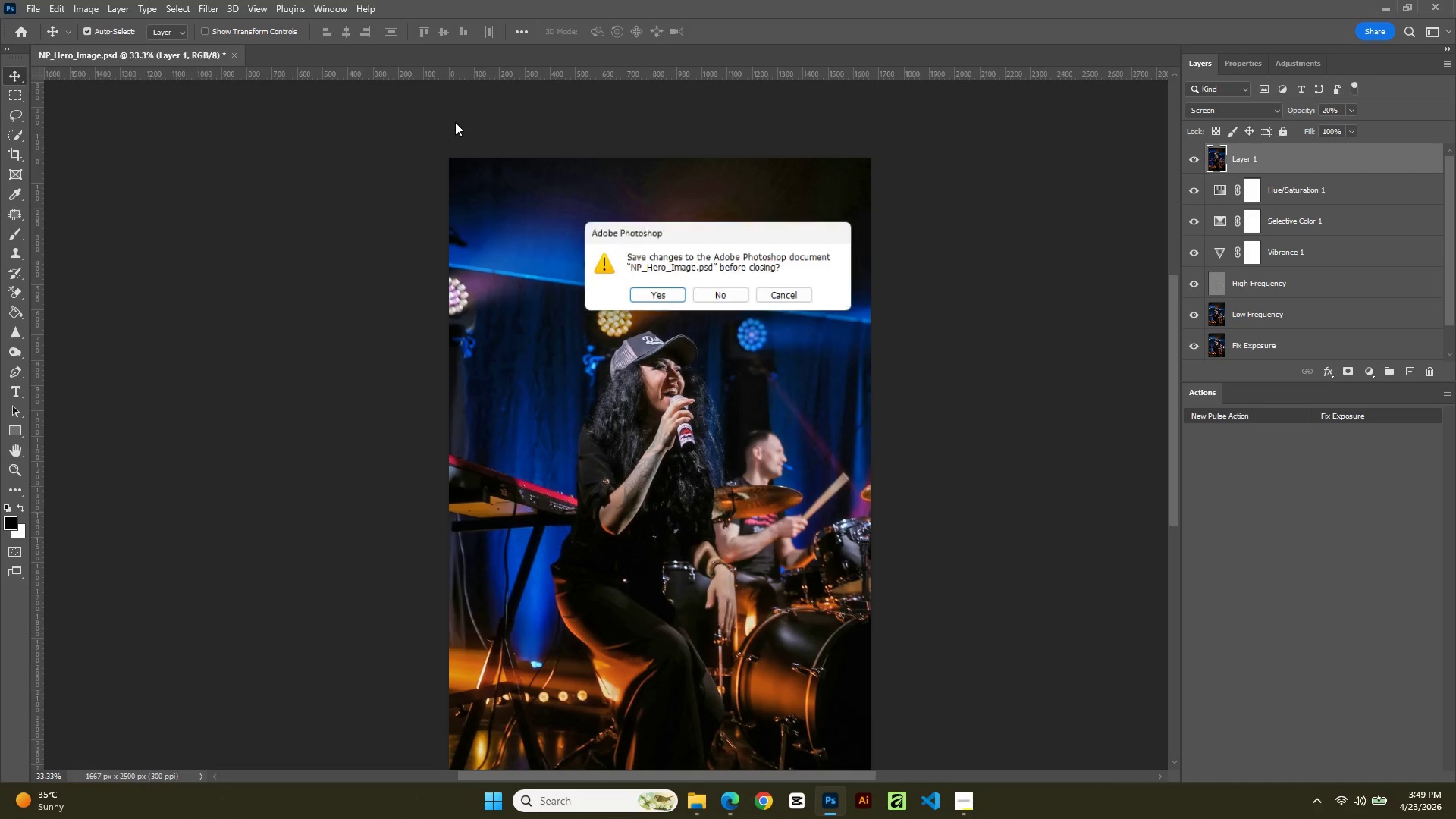 
left_click([719, 300])
 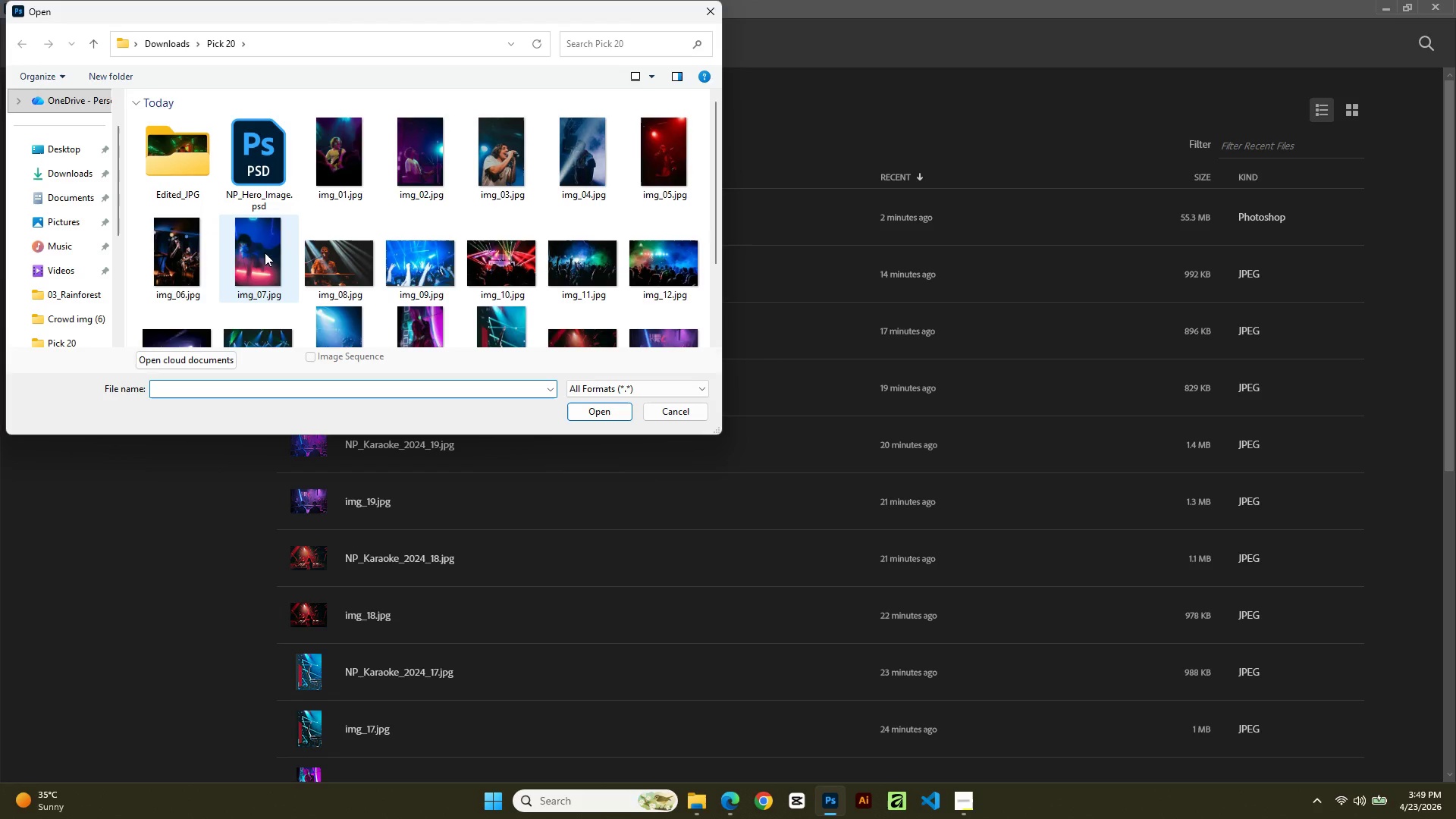 
left_click([191, 174])
 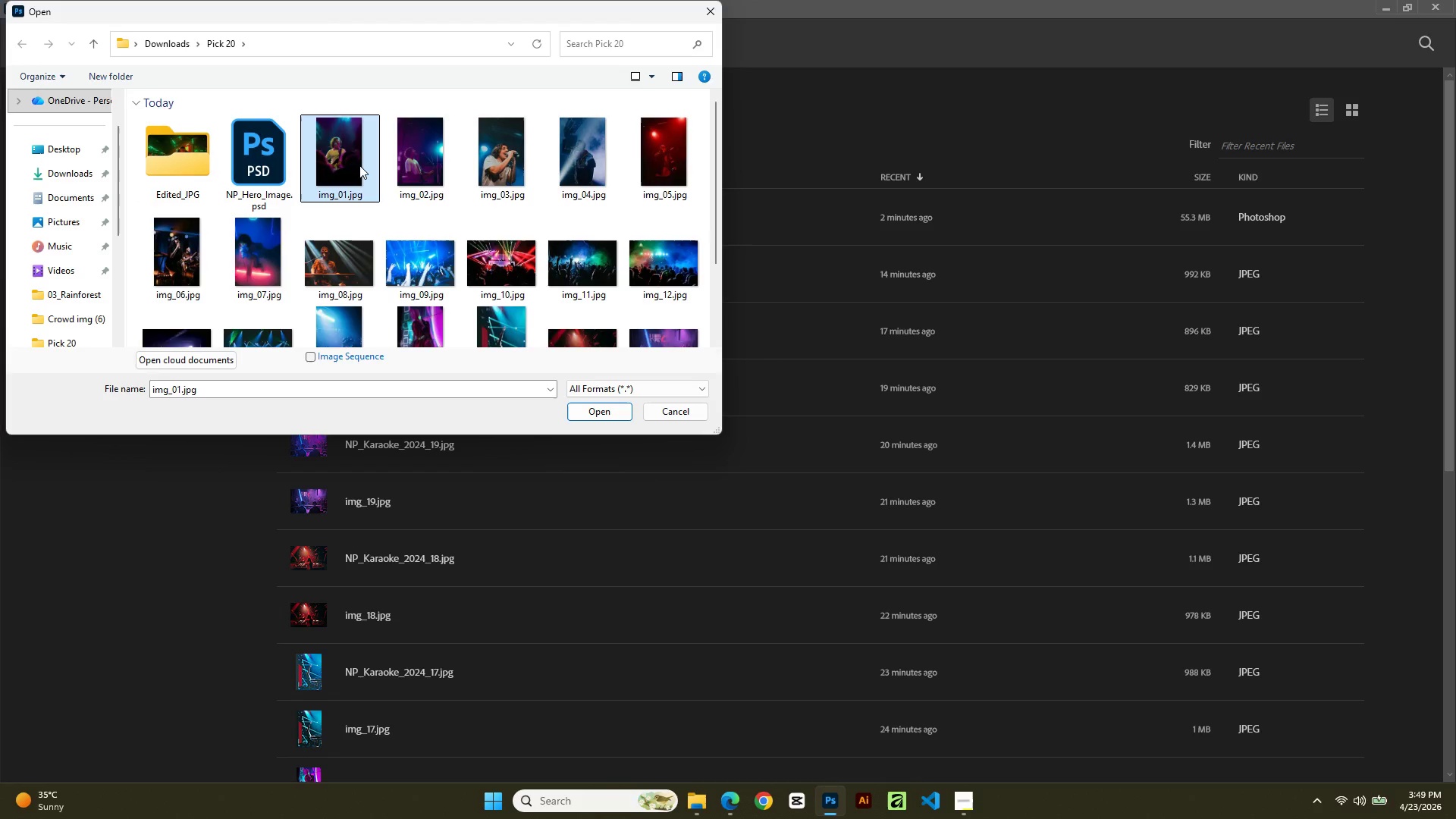 
double_click([359, 165])
 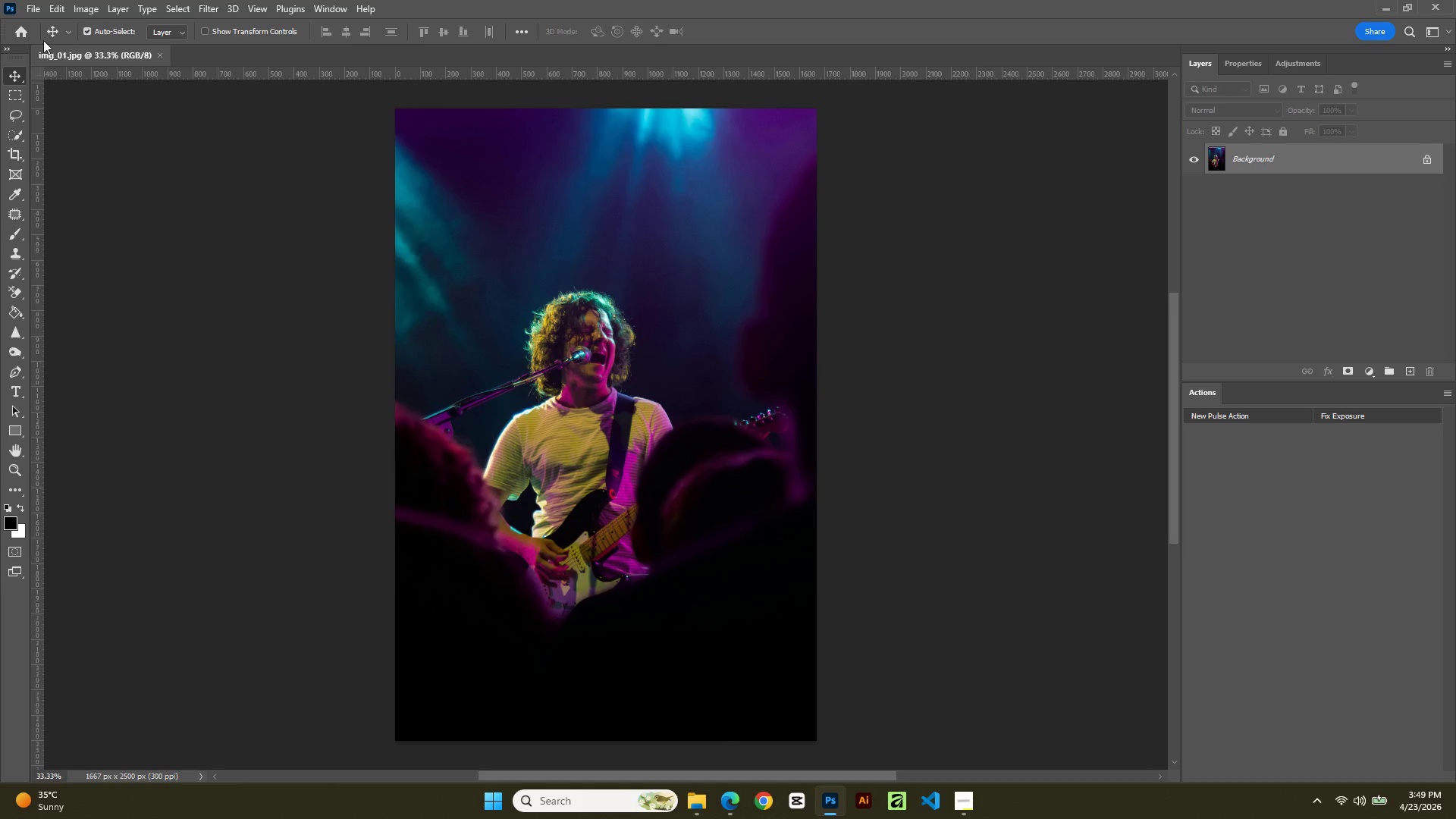 
left_click([39, 5])
 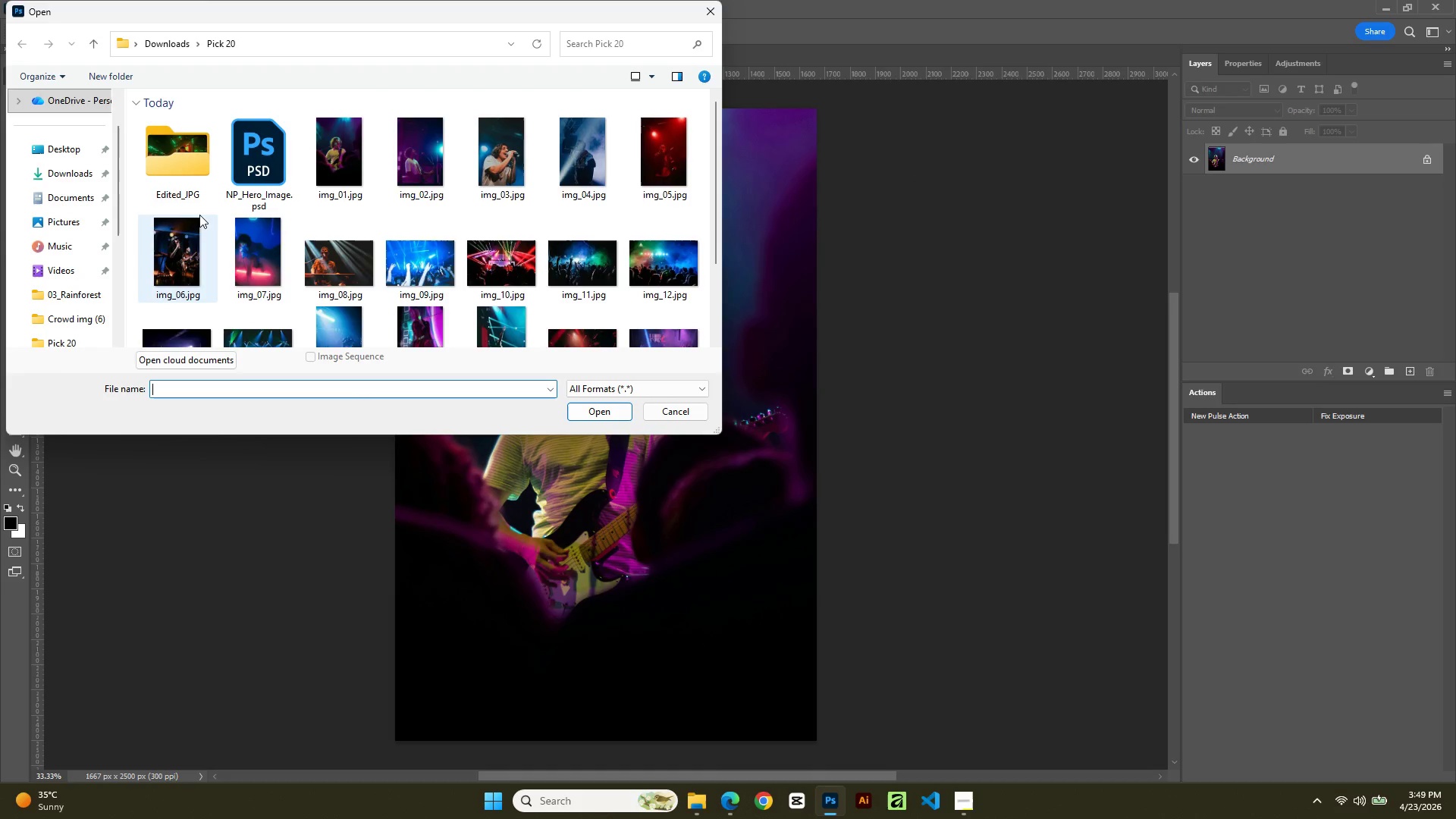 
double_click([178, 165])
 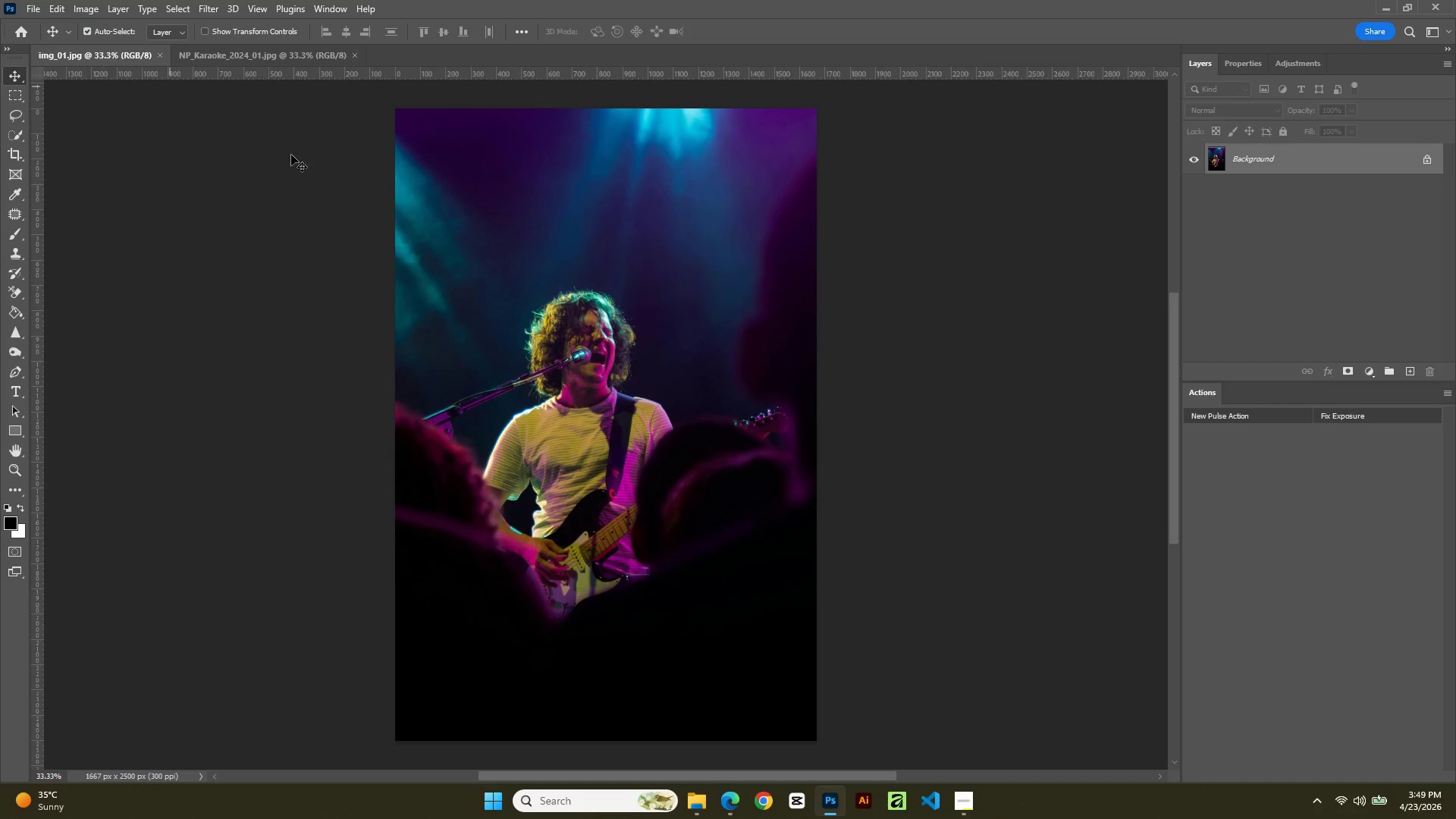 
wait(6.81)
 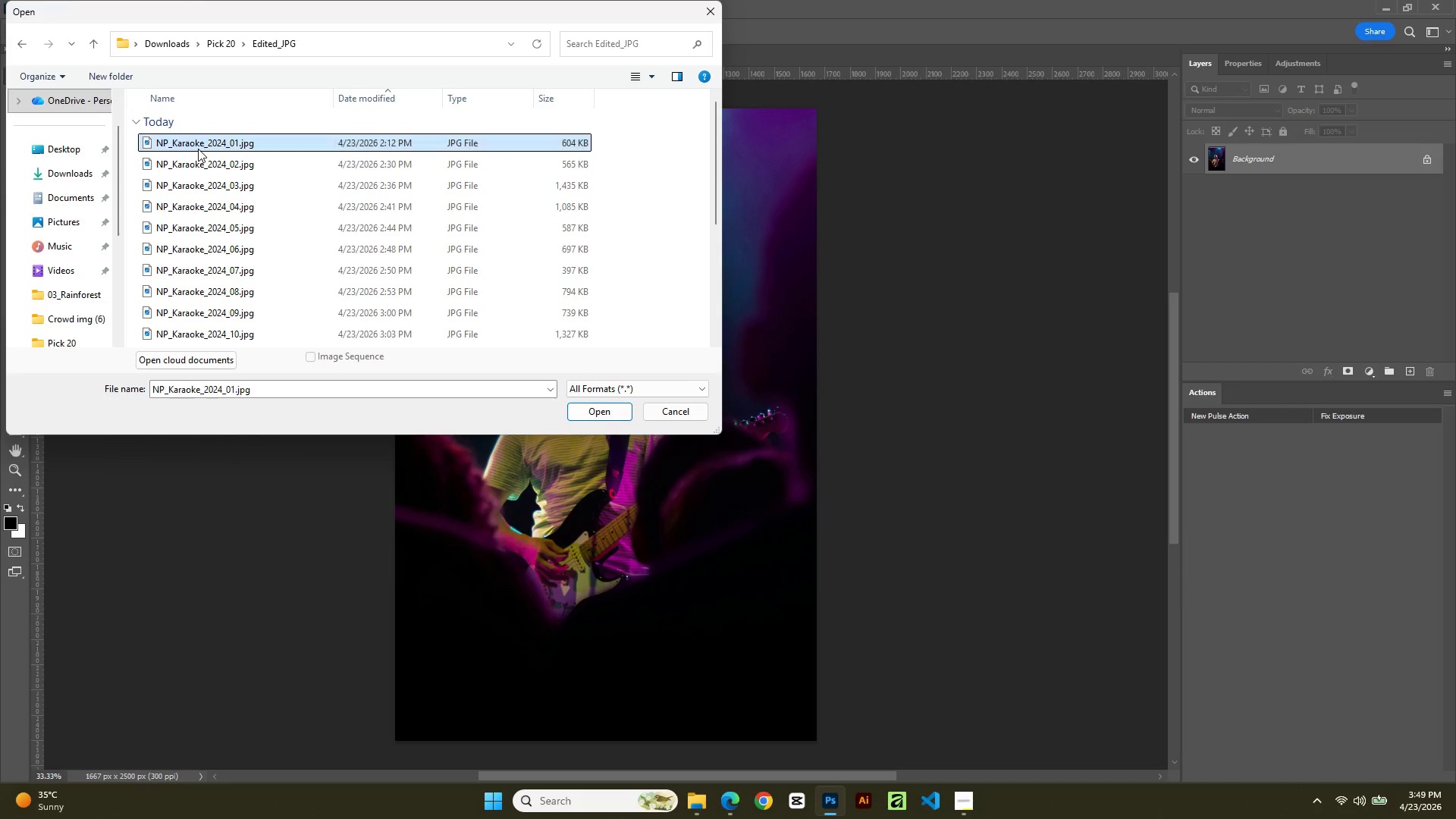 
left_click([261, 51])
 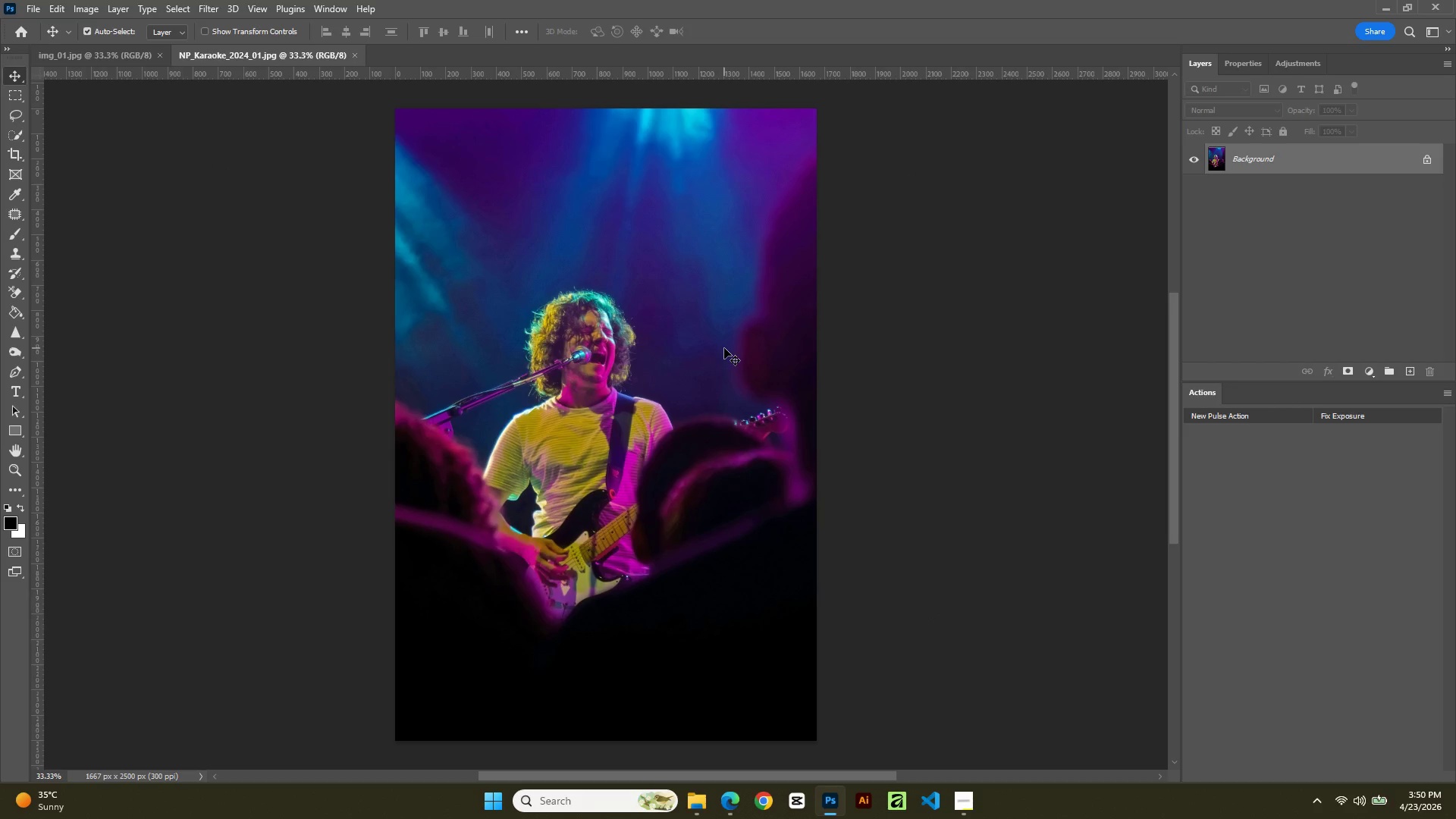 
key(Control+A)
 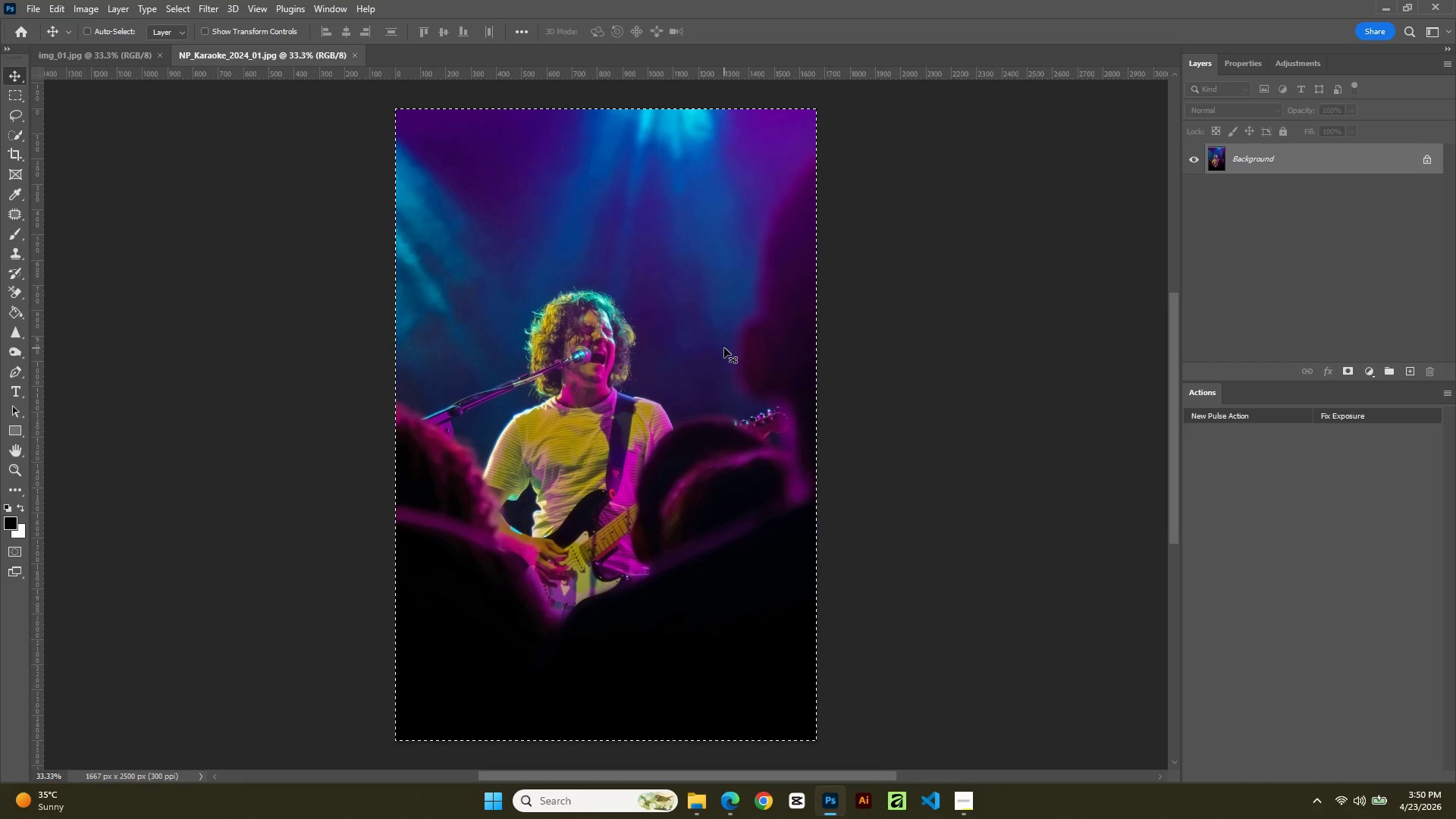 
key(Control+C)
 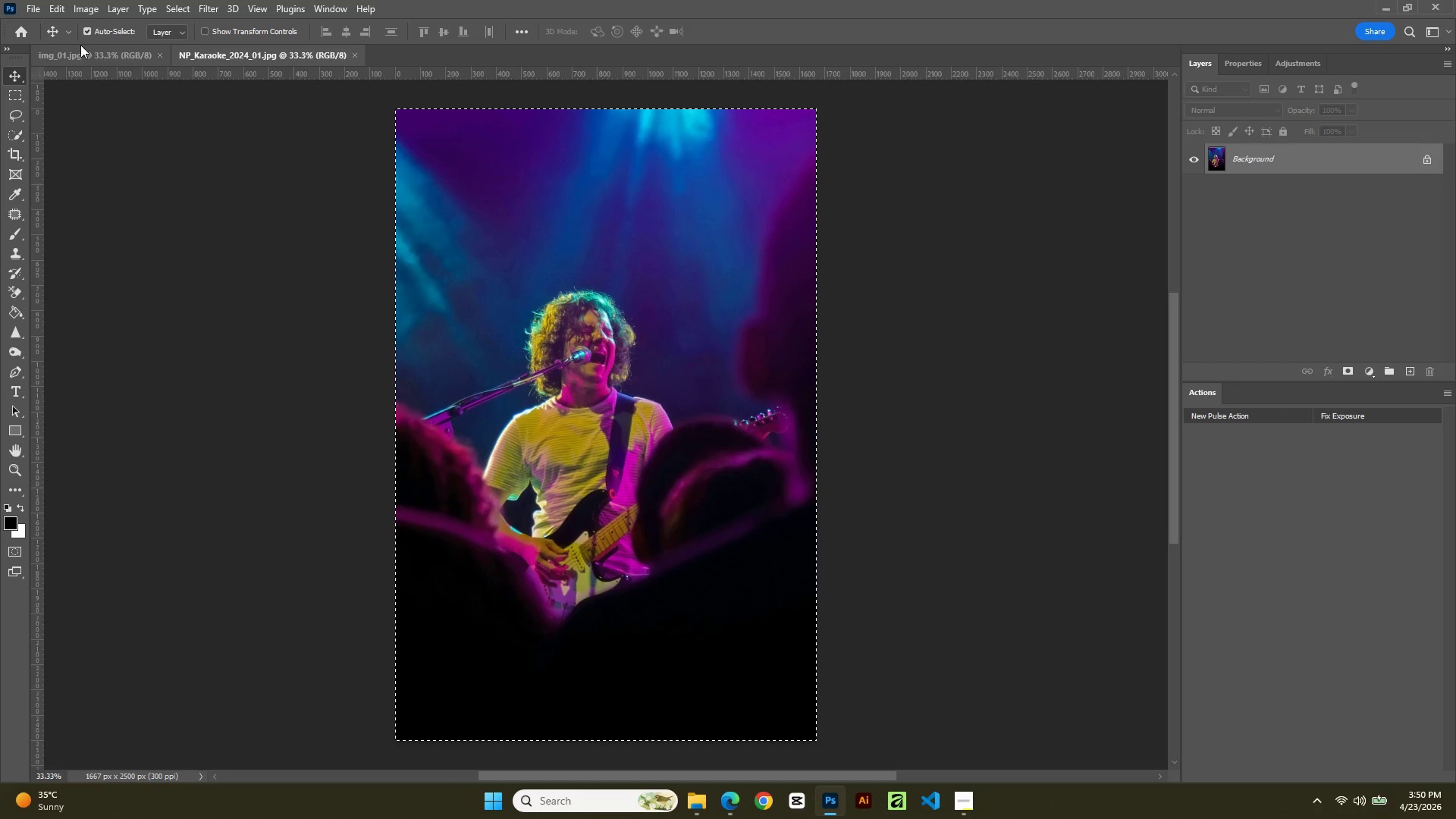 
left_click([89, 52])
 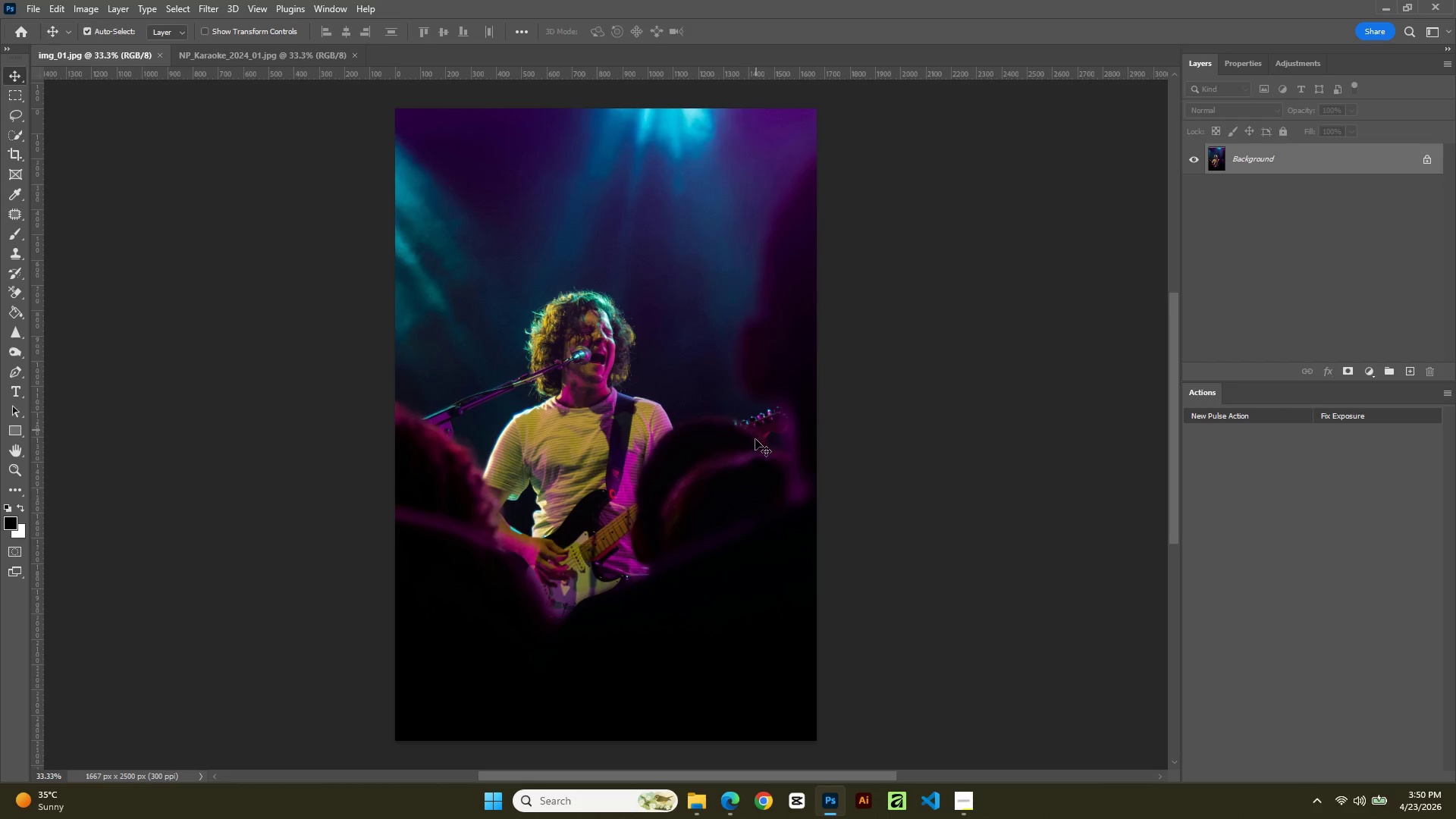 
left_click([682, 458])
 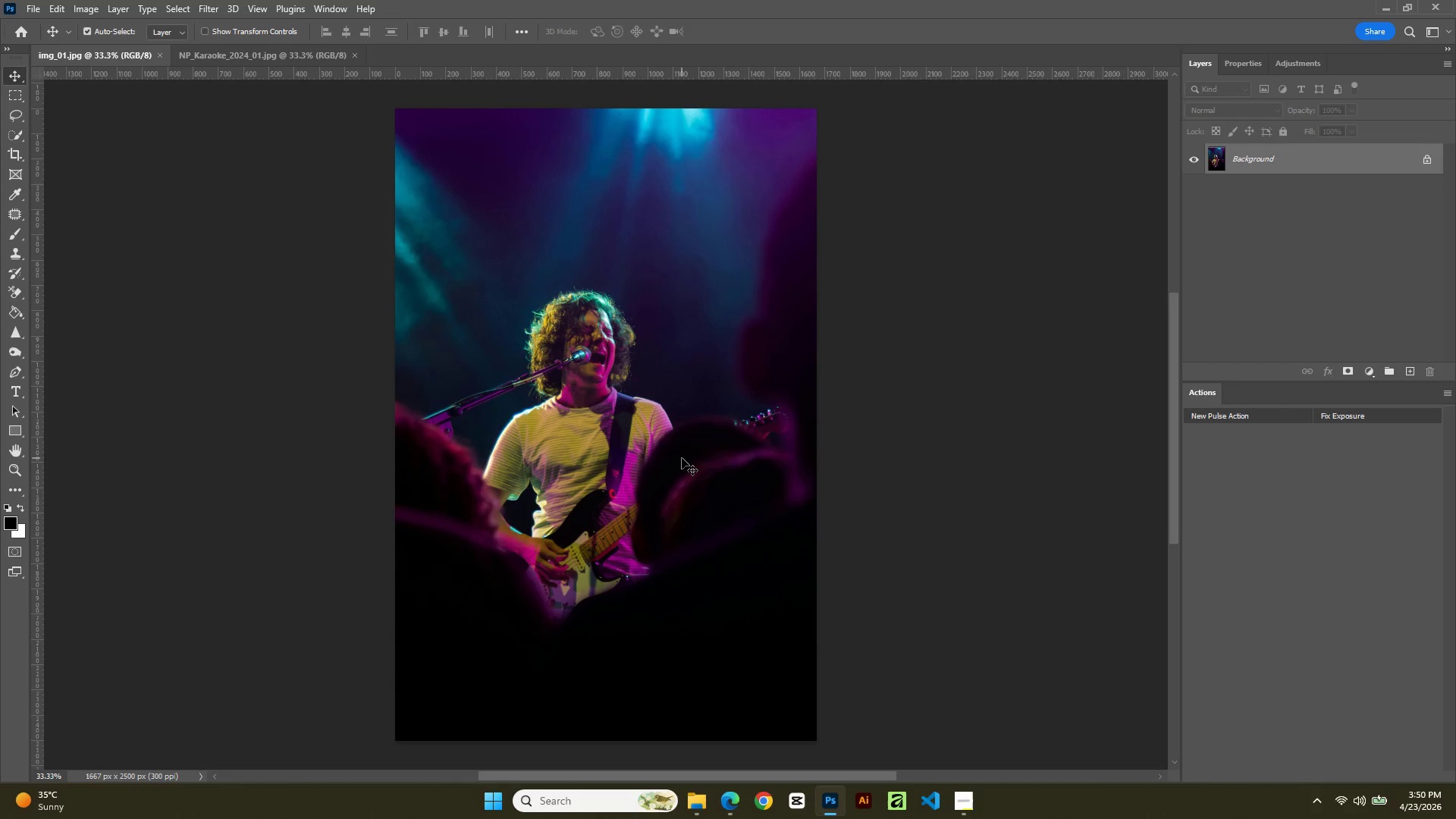 
key(Control+V)
 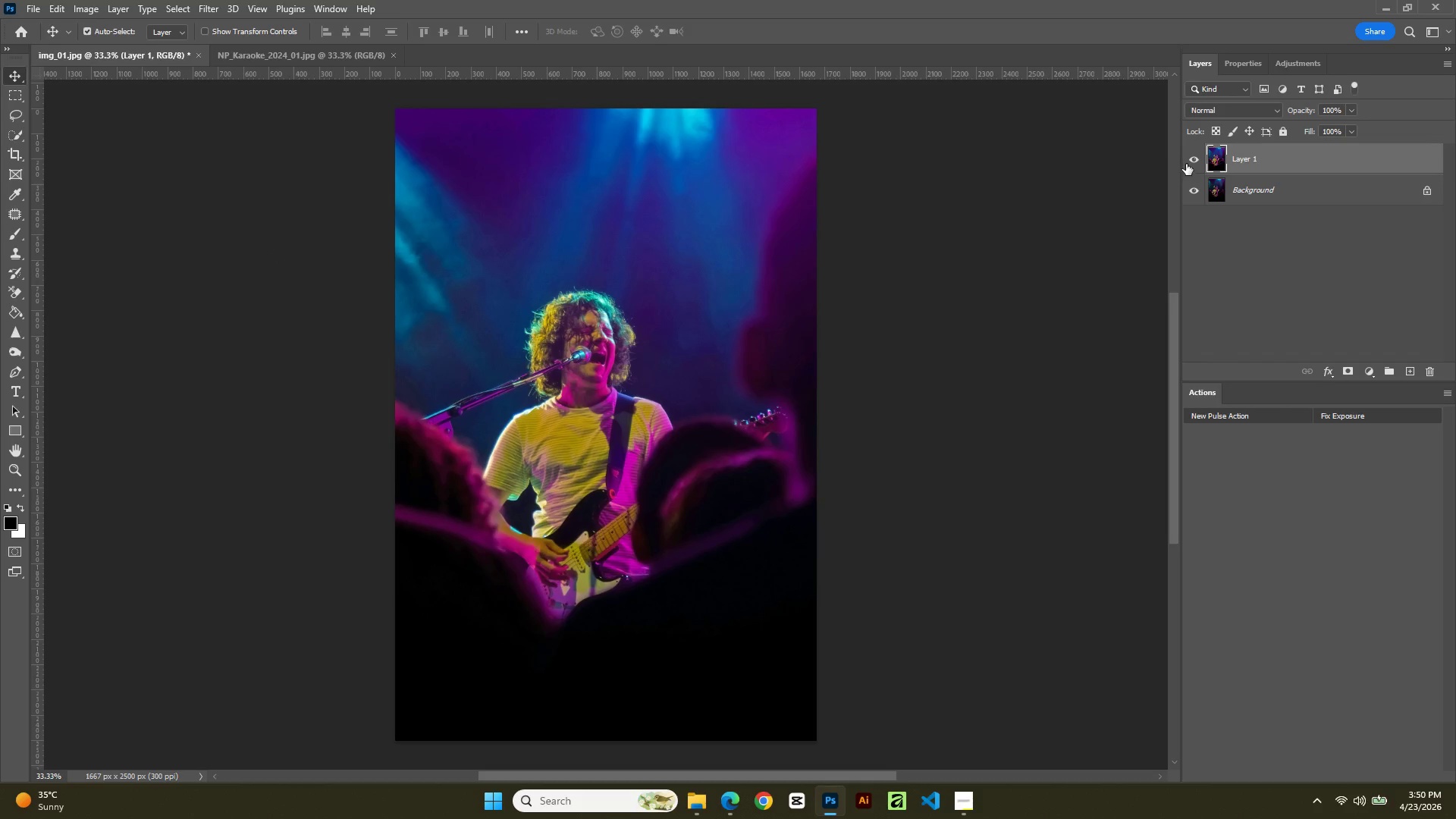 
double_click([1191, 155])
 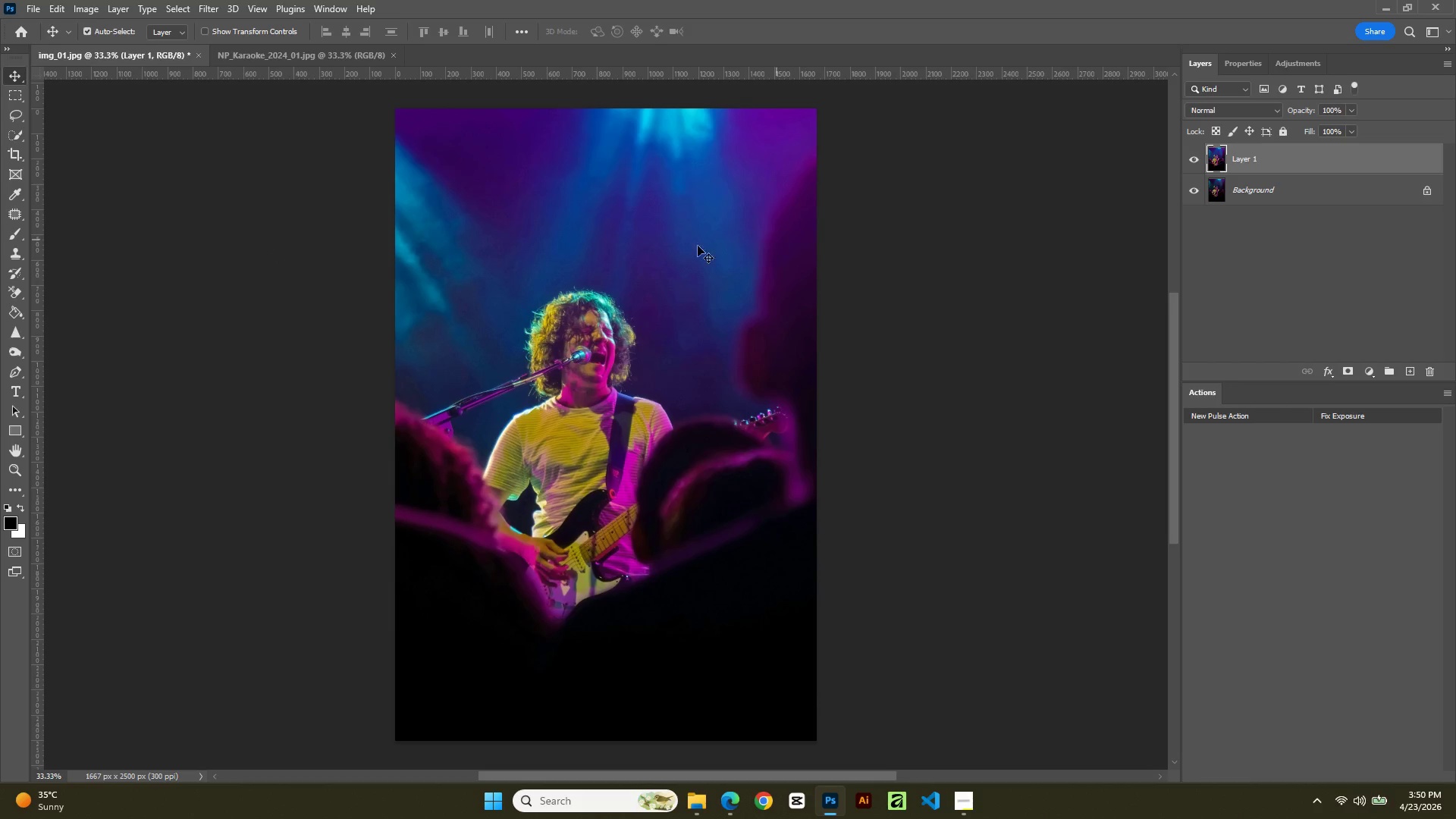 
mouse_move([83, 17])
 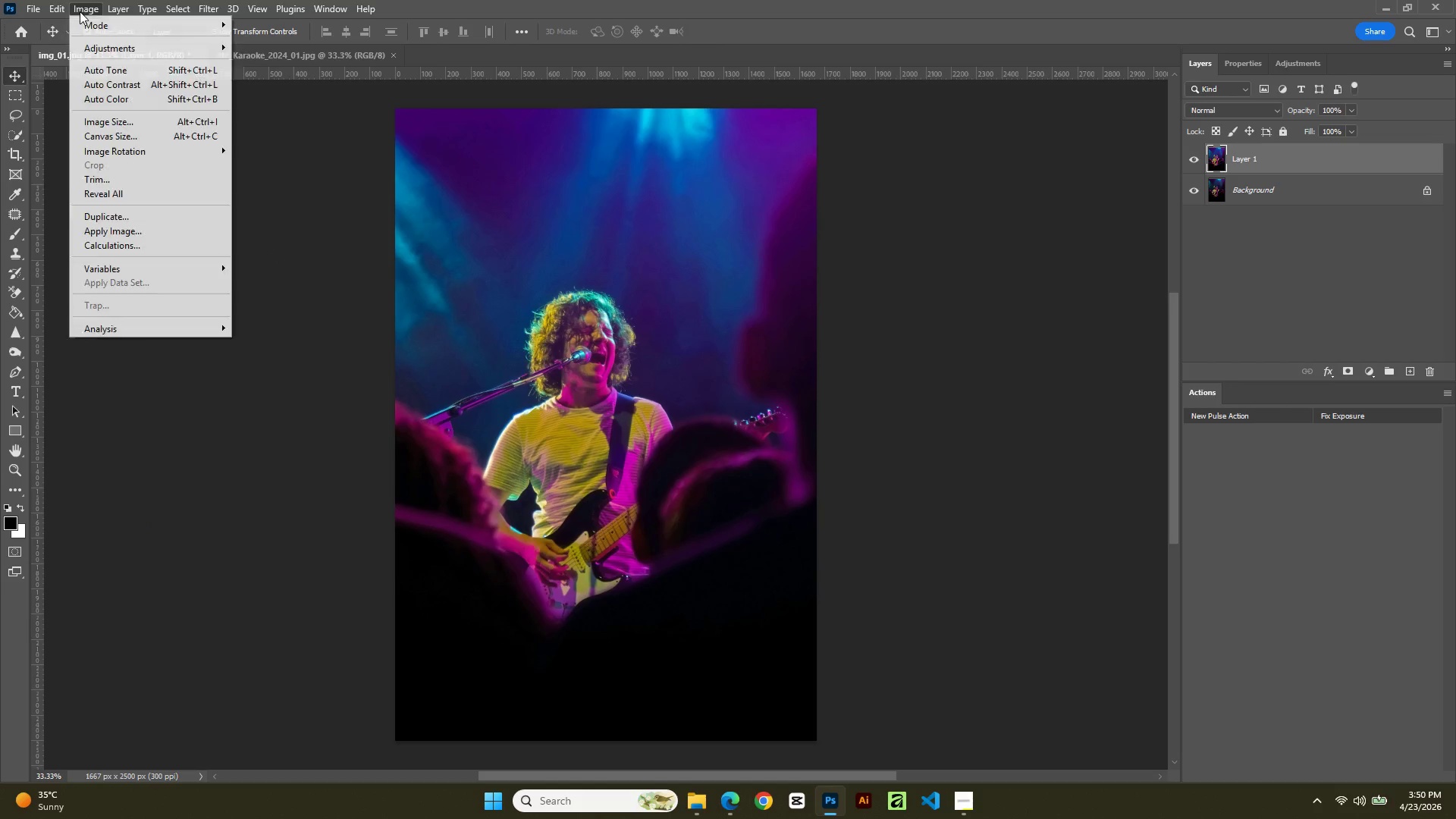 
mouse_move([121, 136])
 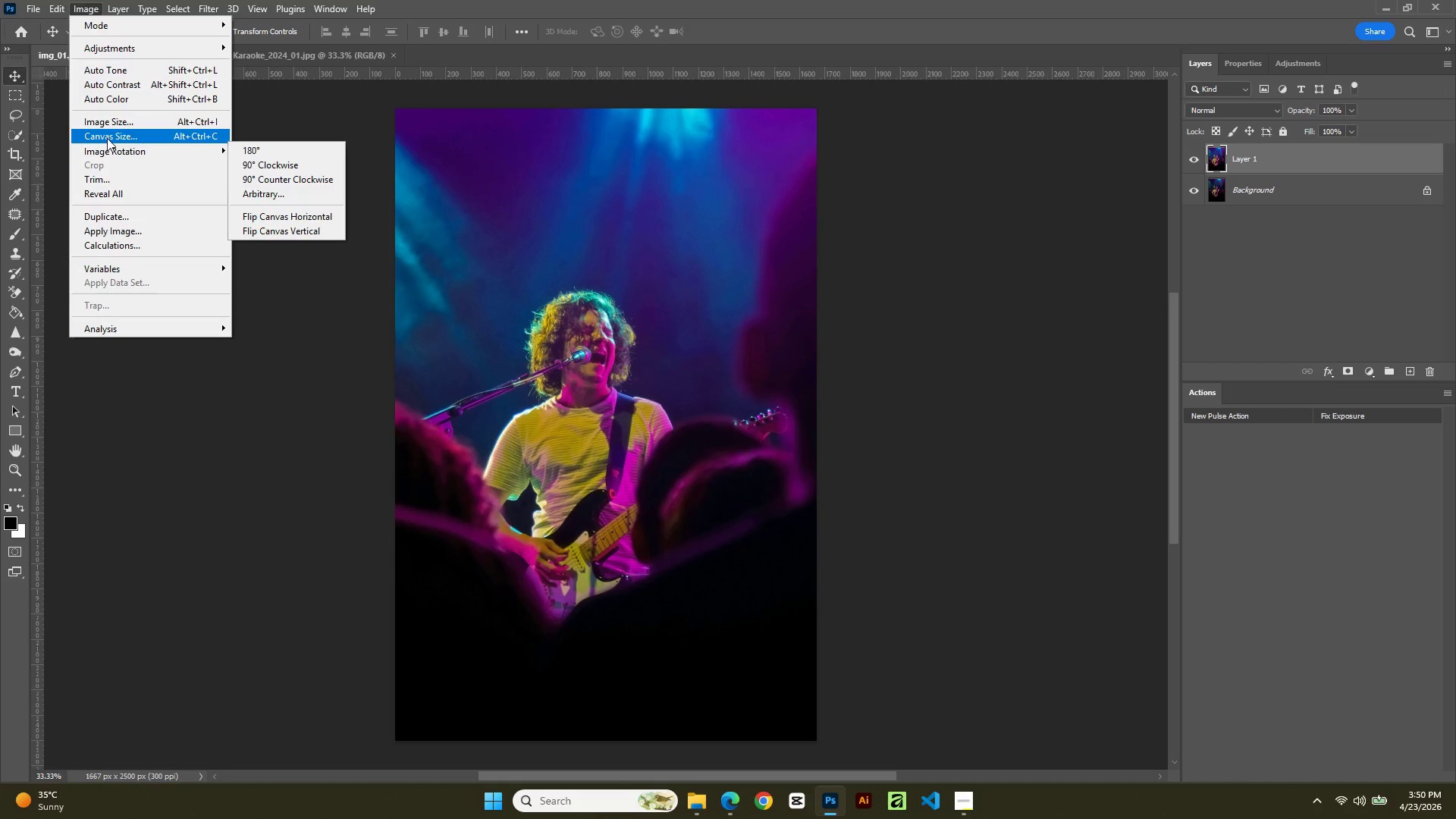 
left_click([107, 138])
 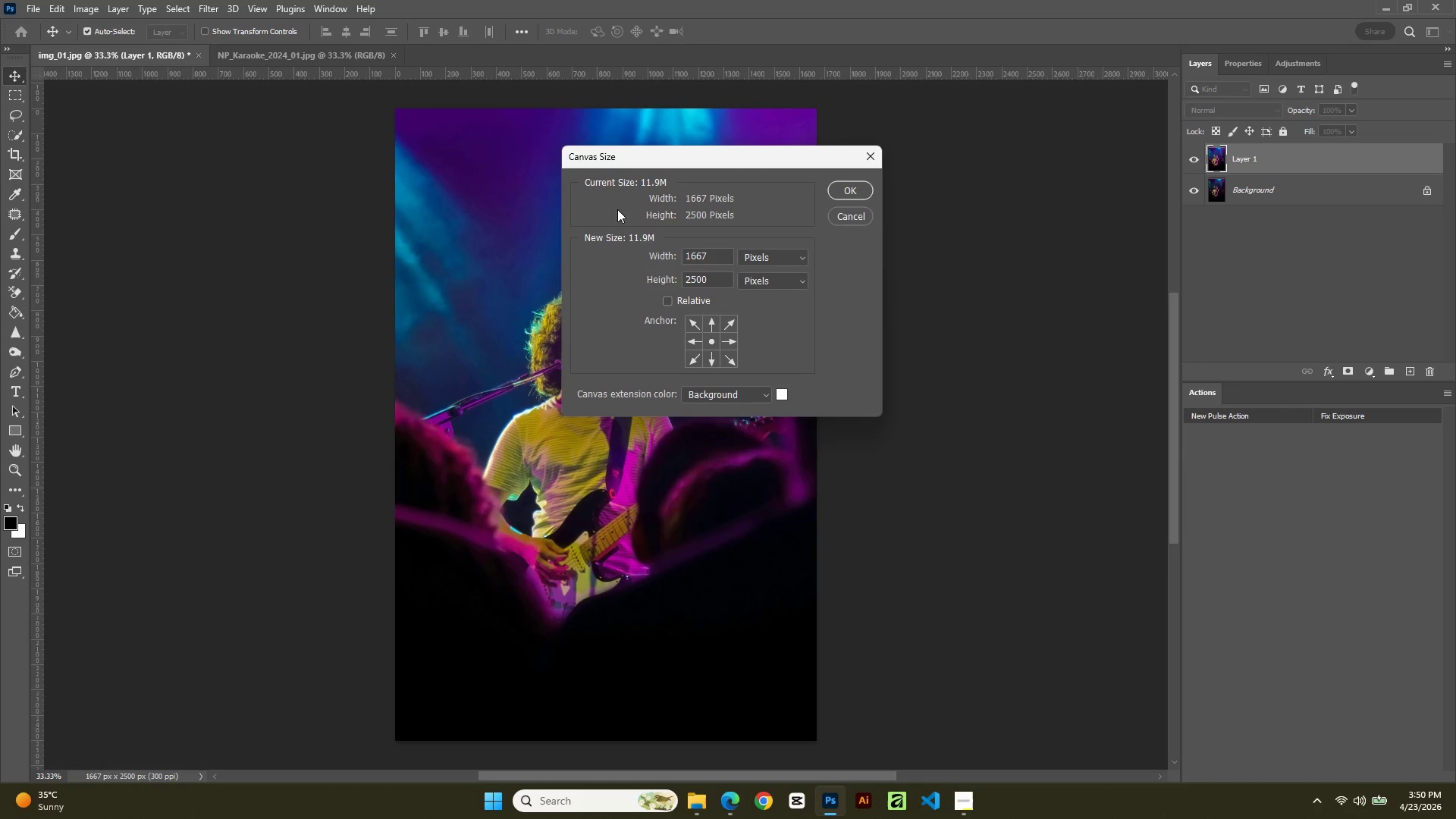 
mouse_move([759, 285])
 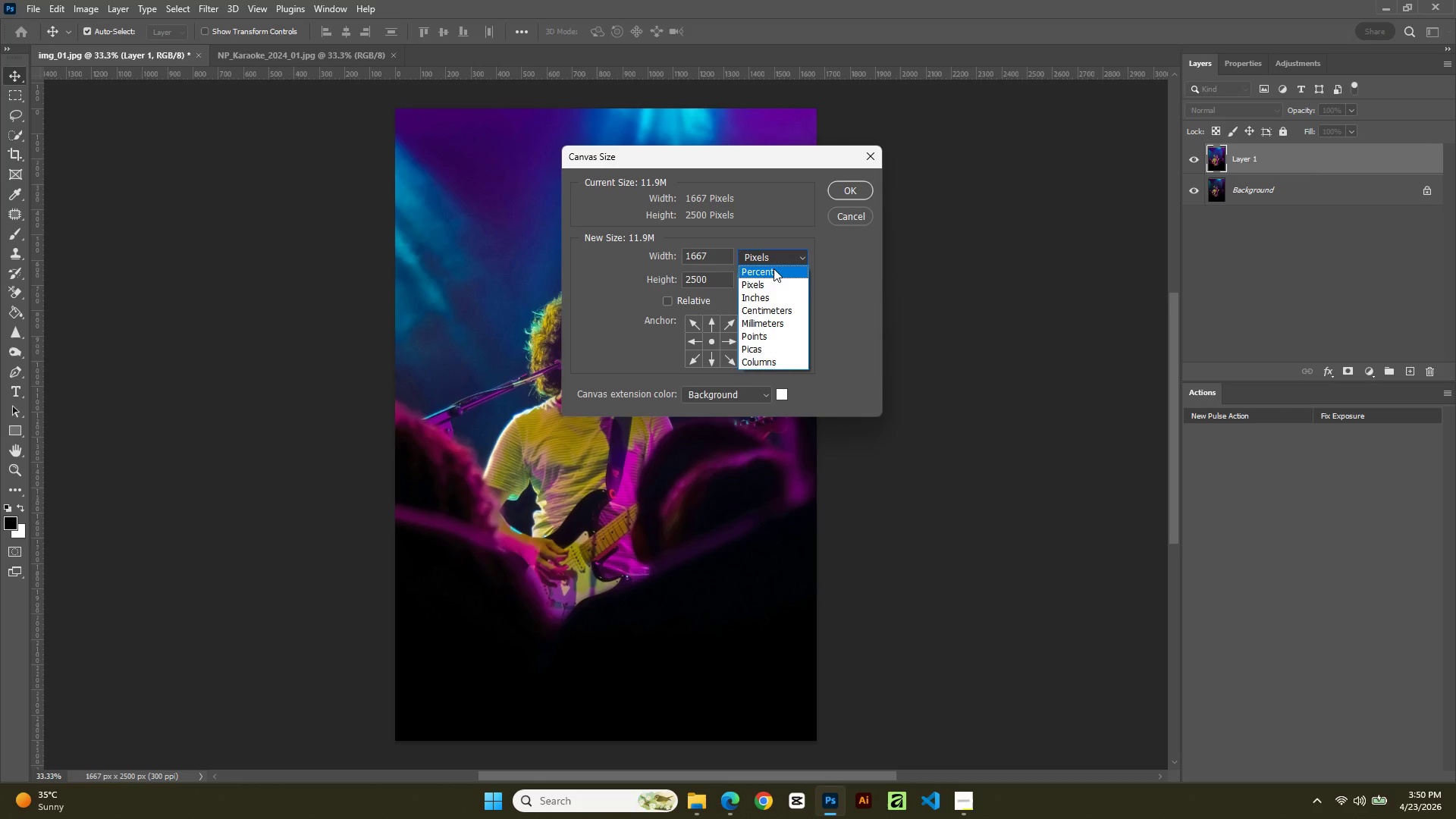 
left_click([774, 270])
 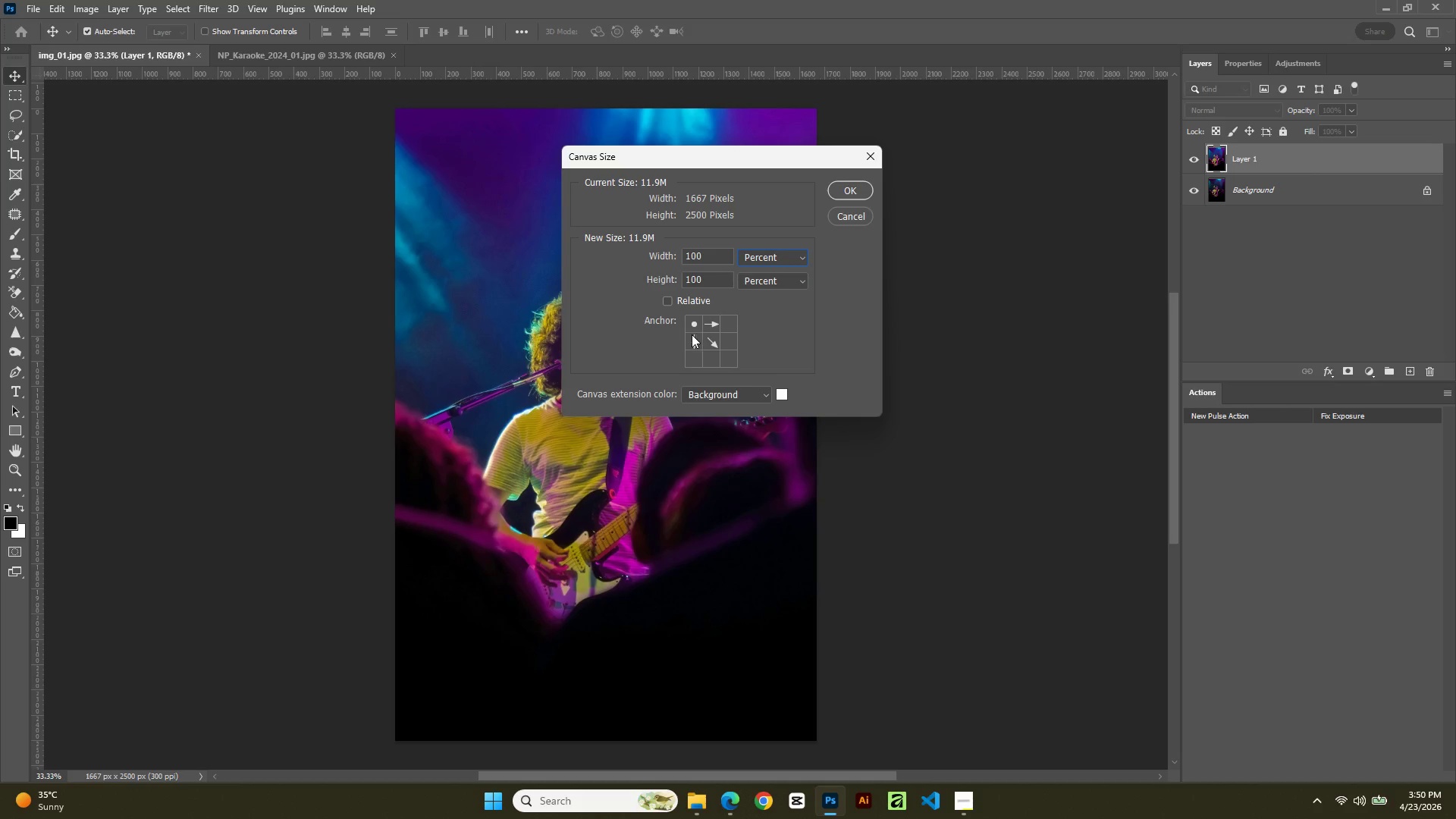 
left_click_drag(start_coordinate=[721, 259], to_coordinate=[635, 268])
 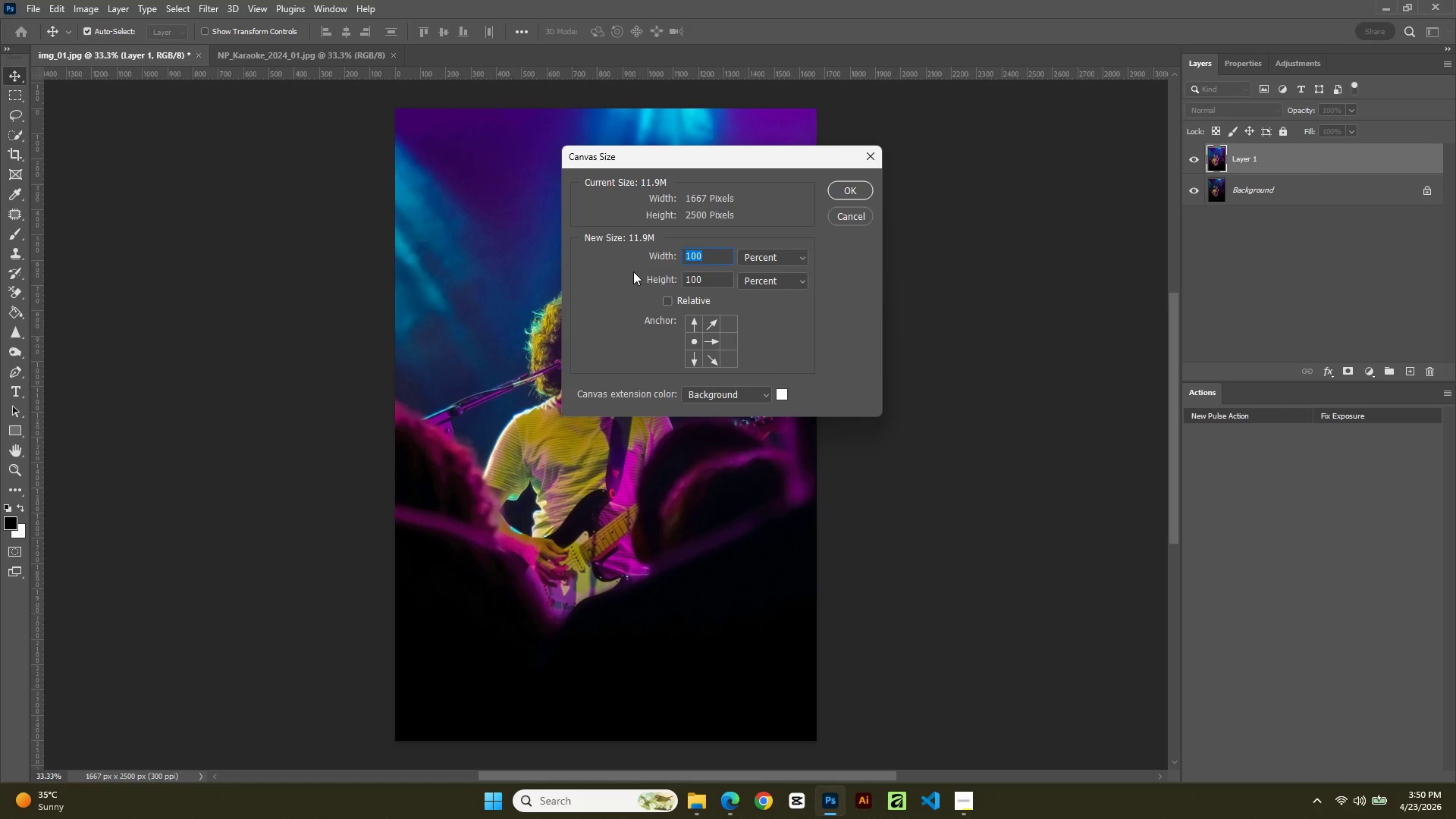 
key(Numpad2)
 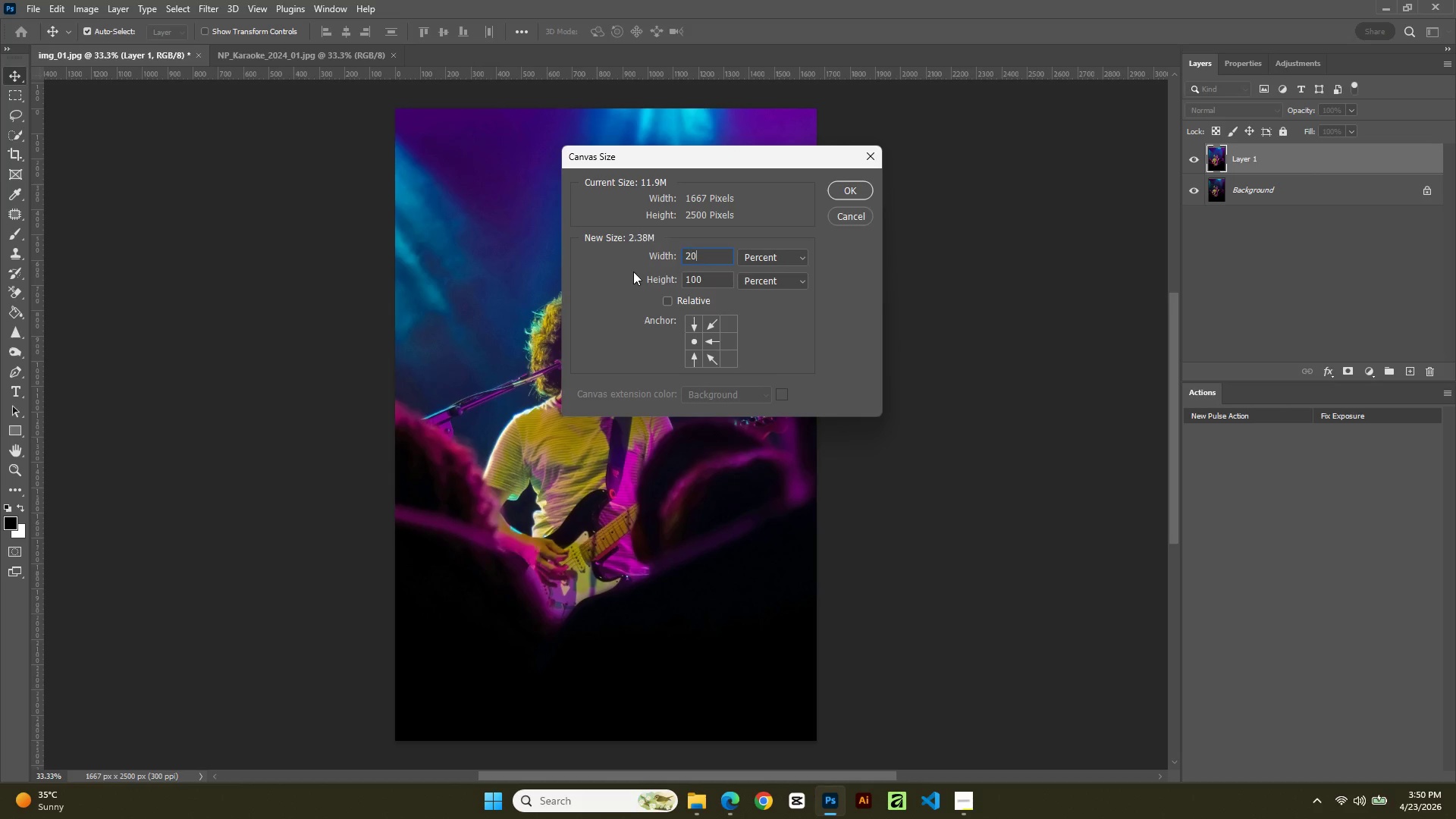 
key(Numpad0)
 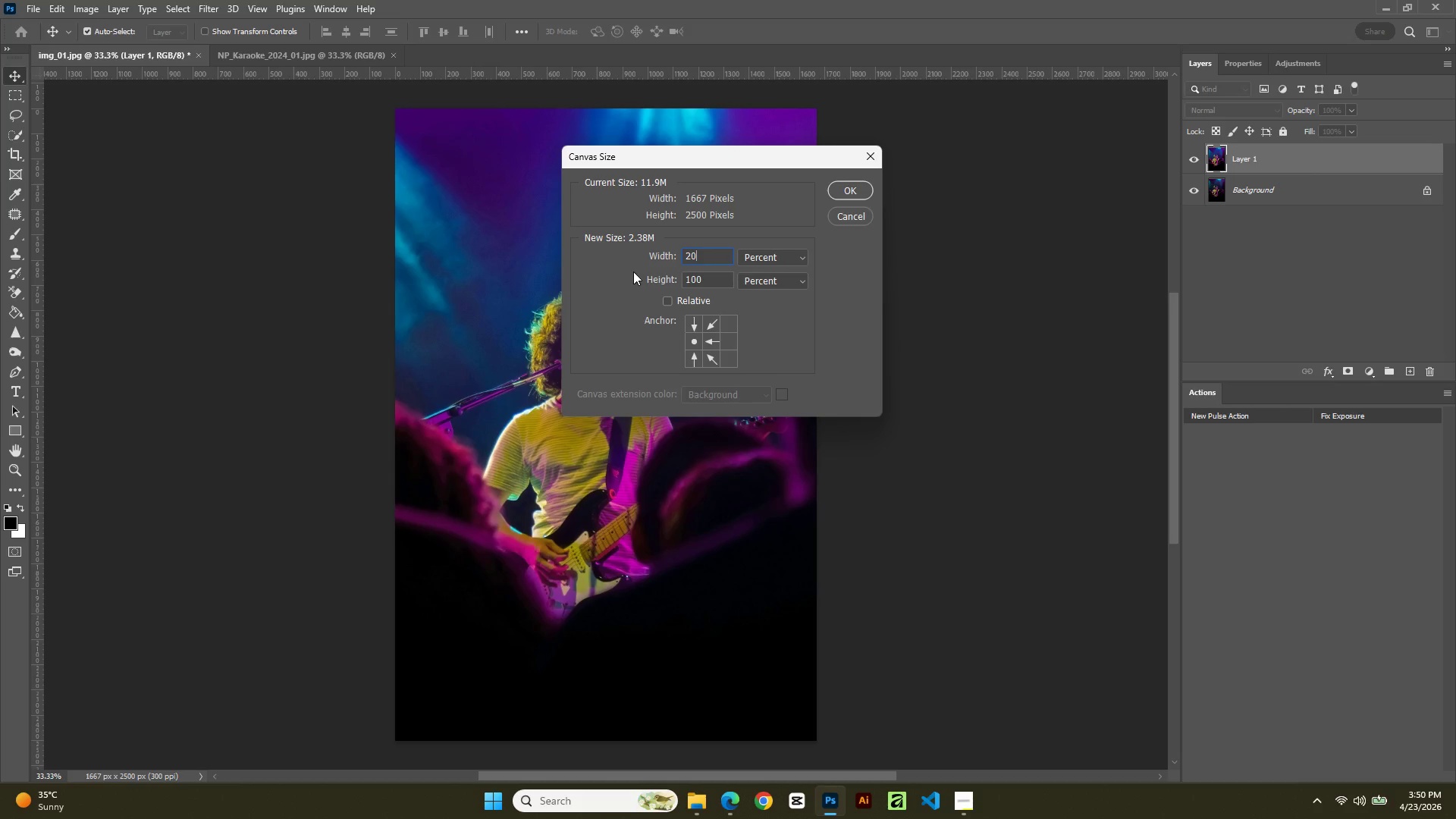 
key(Numpad0)
 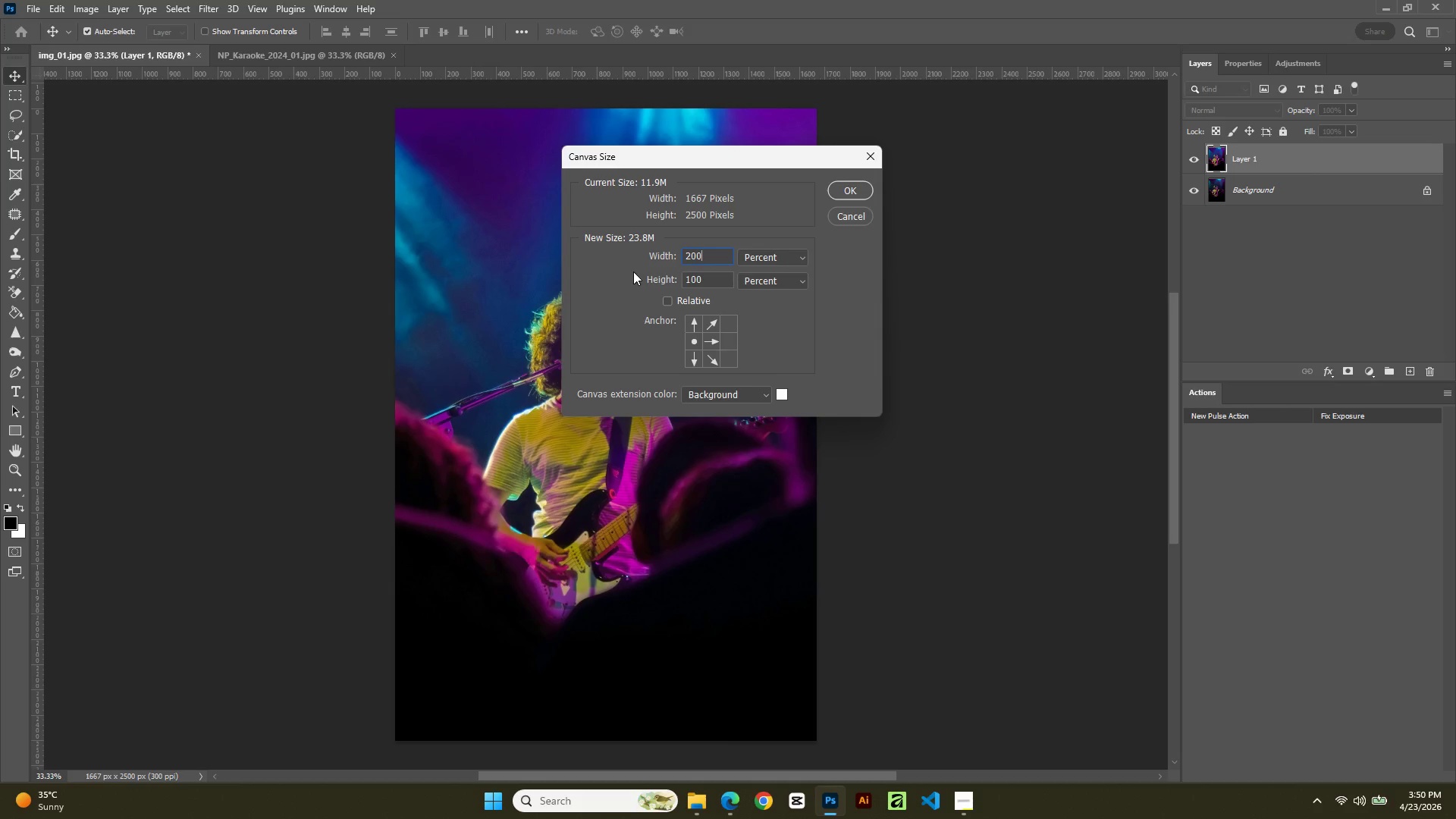 
key(NumpadEnter)
 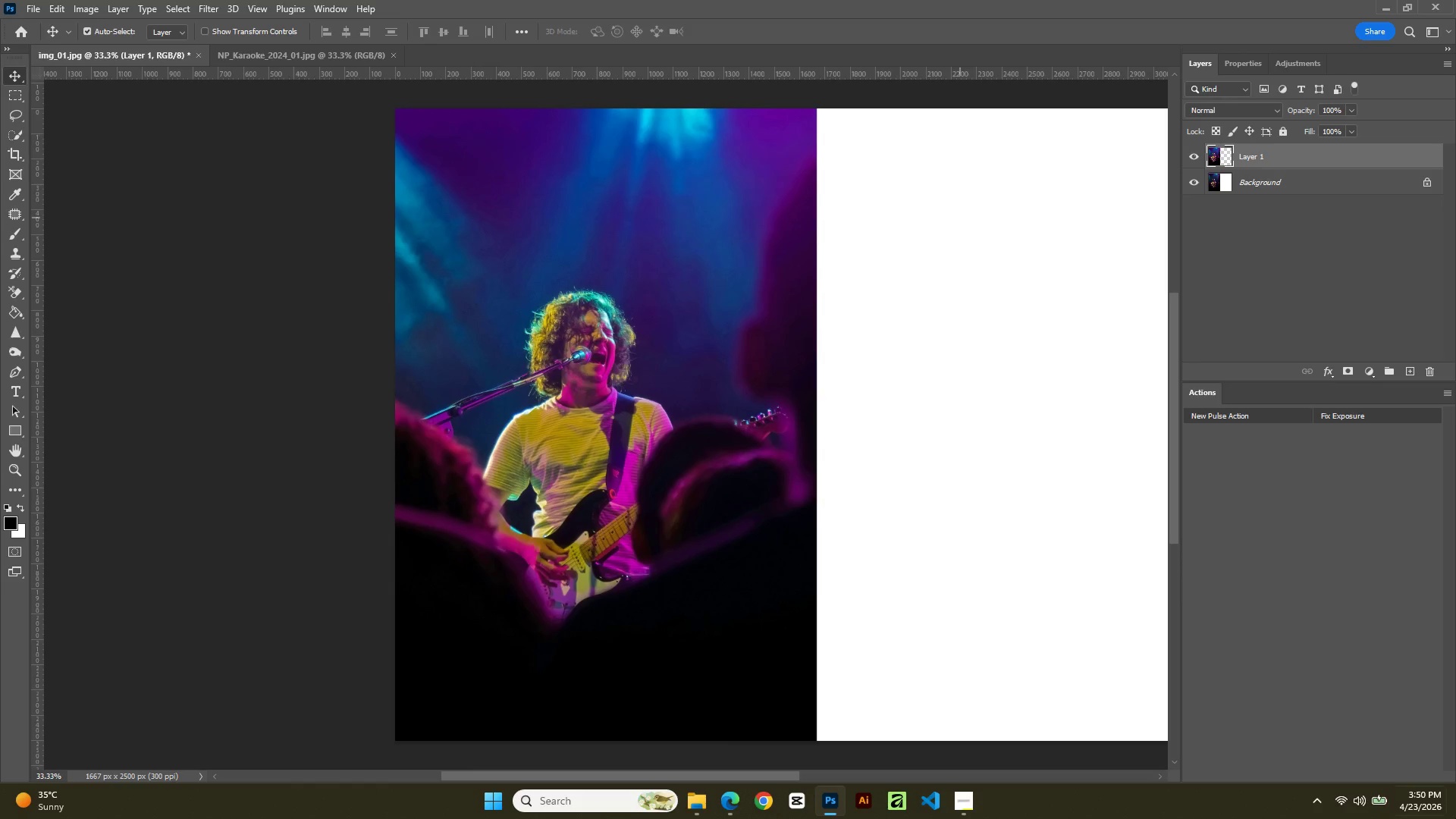 
hold_key(key=AltLeft, duration=0.44)
scroll: coordinate [904, 286], scroll_direction: down, amount: 2.0
 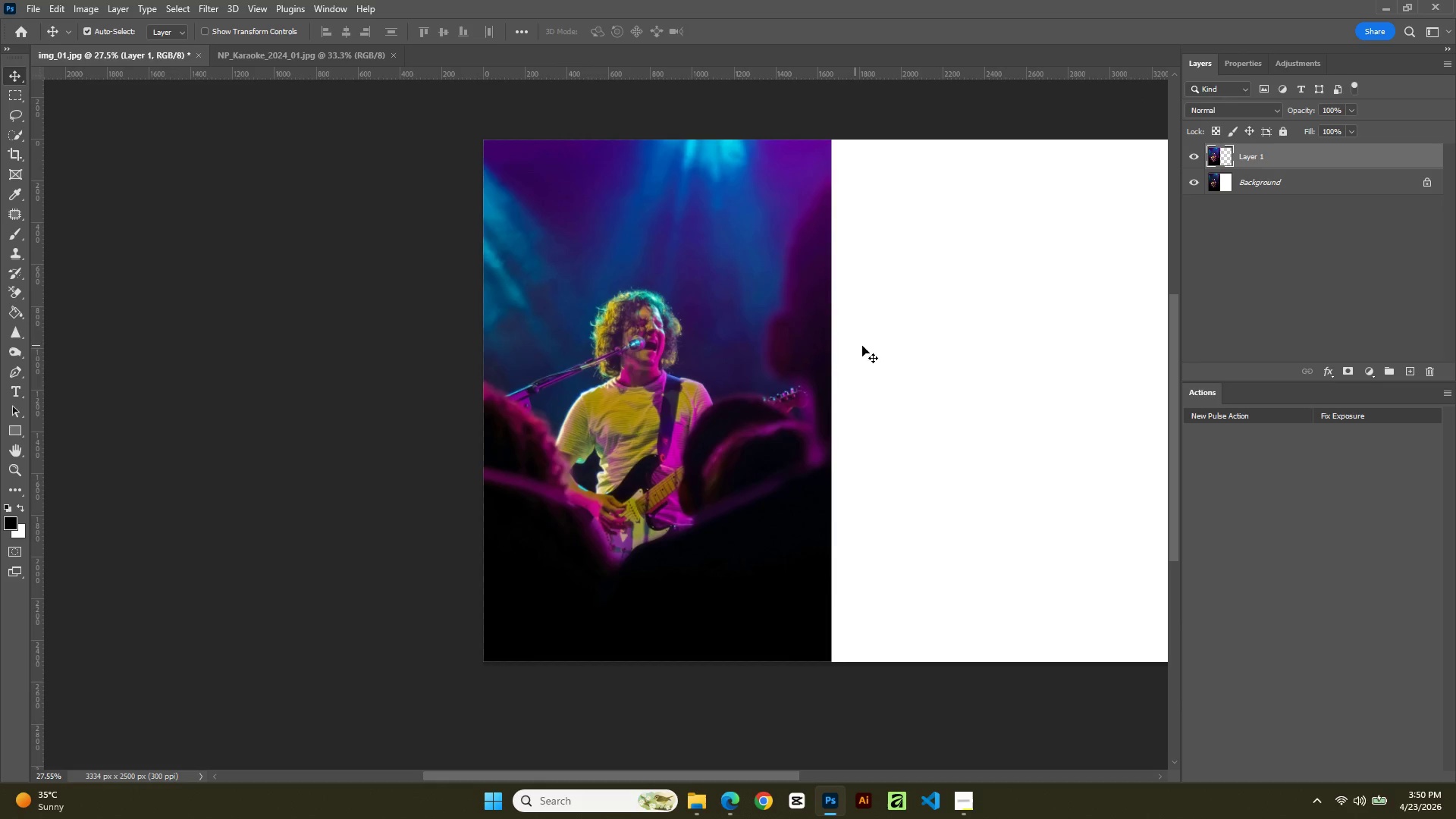 
hold_key(key=Space, duration=1.09)
 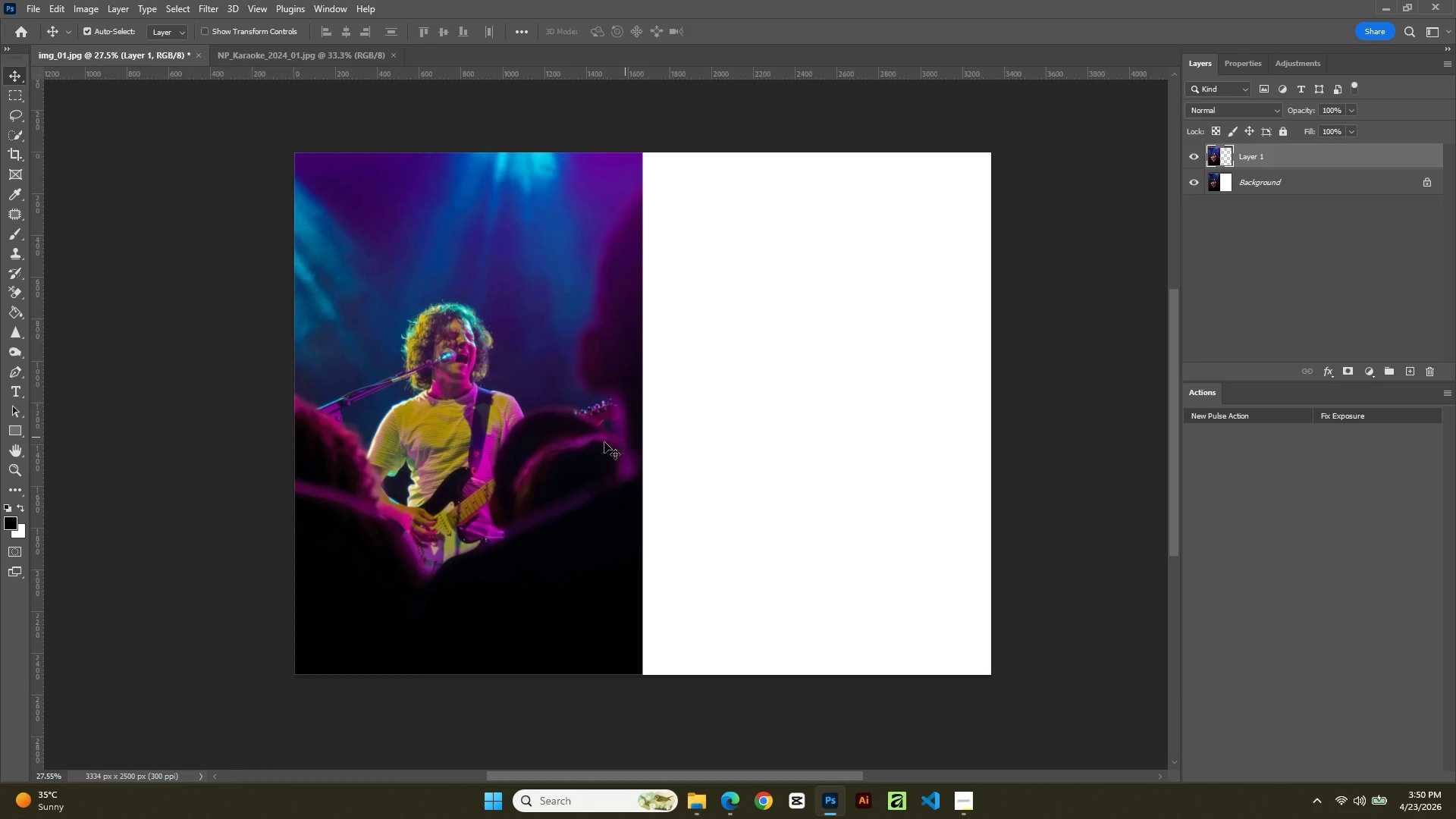 
left_click_drag(start_coordinate=[1077, 321], to_coordinate=[896, 337])
 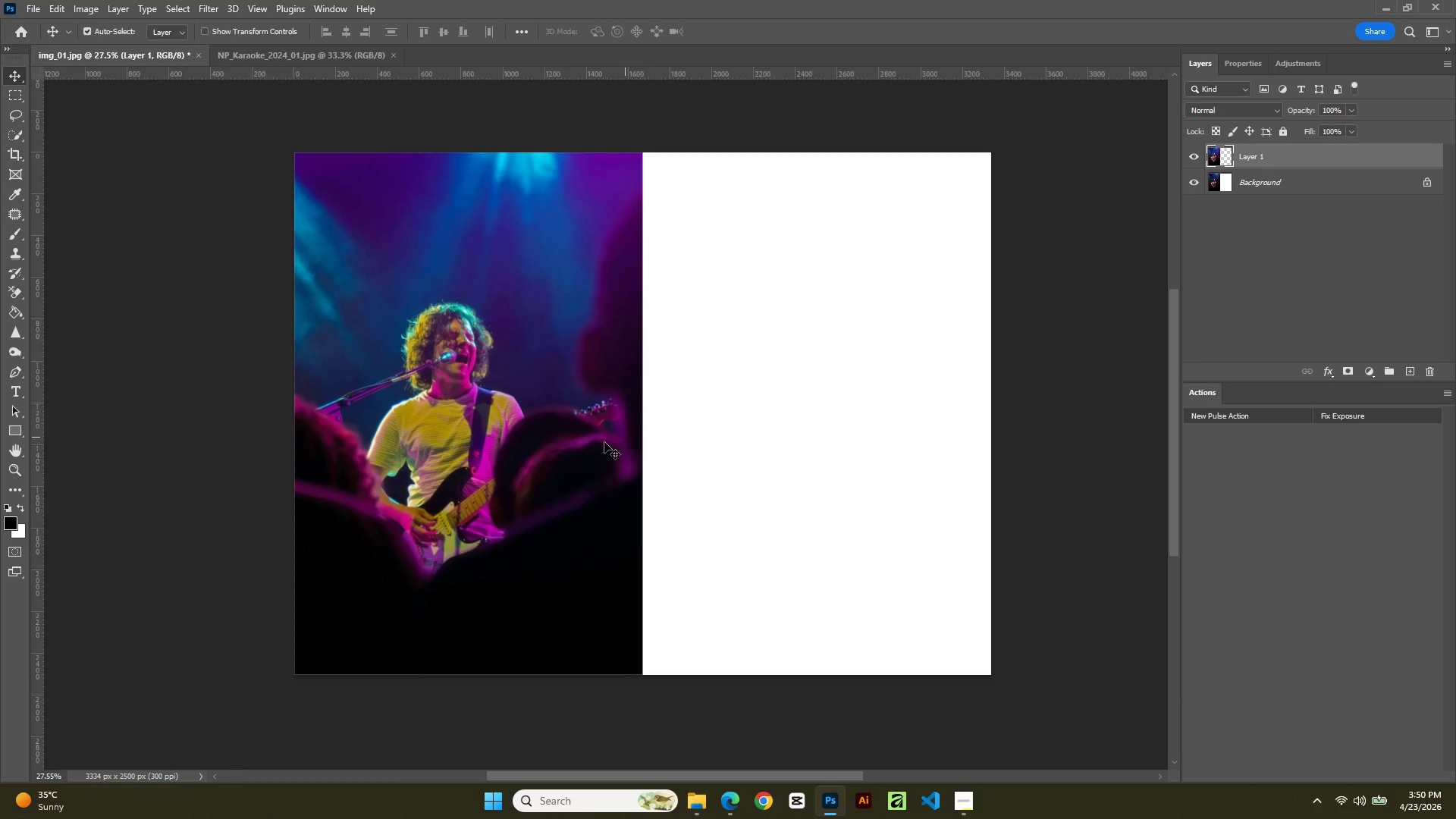 
left_click_drag(start_coordinate=[596, 442], to_coordinate=[940, 442])
 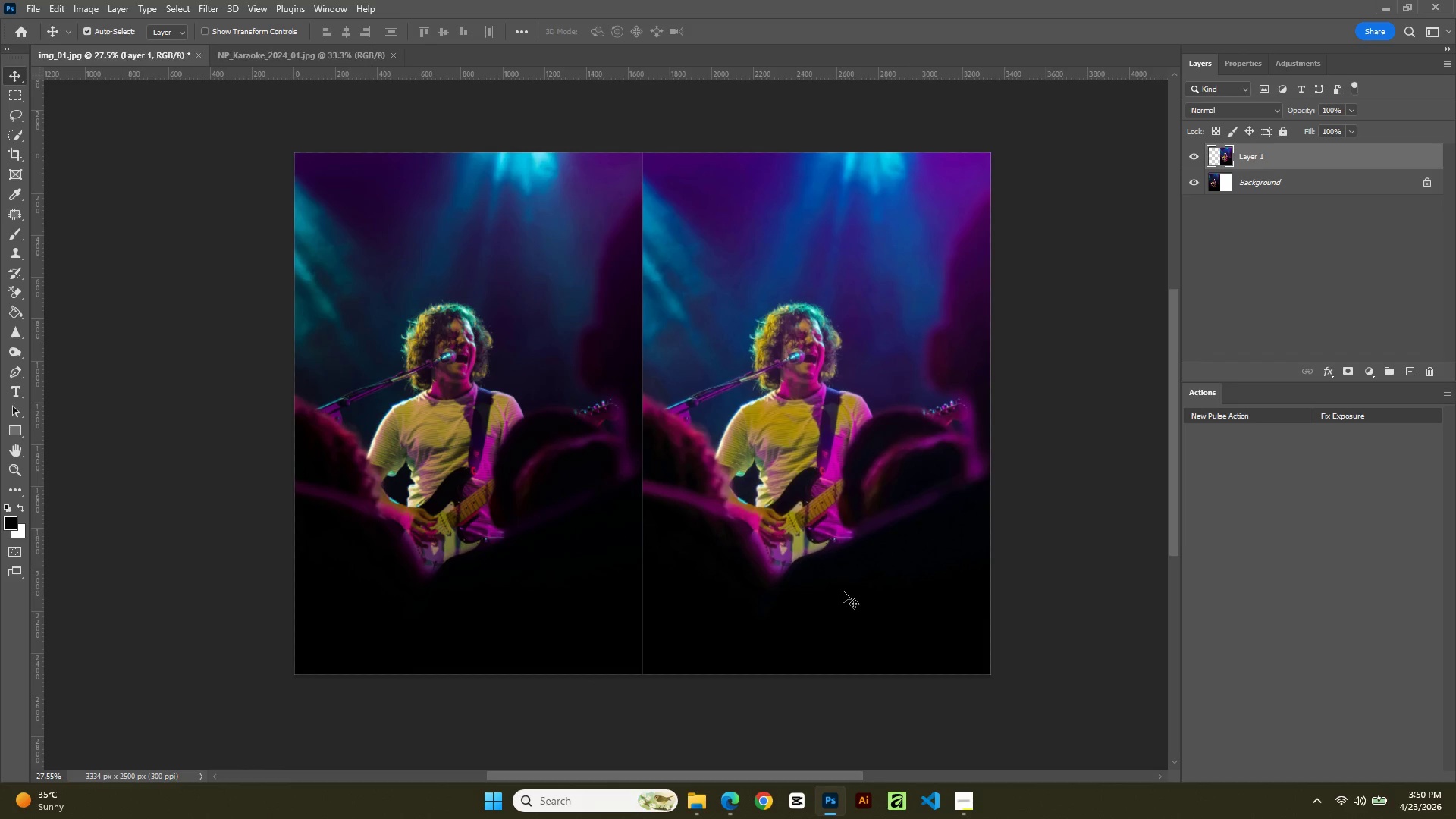 
key(ArrowLeft)
 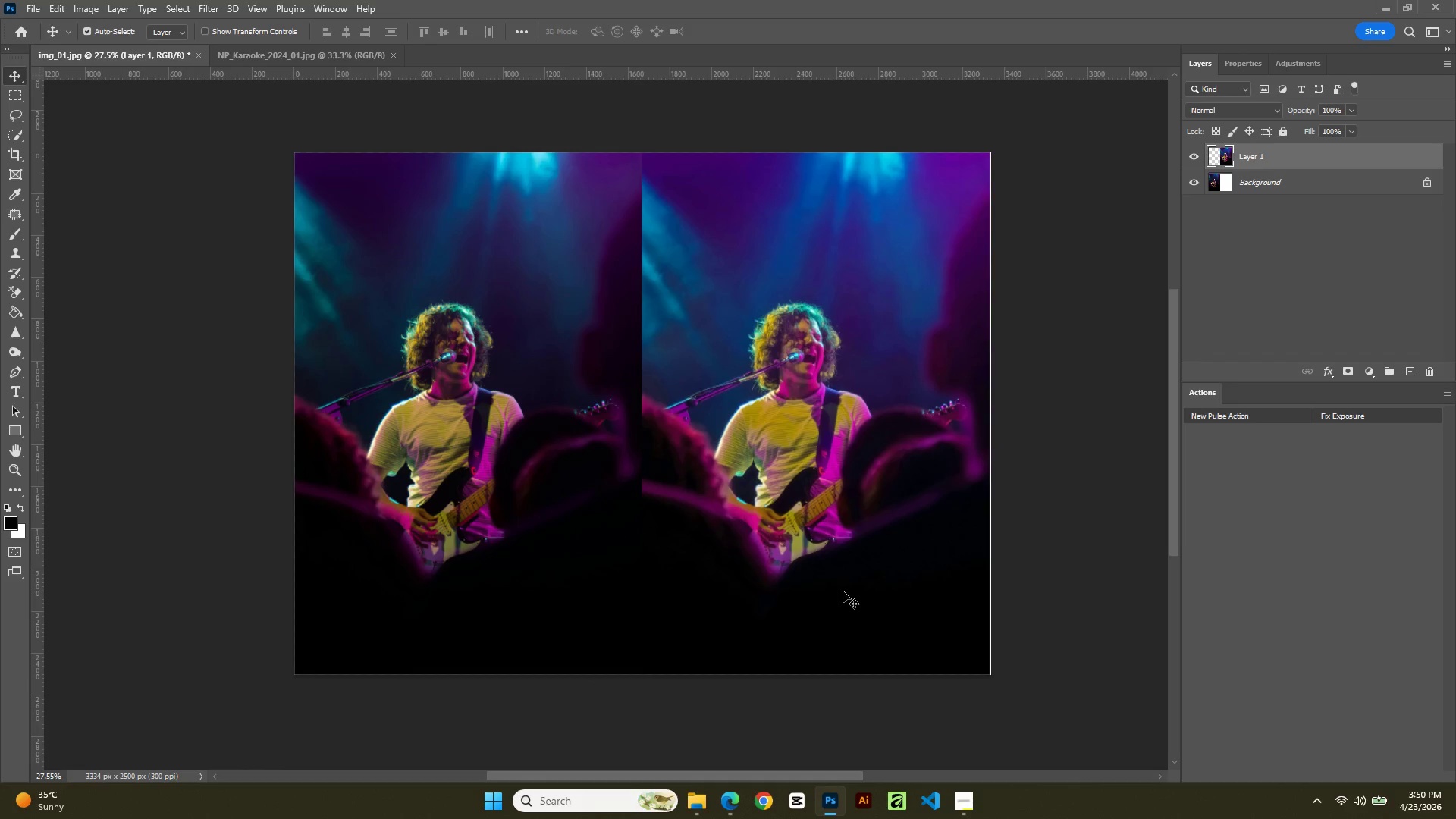 
key(ArrowRight)
 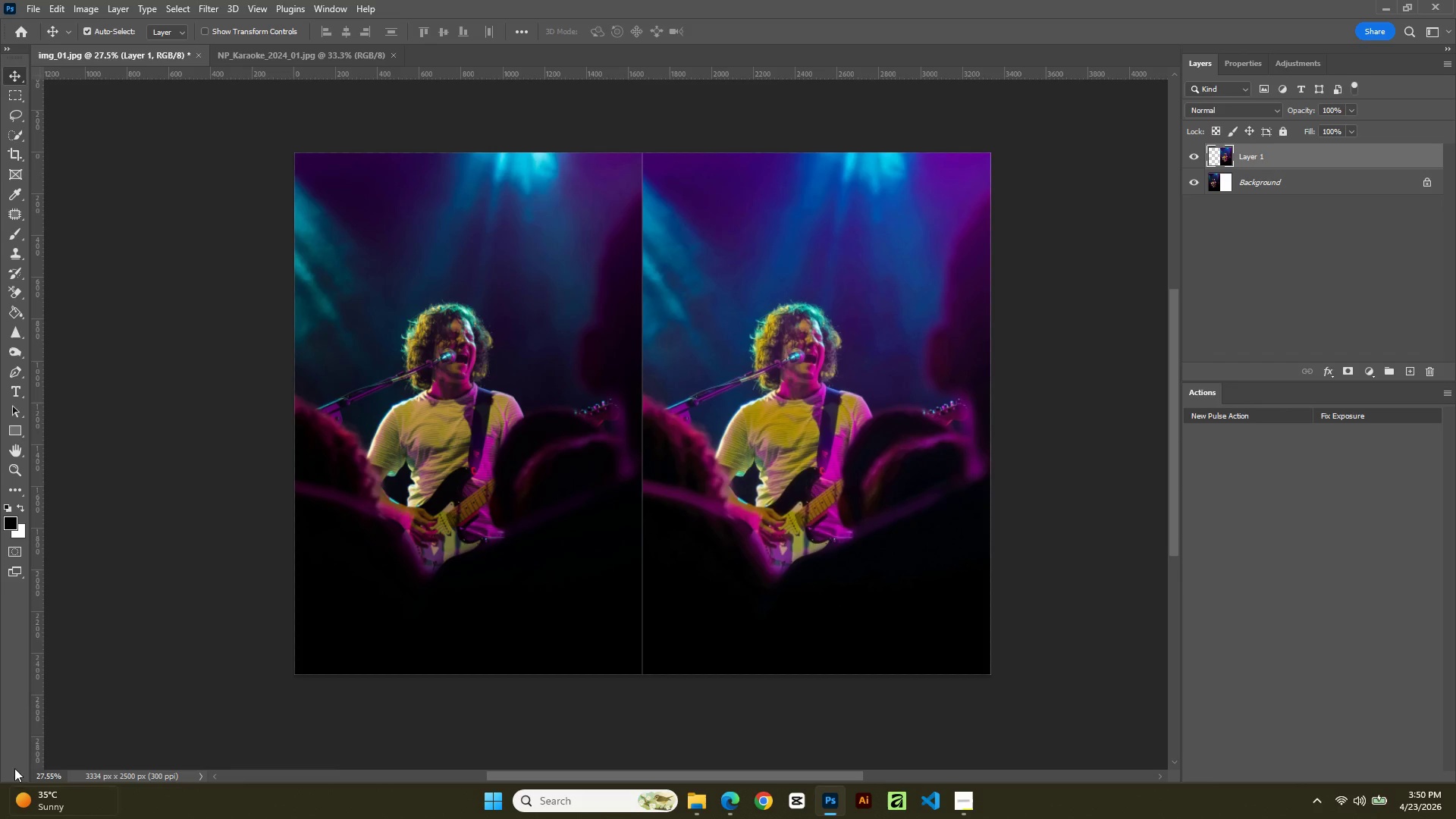 
left_click_drag(start_coordinate=[240, 576], to_coordinate=[244, 576])
 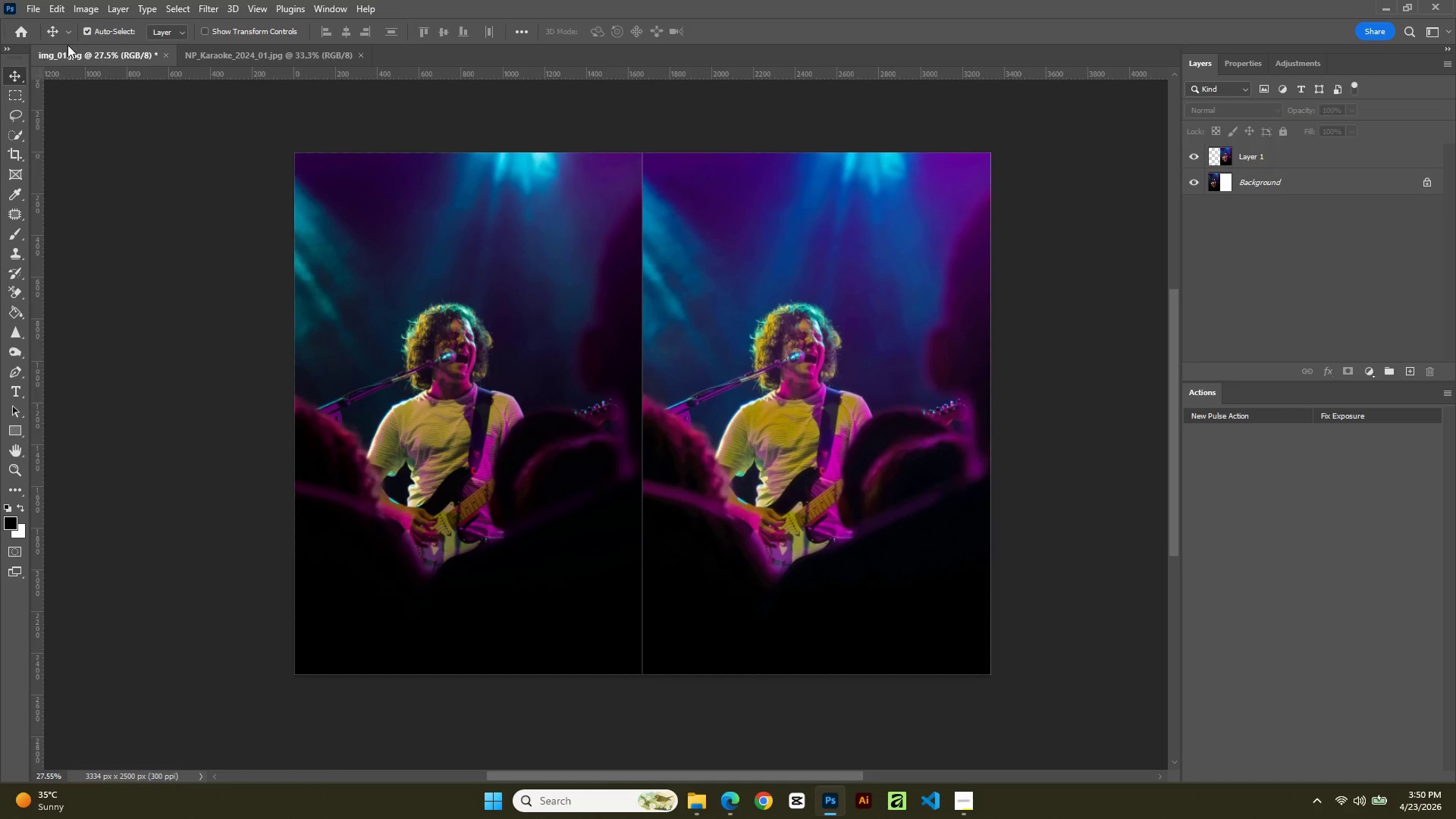 
left_click_drag(start_coordinate=[82, 0], to_coordinate=[86, 0])
 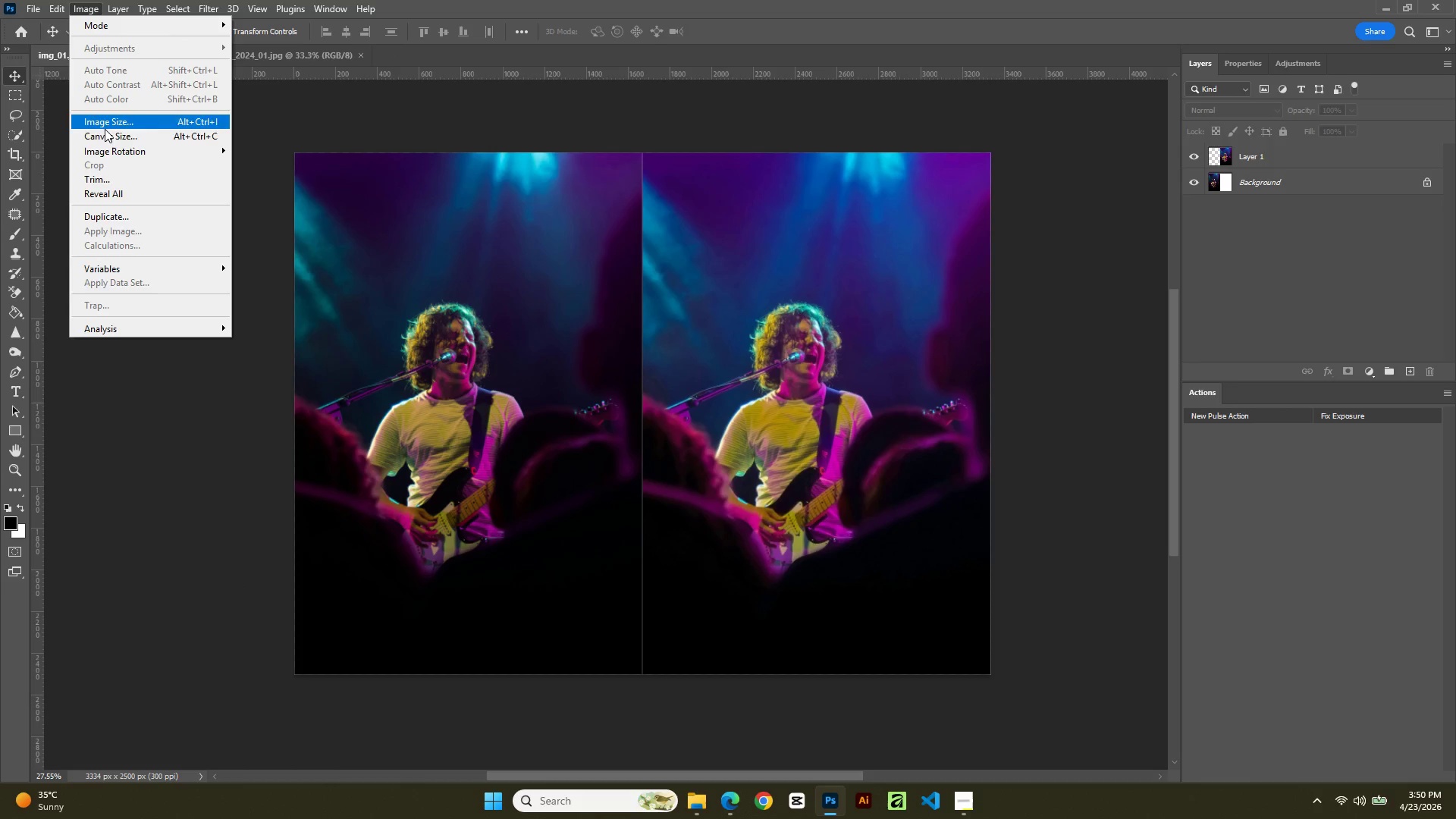 
left_click([106, 130])
 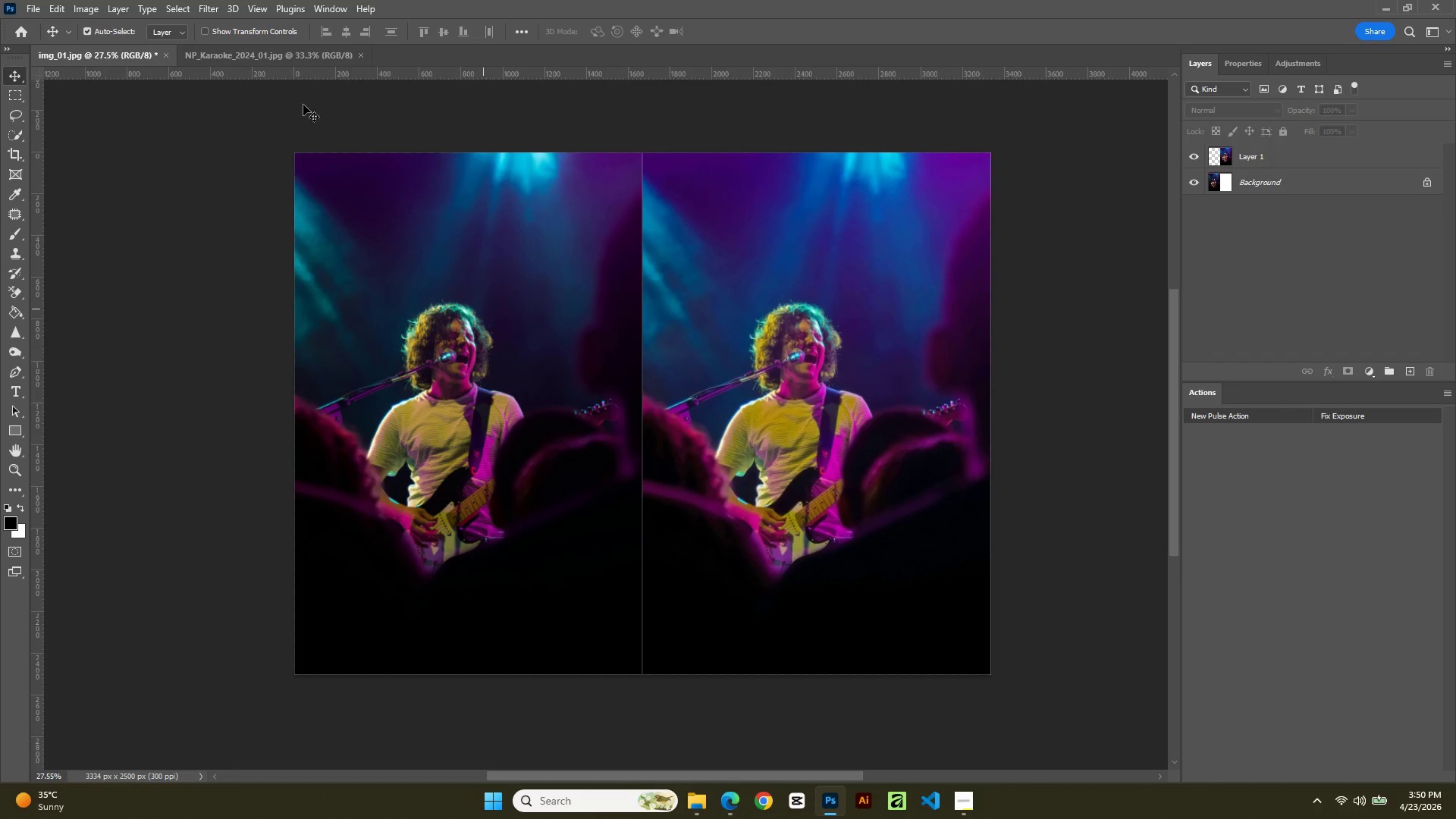 
double_click([81, 9])
 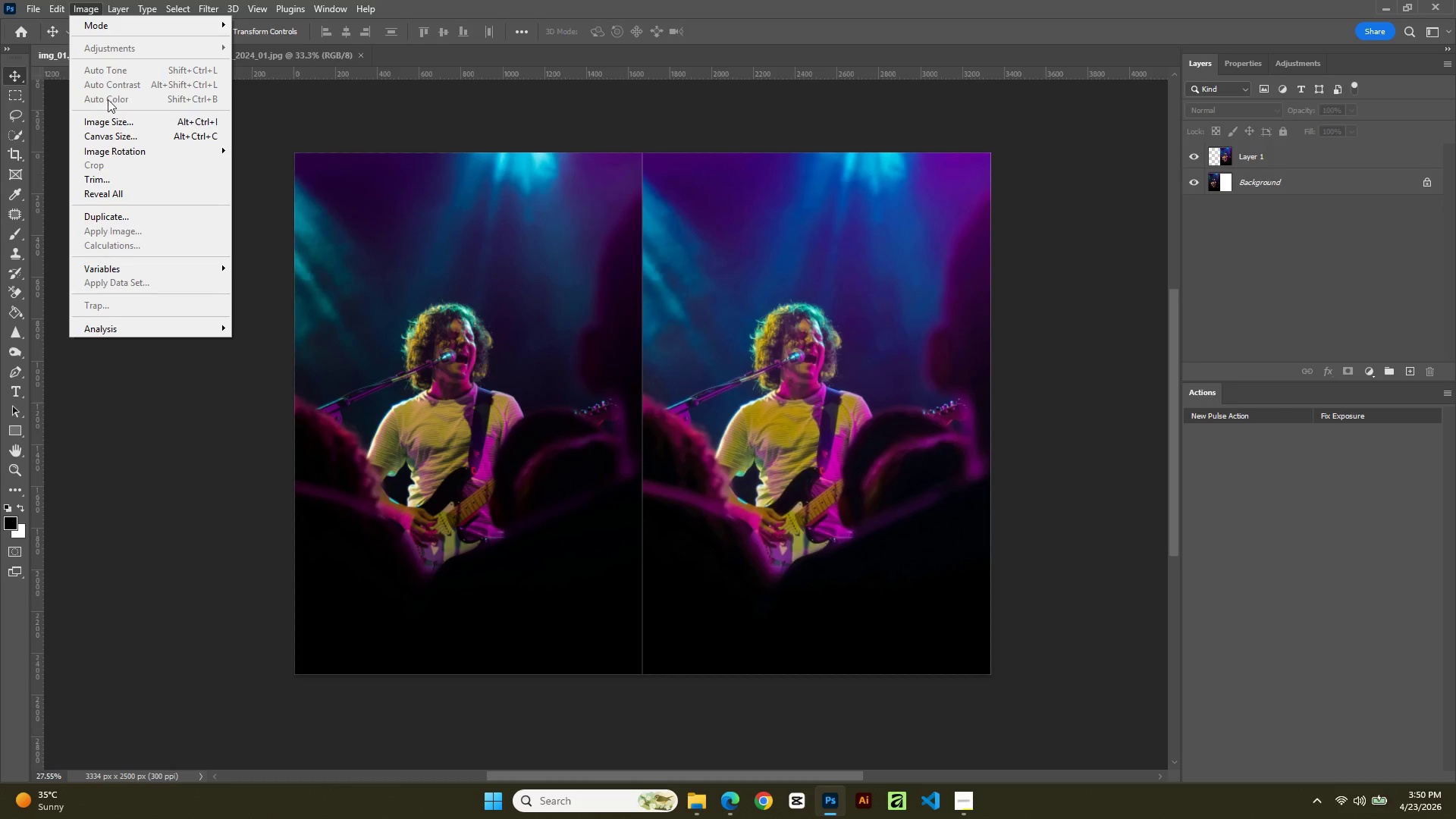 
left_click([106, 118])
 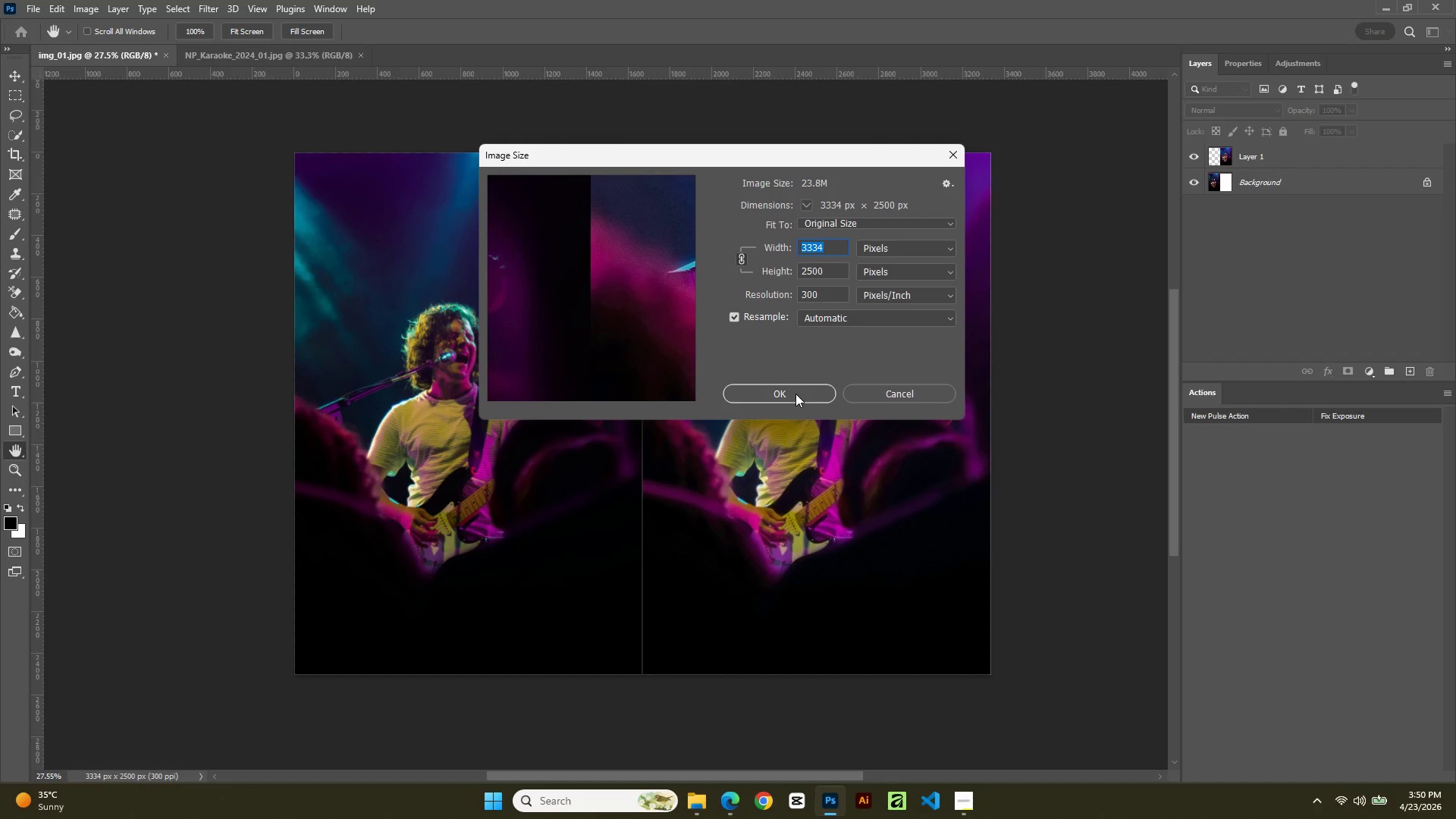 
wait(10.31)
 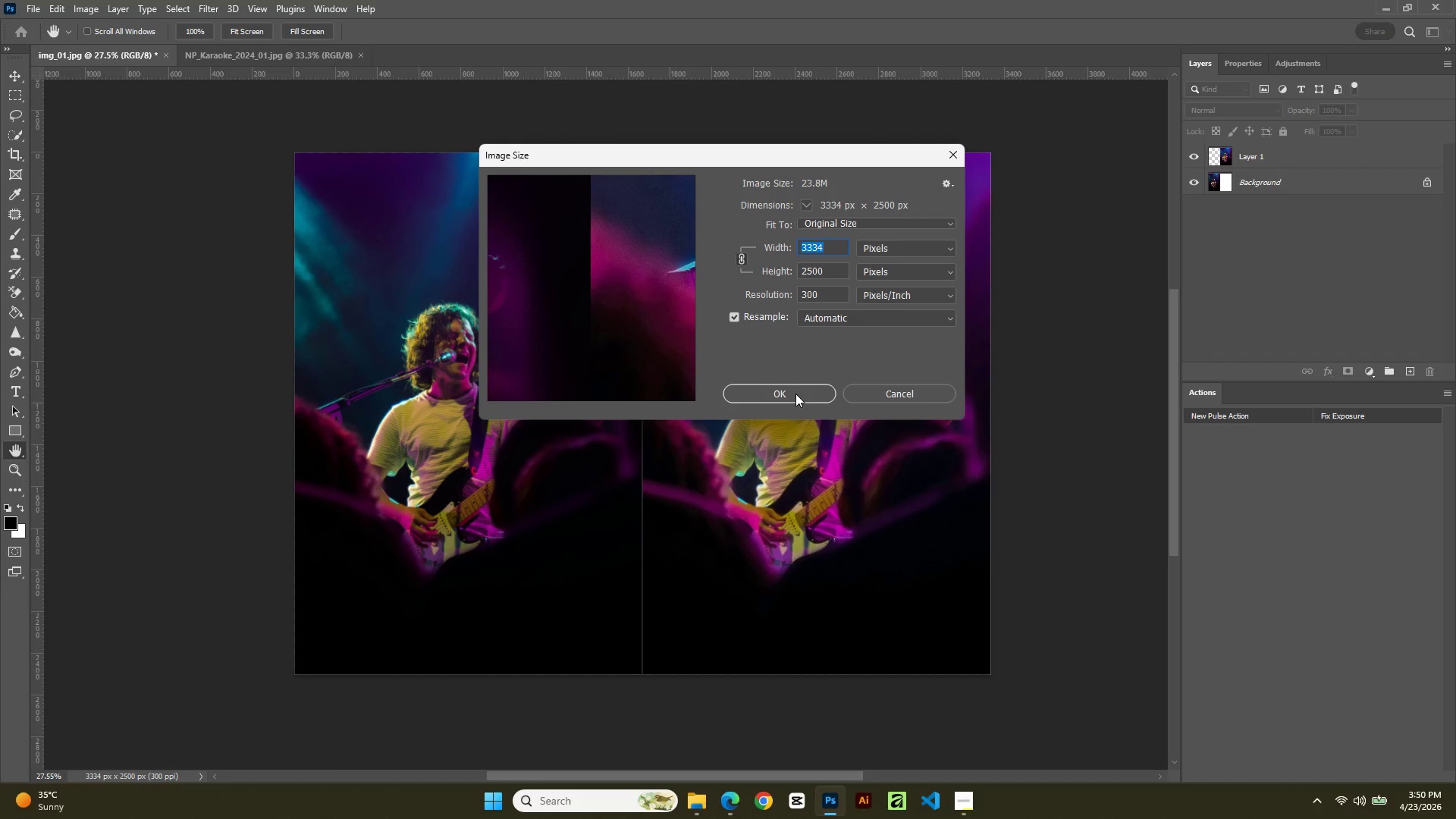 
left_click([792, 391])
 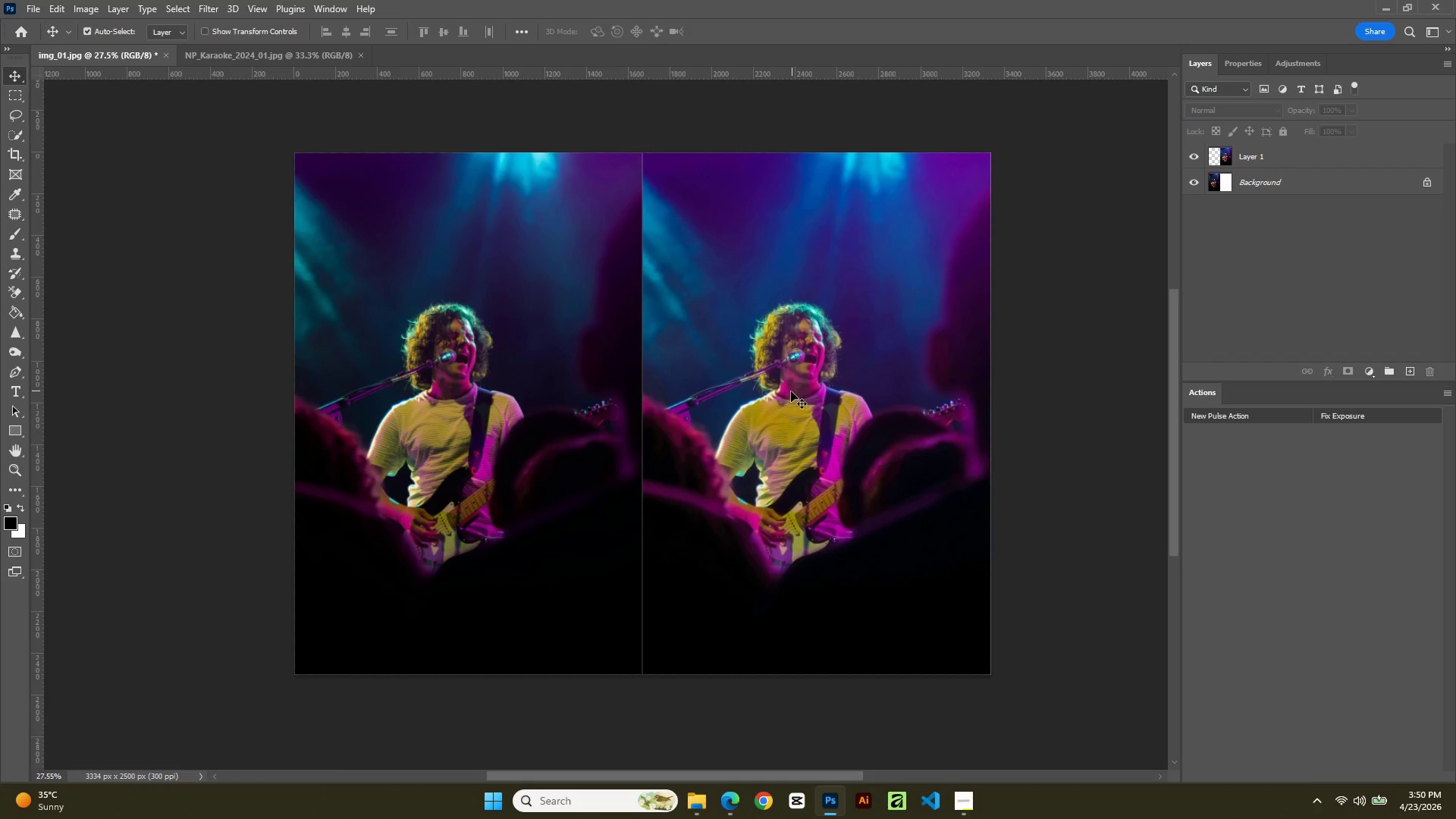 
hold_key(key=AltLeft, duration=2.39)
scroll: coordinate [627, 450], scroll_direction: up, amount: 6.0
 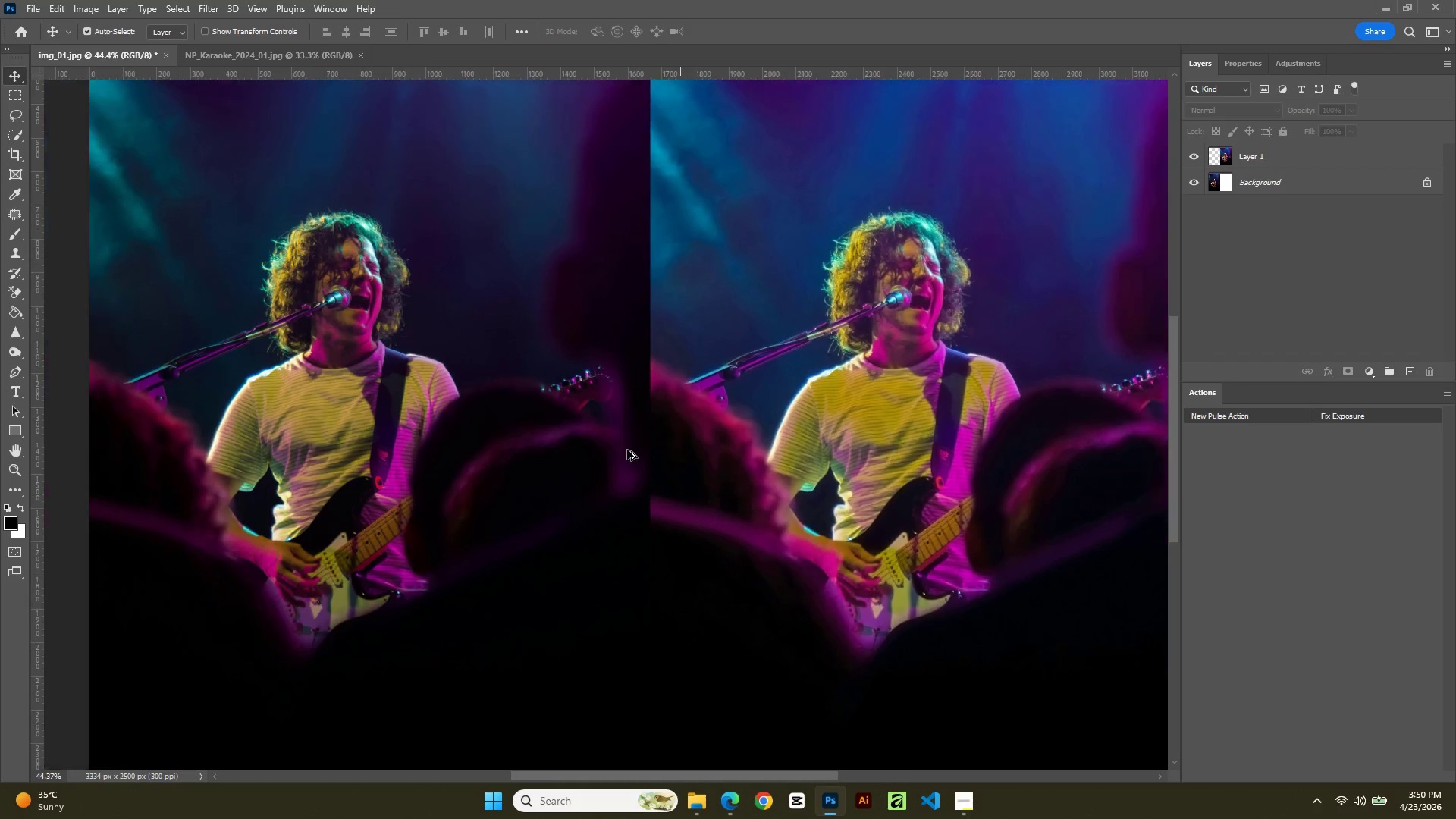 
scroll: coordinate [627, 450], scroll_direction: down, amount: 5.0
 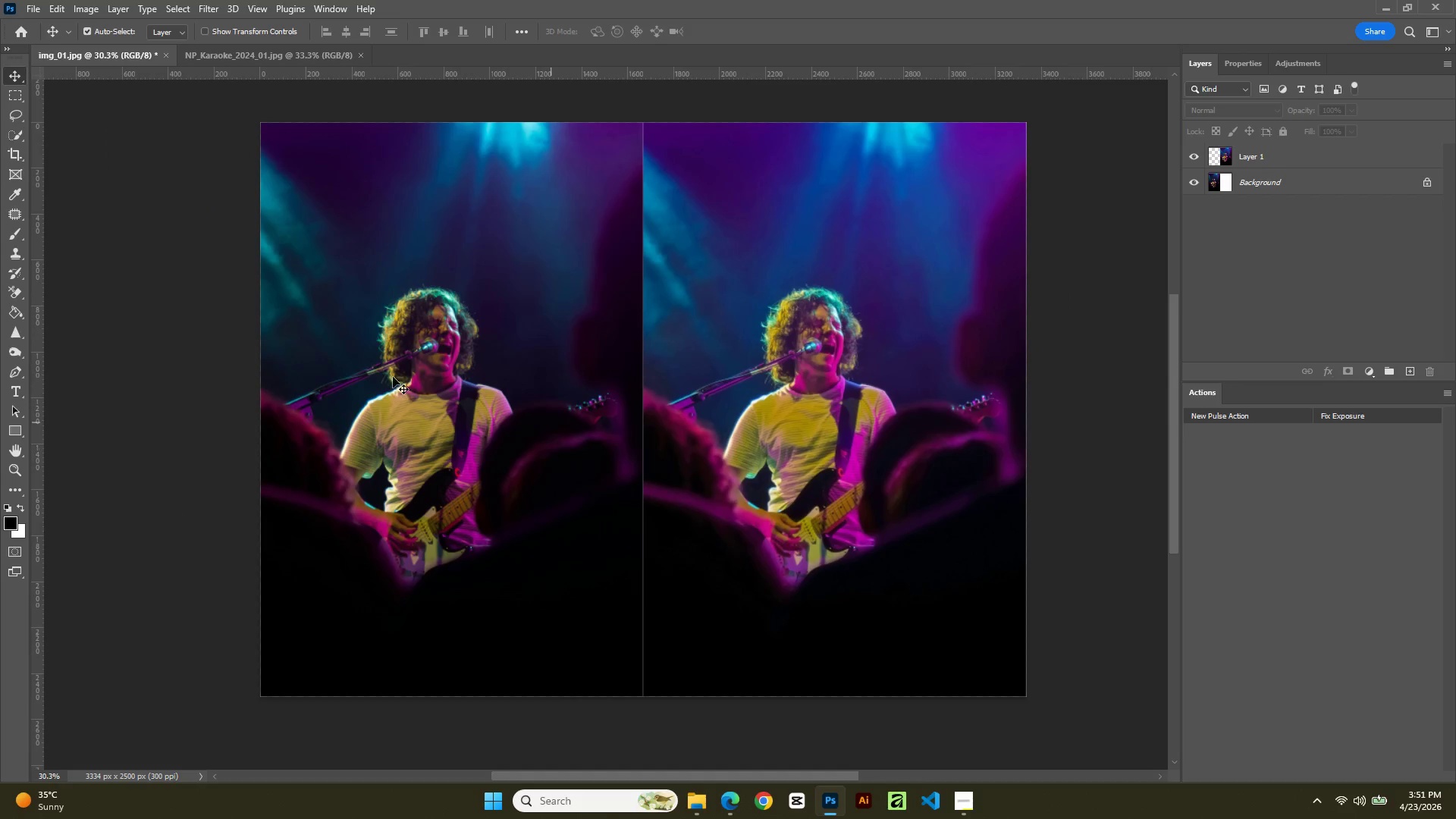 
wait(10.19)
 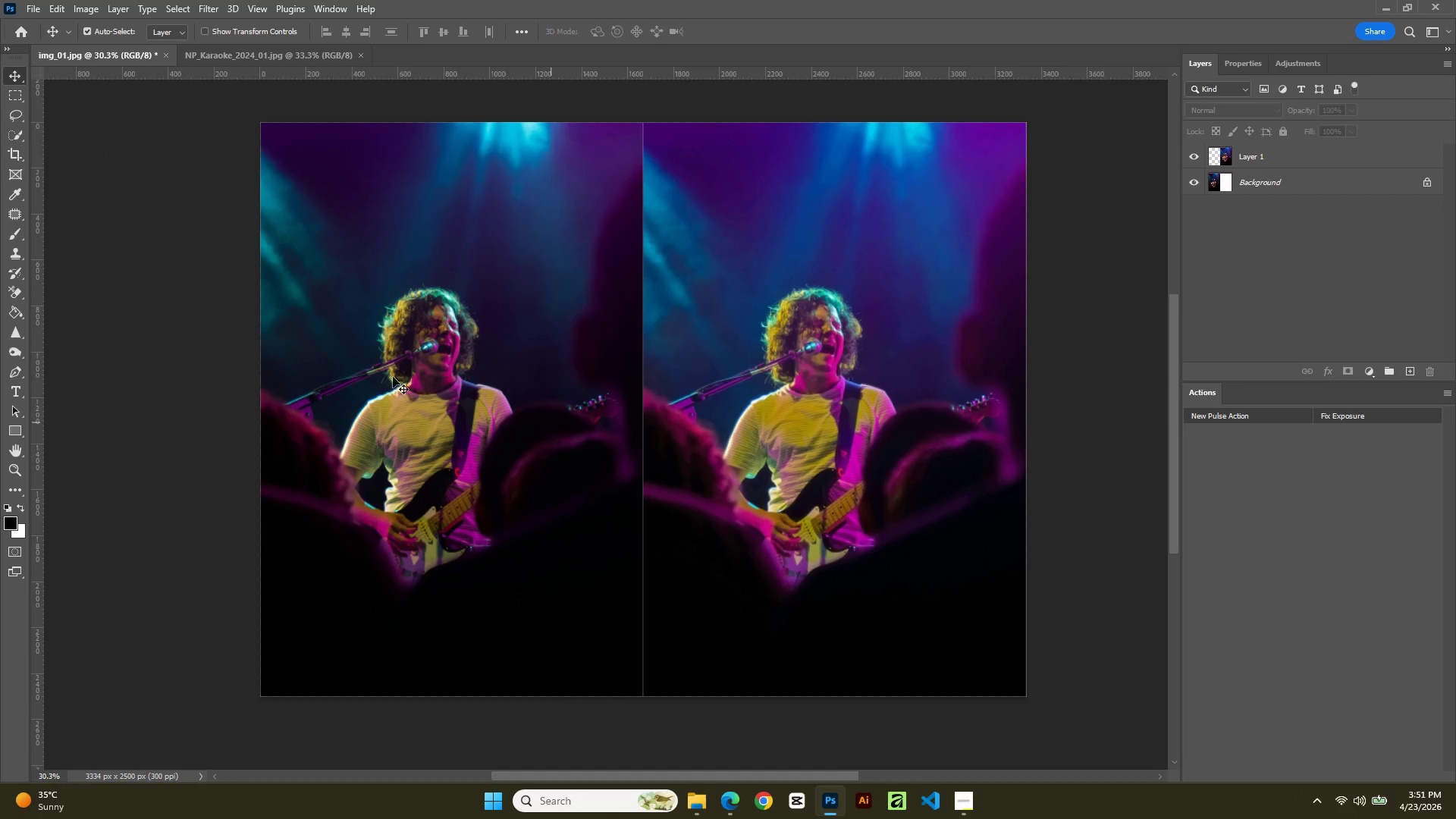 
key(Numpad2)
 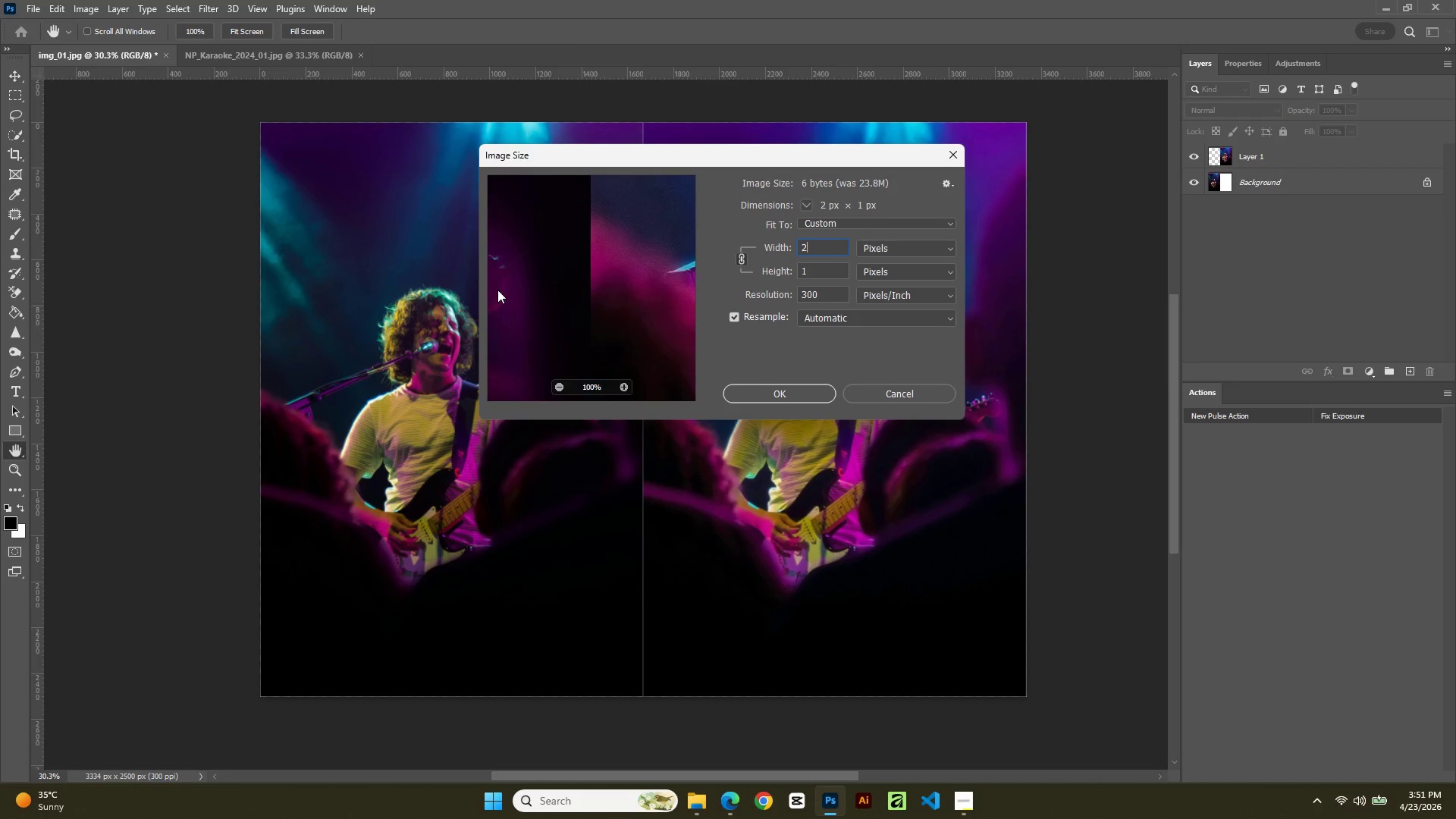 
key(Numpad5)
 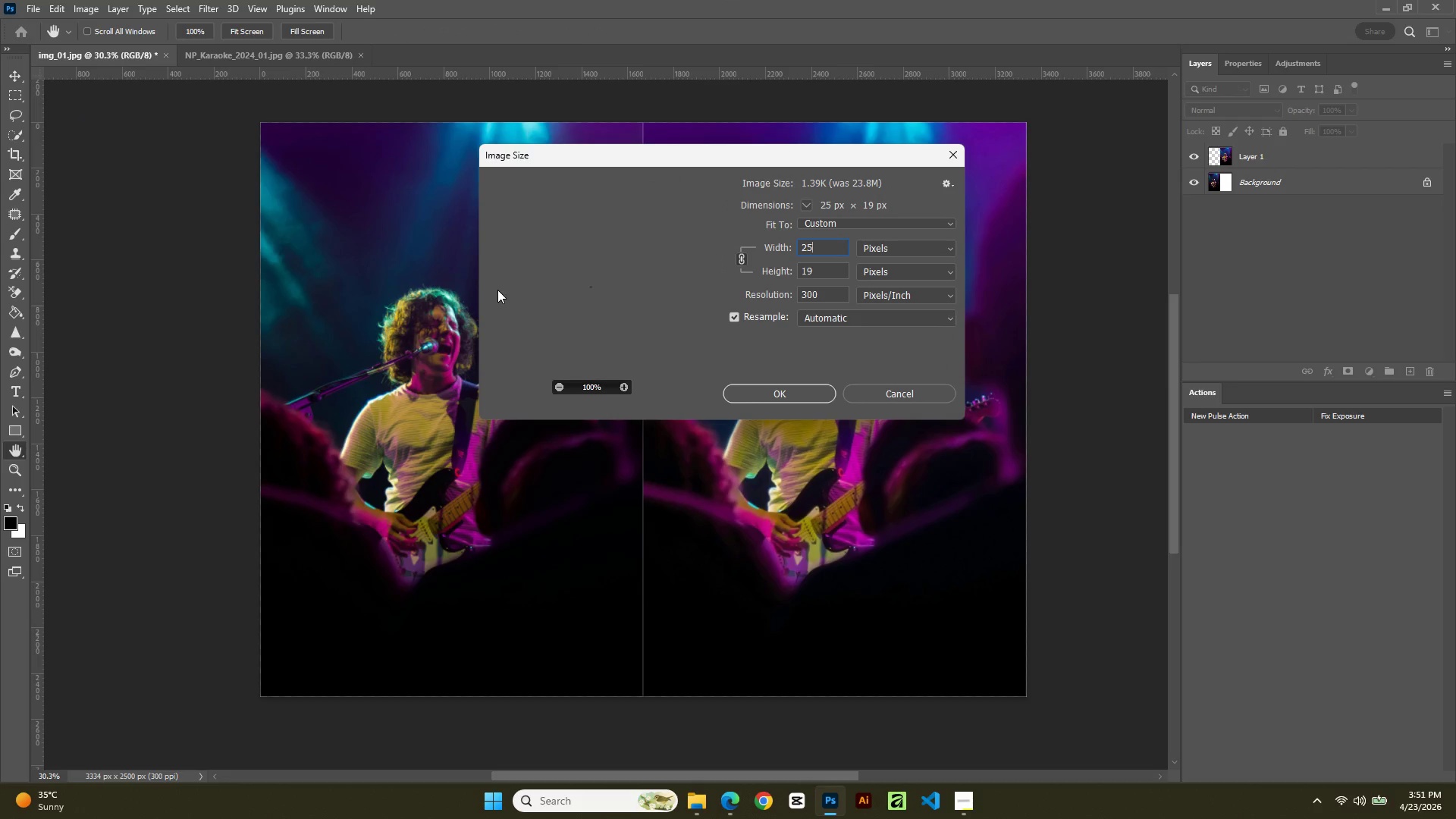 
key(Numpad0)
 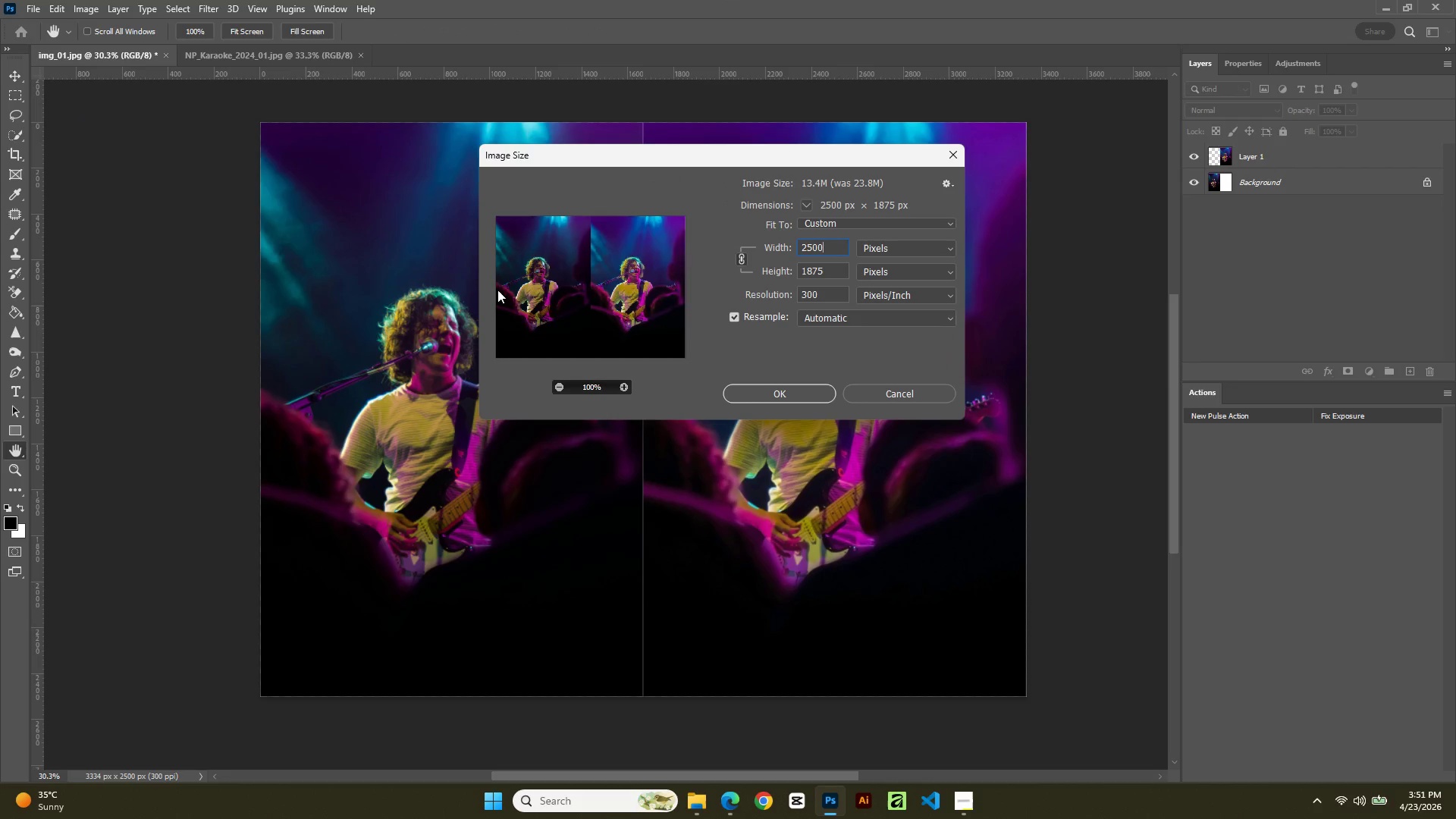 
key(Numpad0)
 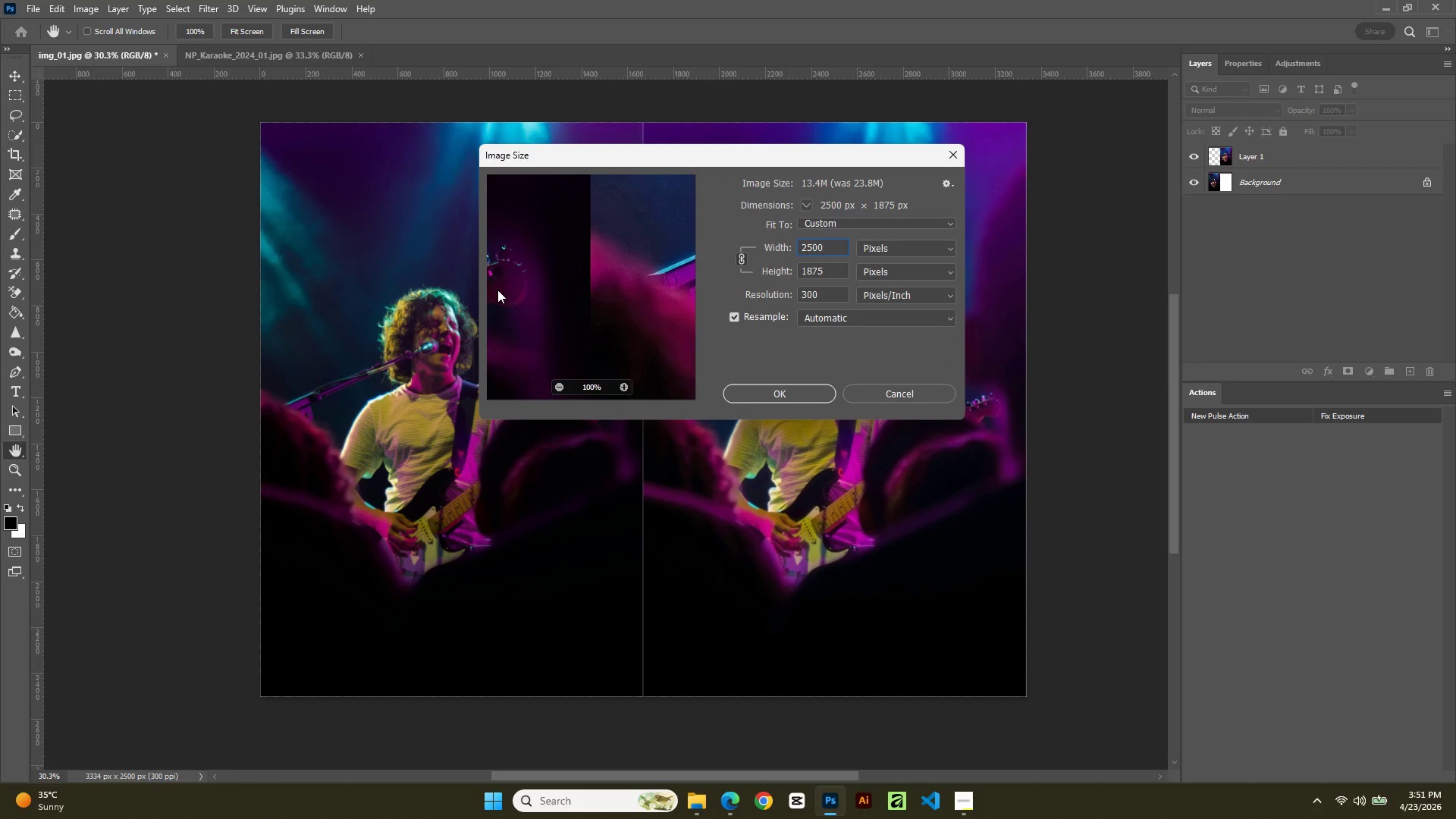 
key(NumpadEnter)
 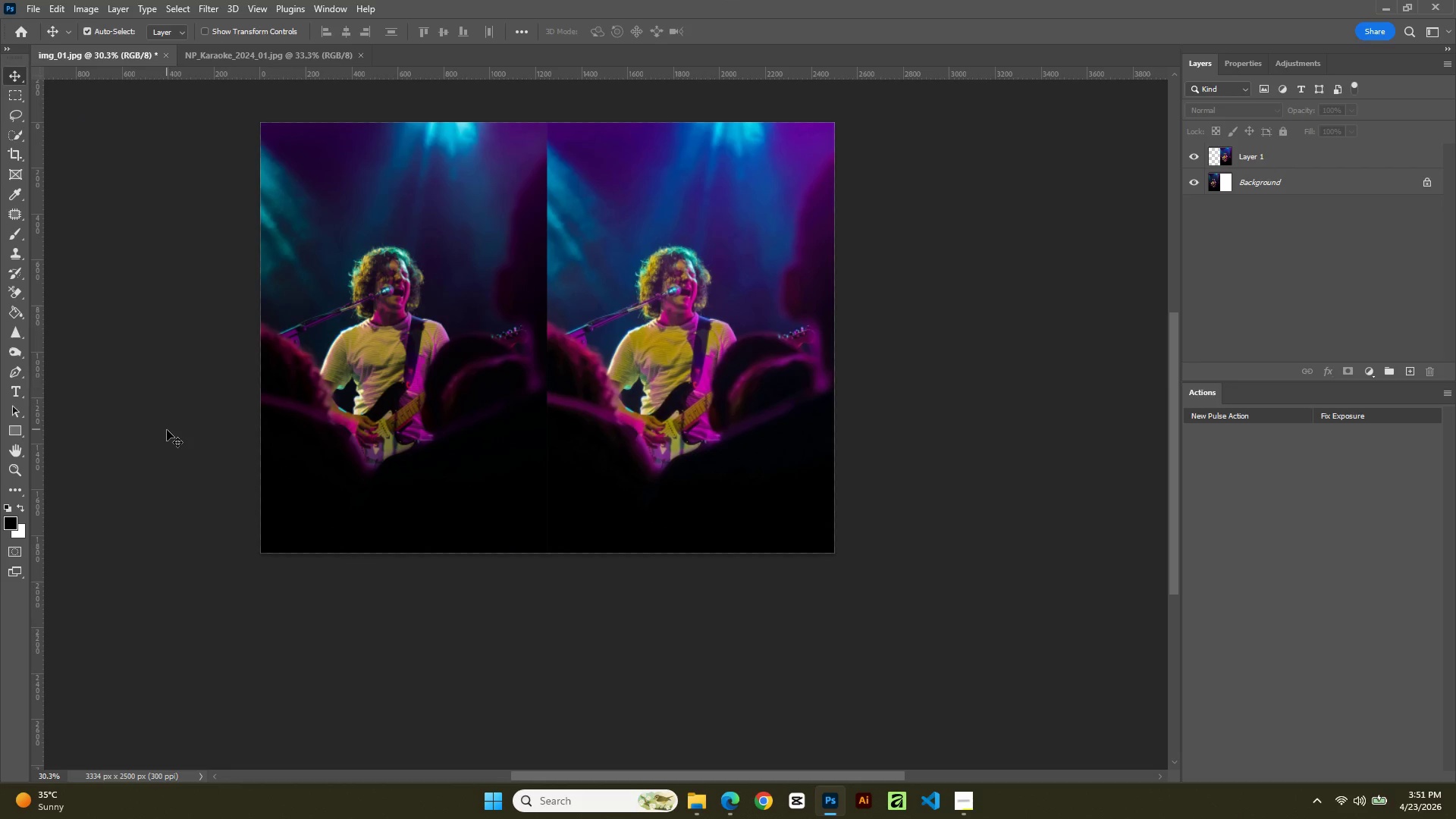 
hold_key(key=AltLeft, duration=0.61)
scroll: coordinate [545, 429], scroll_direction: up, amount: 6.0
 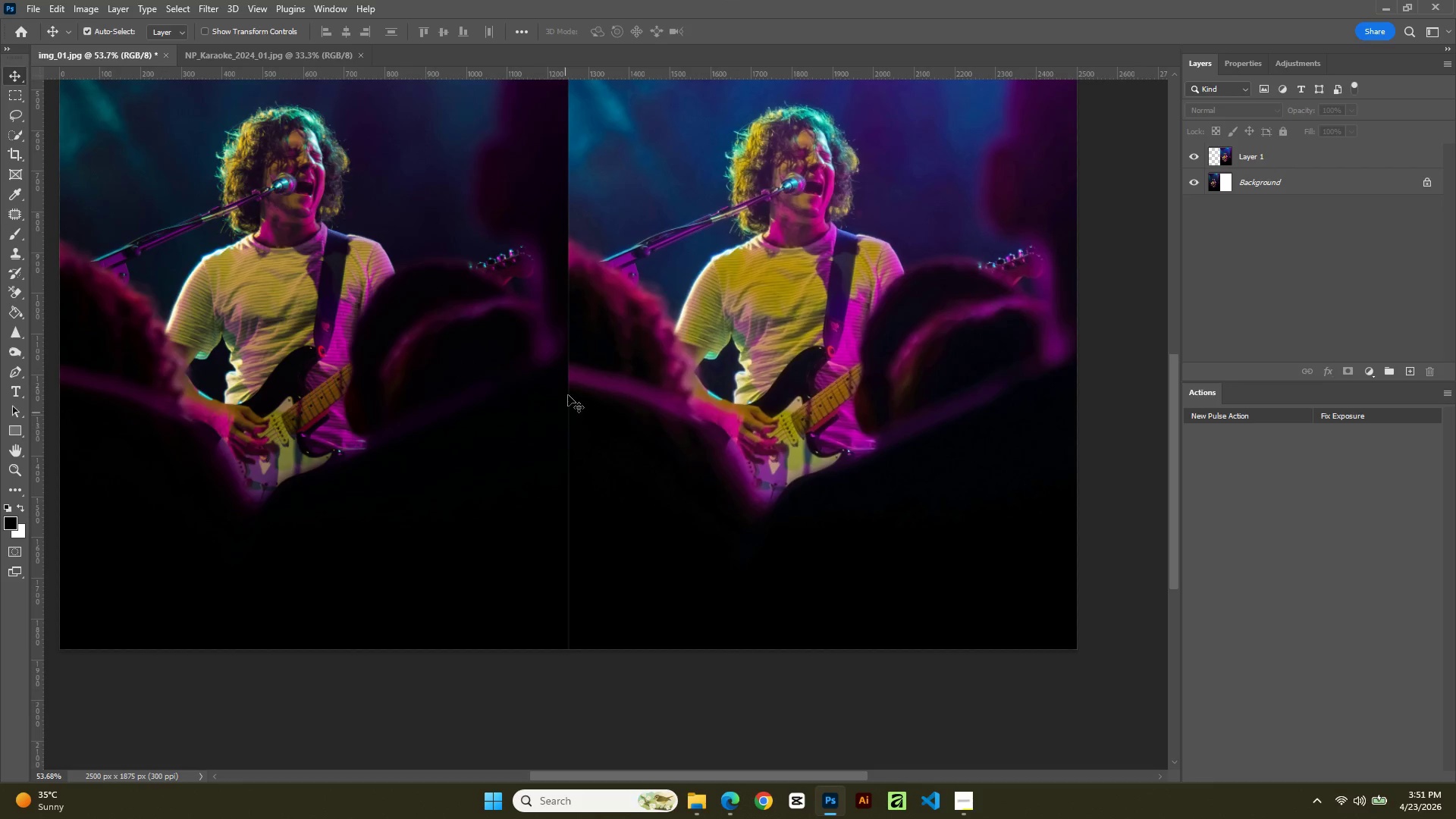 
hold_key(key=Space, duration=0.59)
 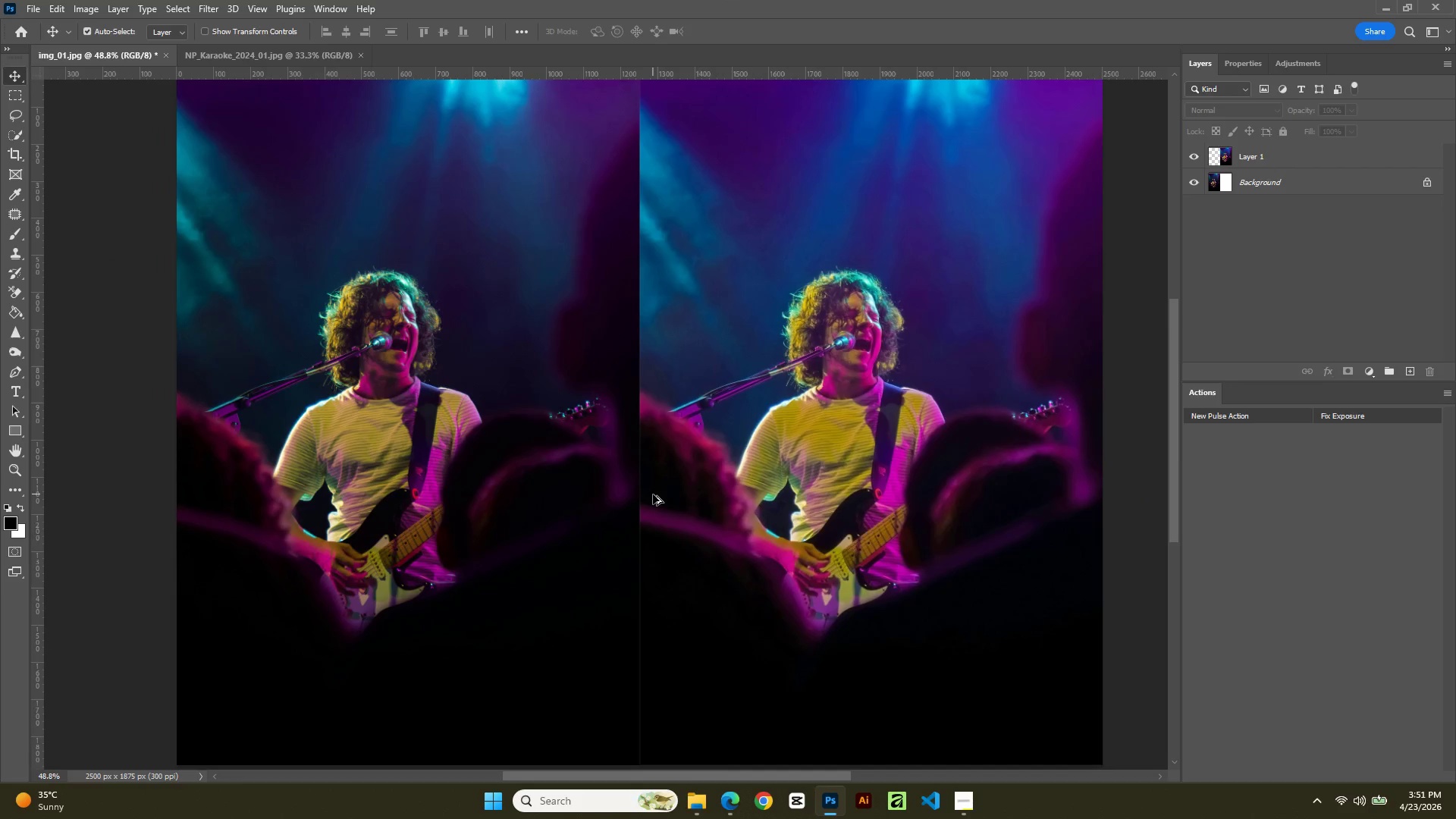 
left_click_drag(start_coordinate=[564, 375], to_coordinate=[634, 517])
 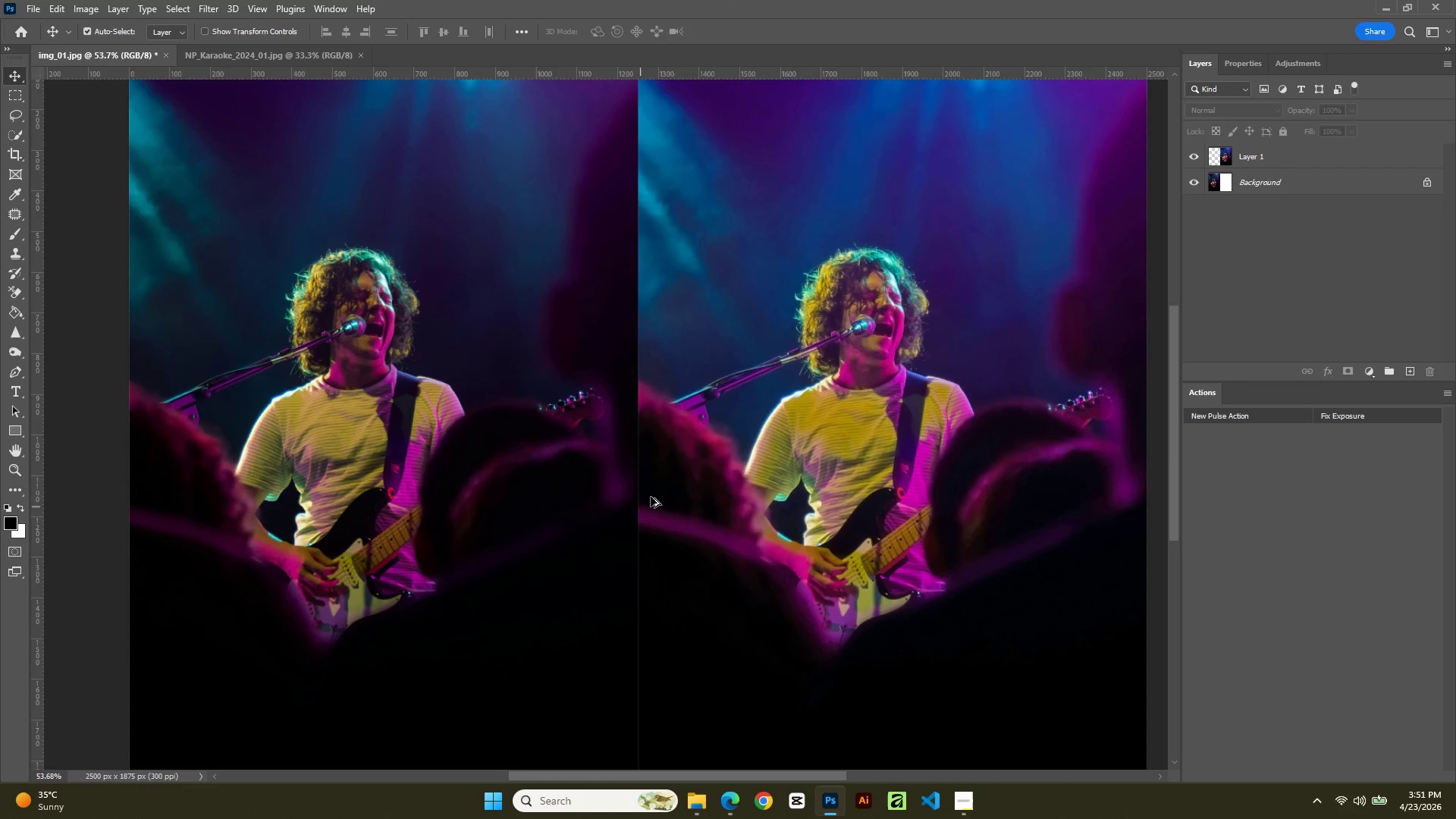 
hold_key(key=AltLeft, duration=1.17)
scroll: coordinate [653, 494], scroll_direction: down, amount: 1.0
 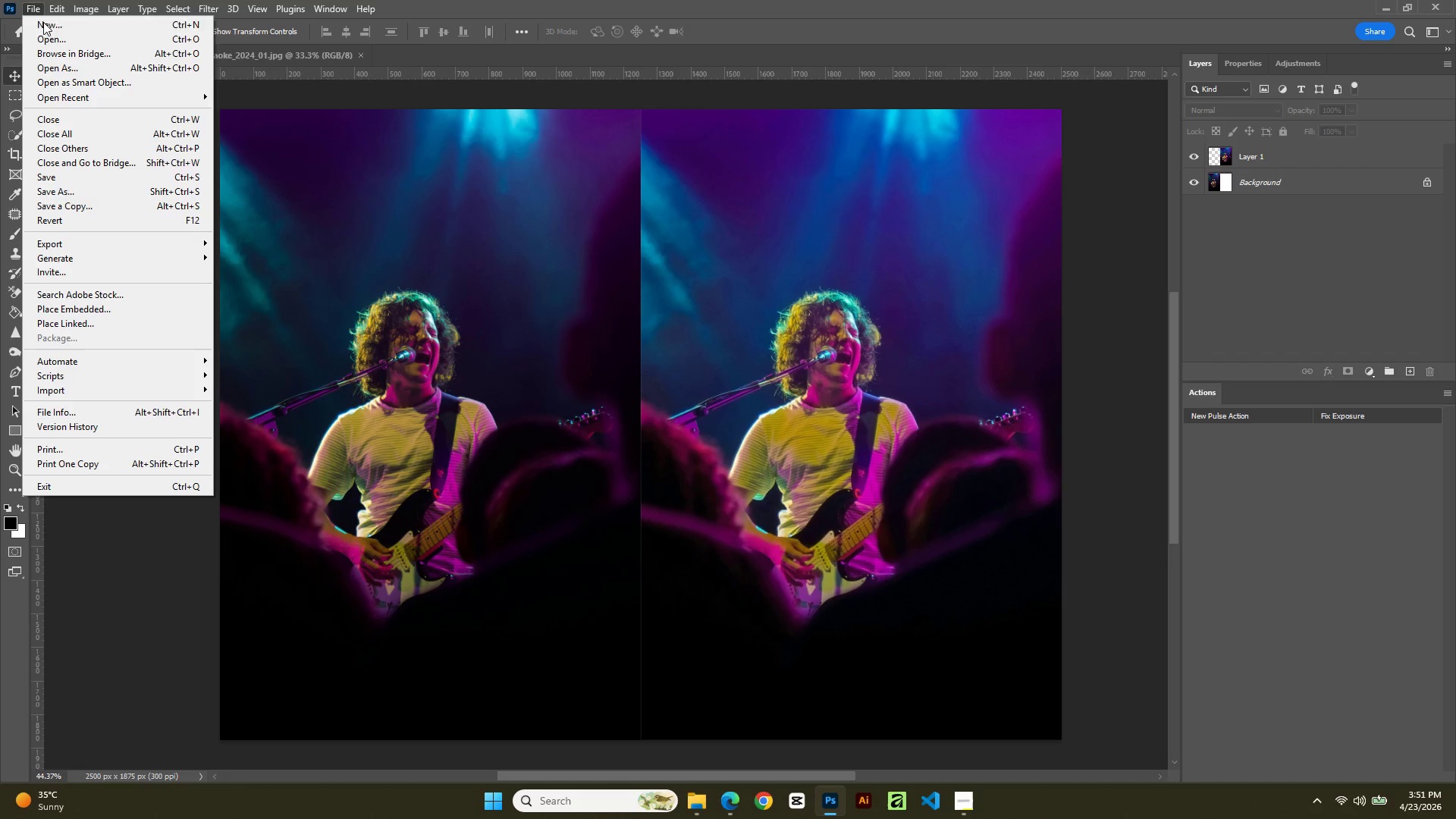 
wait(8.62)
 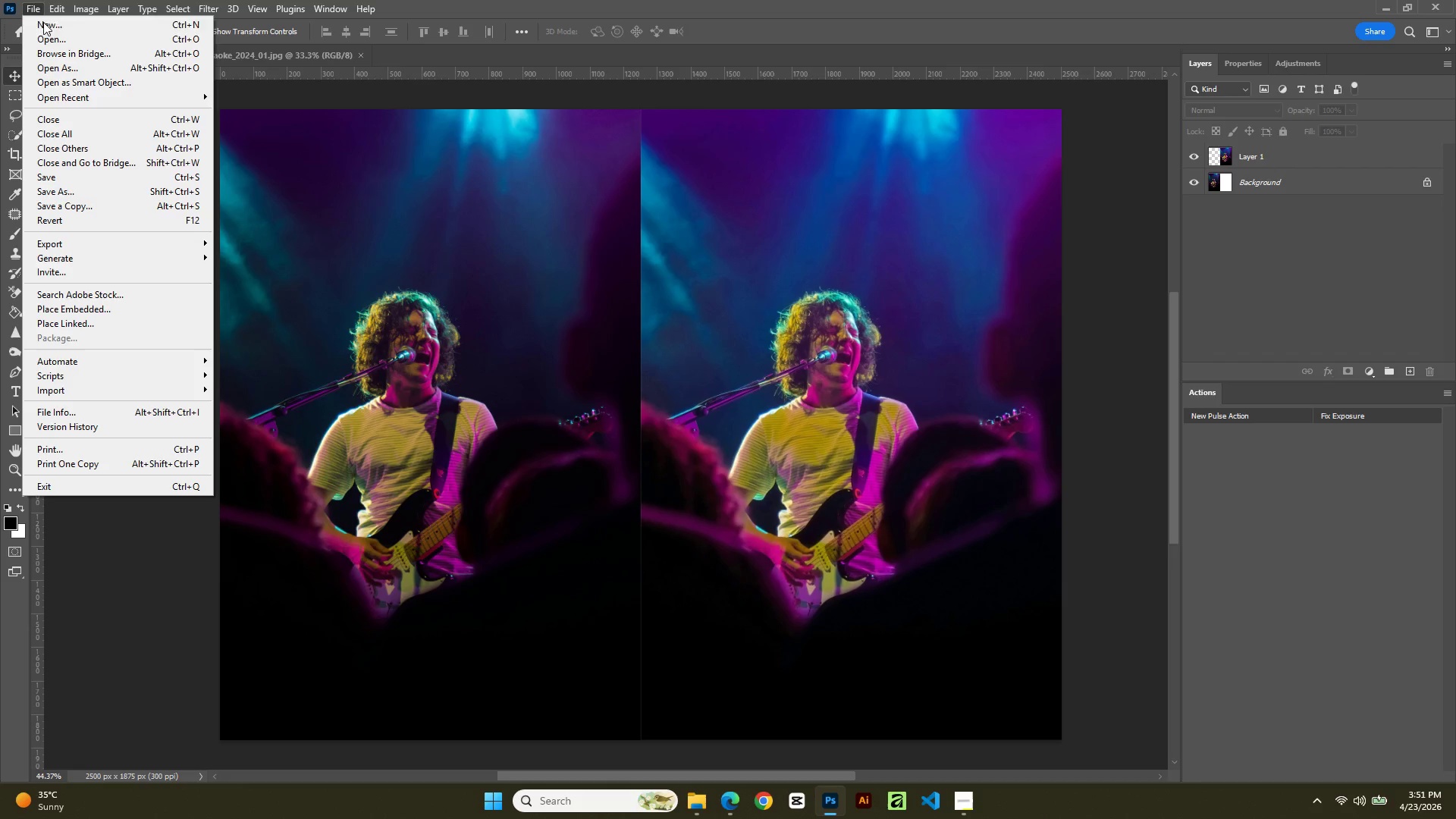 
key(T)
 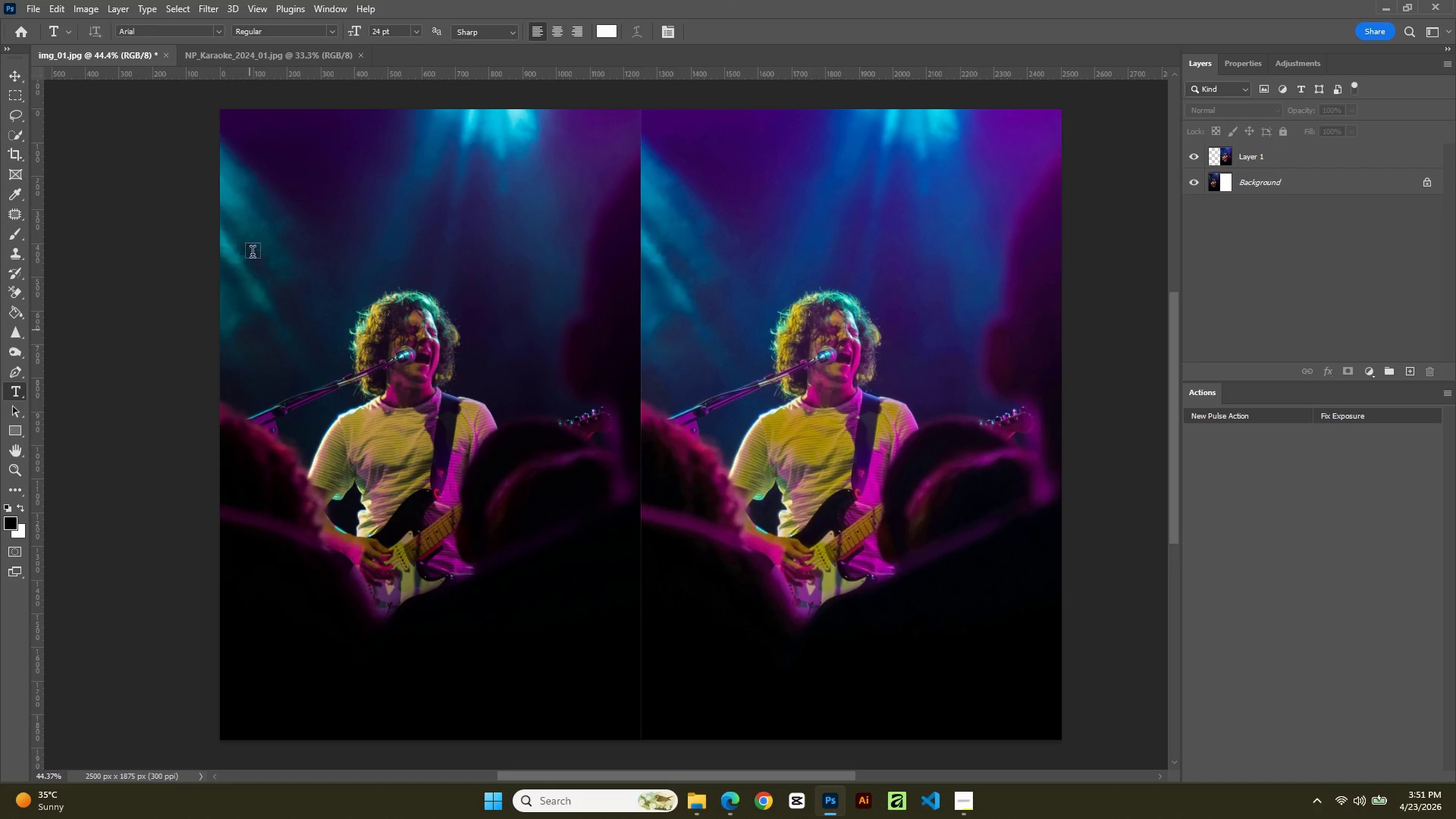 
left_click_drag(start_coordinate=[248, 154], to_coordinate=[460, 193])
 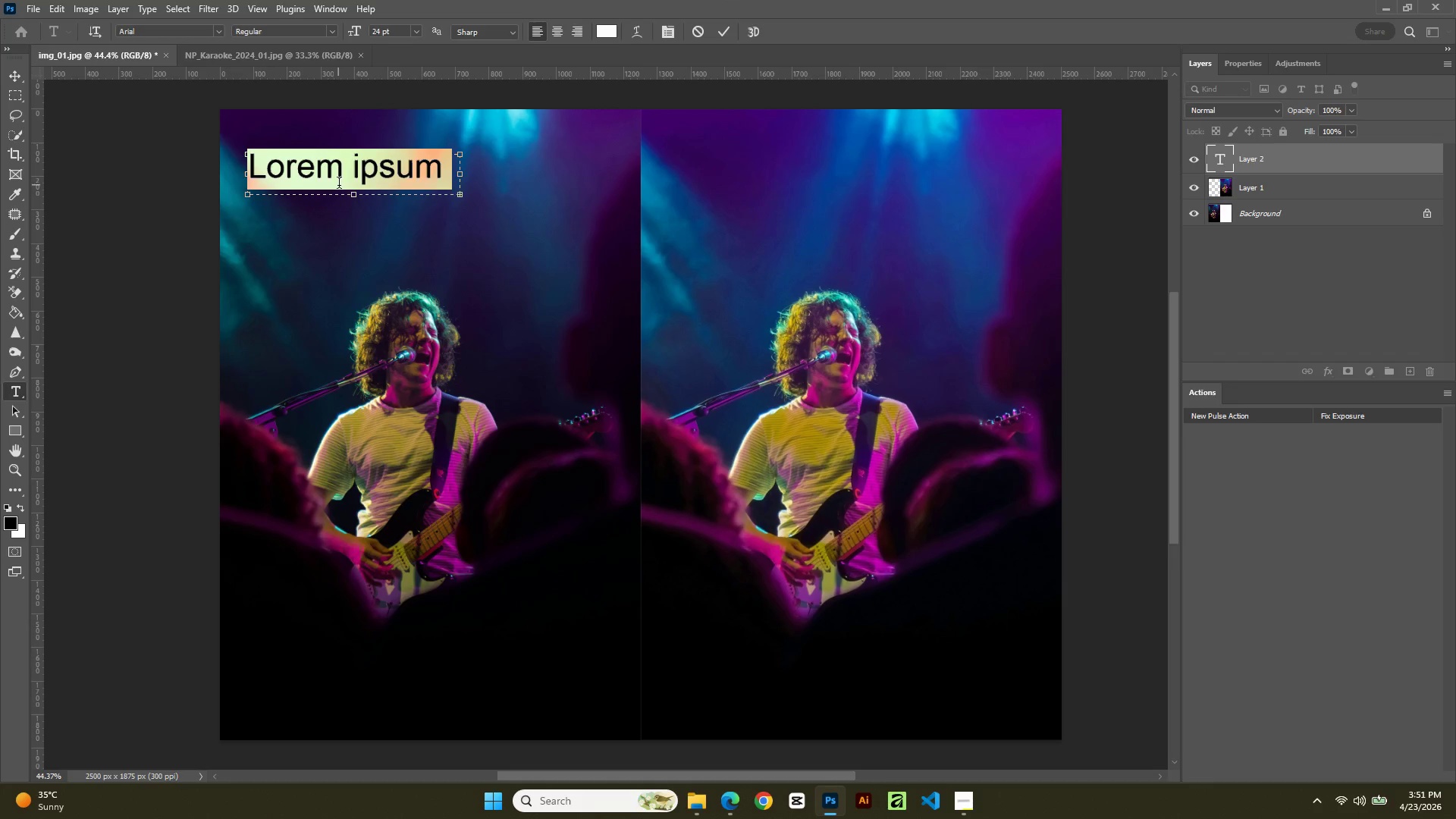 
type(Before)
 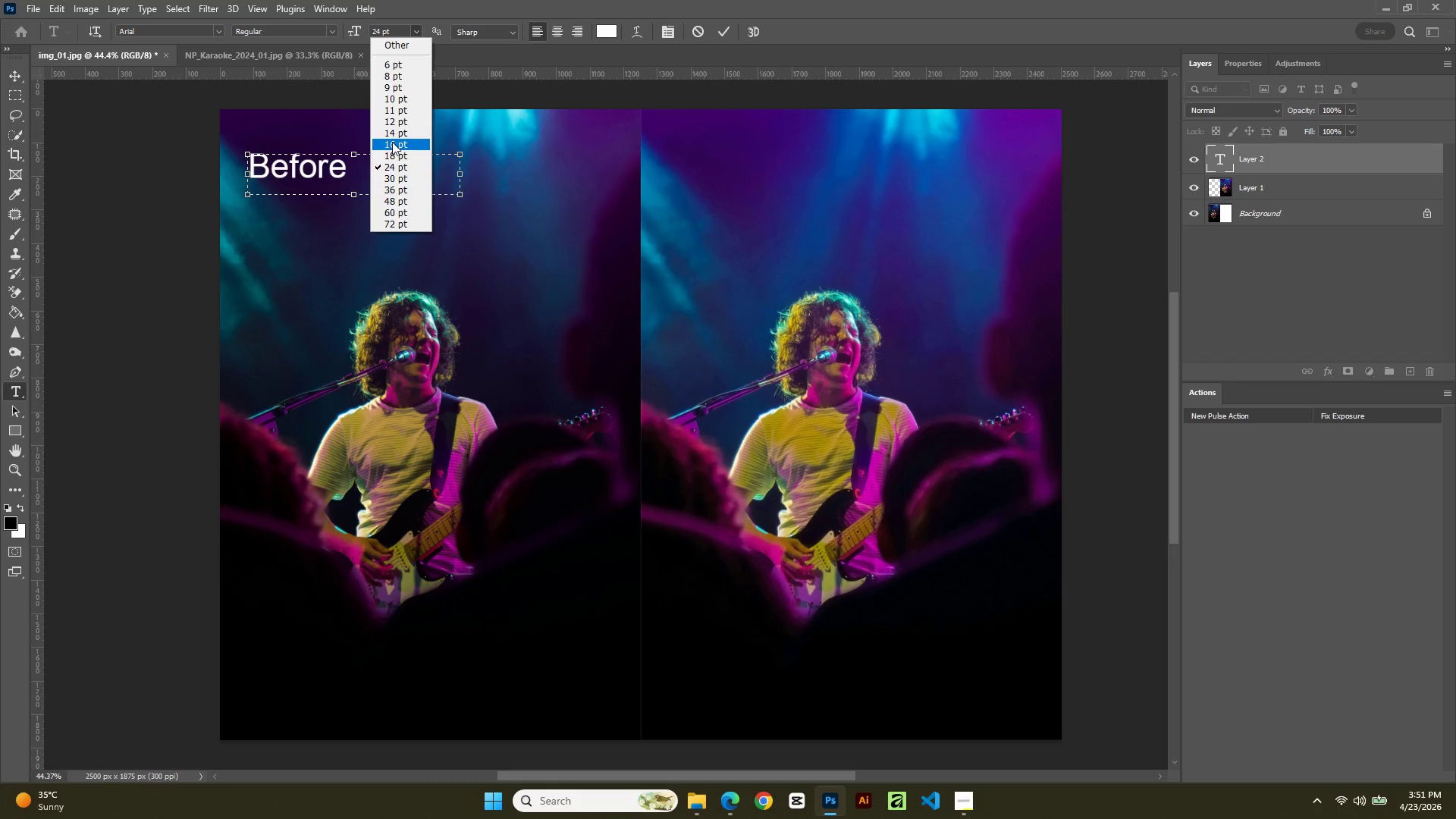 
wait(7.09)
 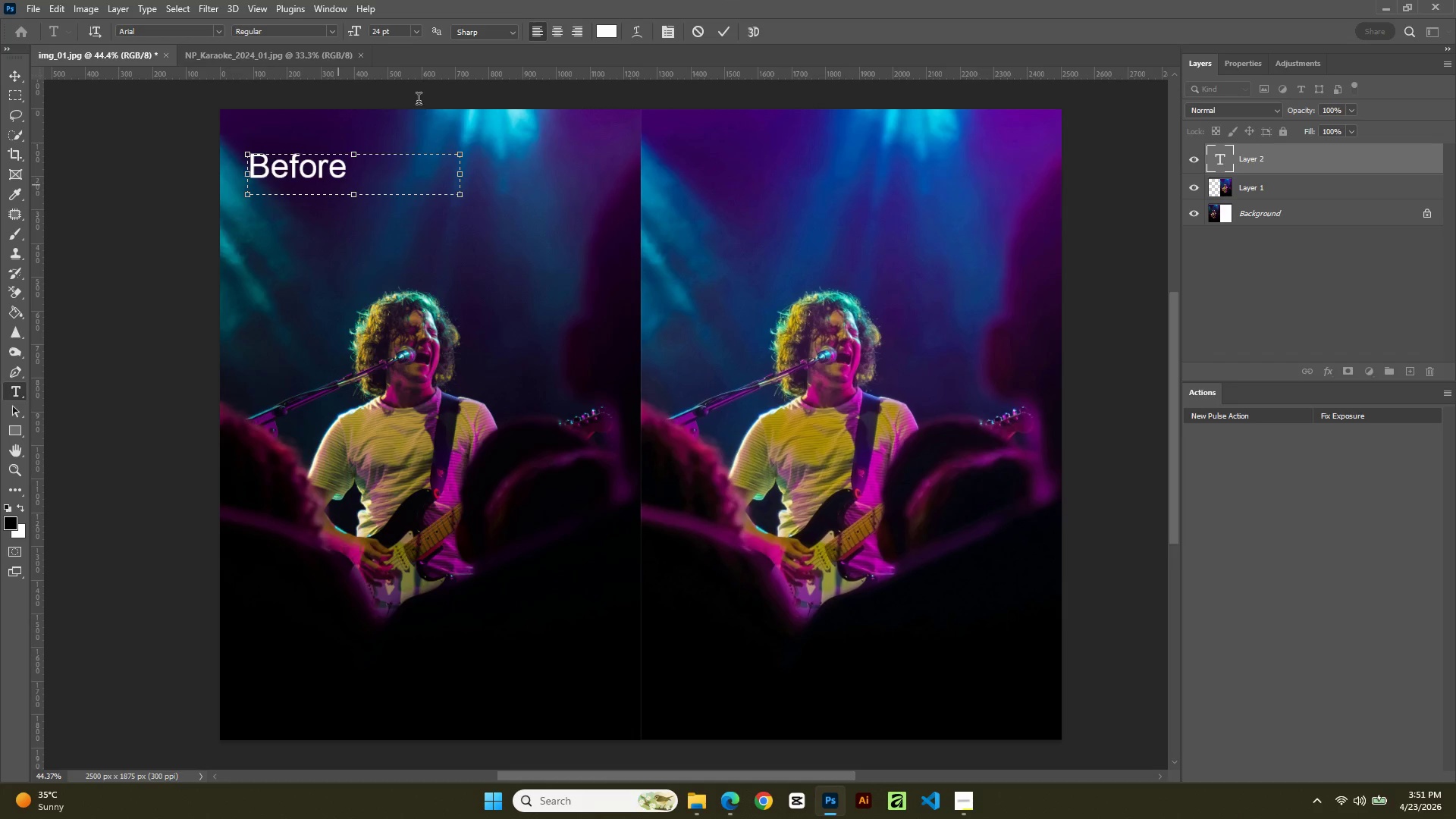 
left_click_drag(start_coordinate=[369, 189], to_coordinate=[184, 184])
 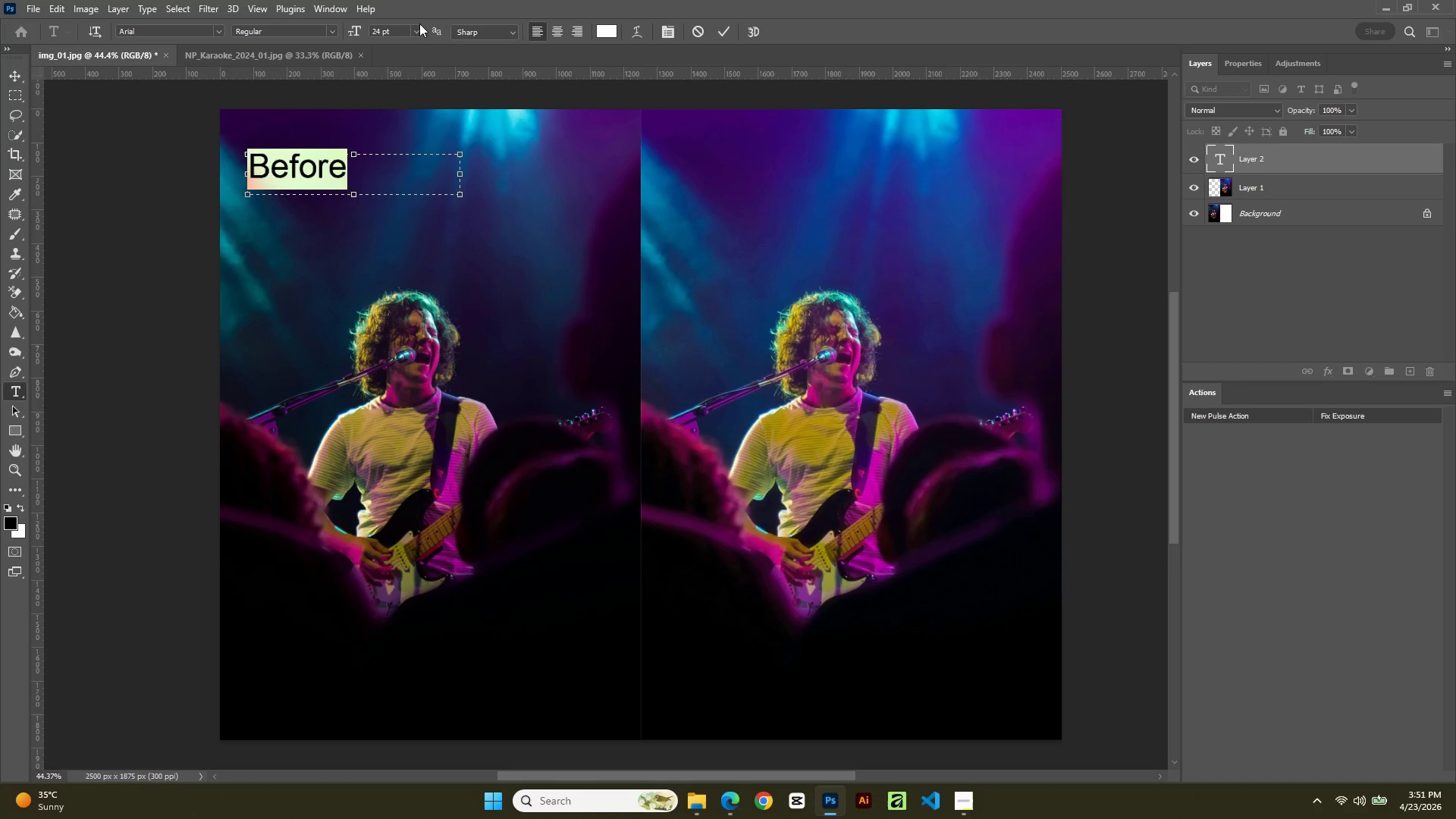 
left_click([417, 28])
 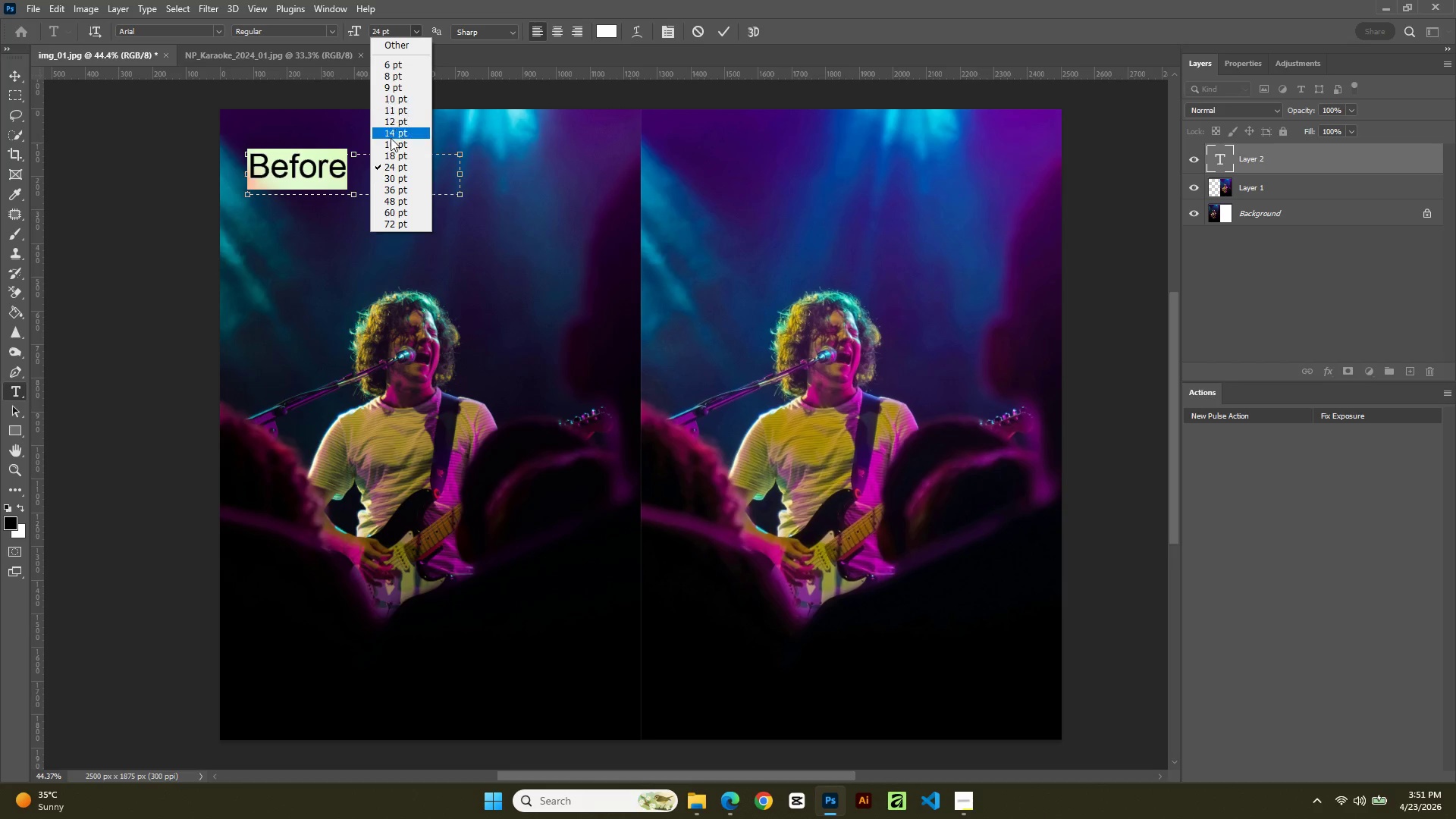 
left_click([391, 140])
 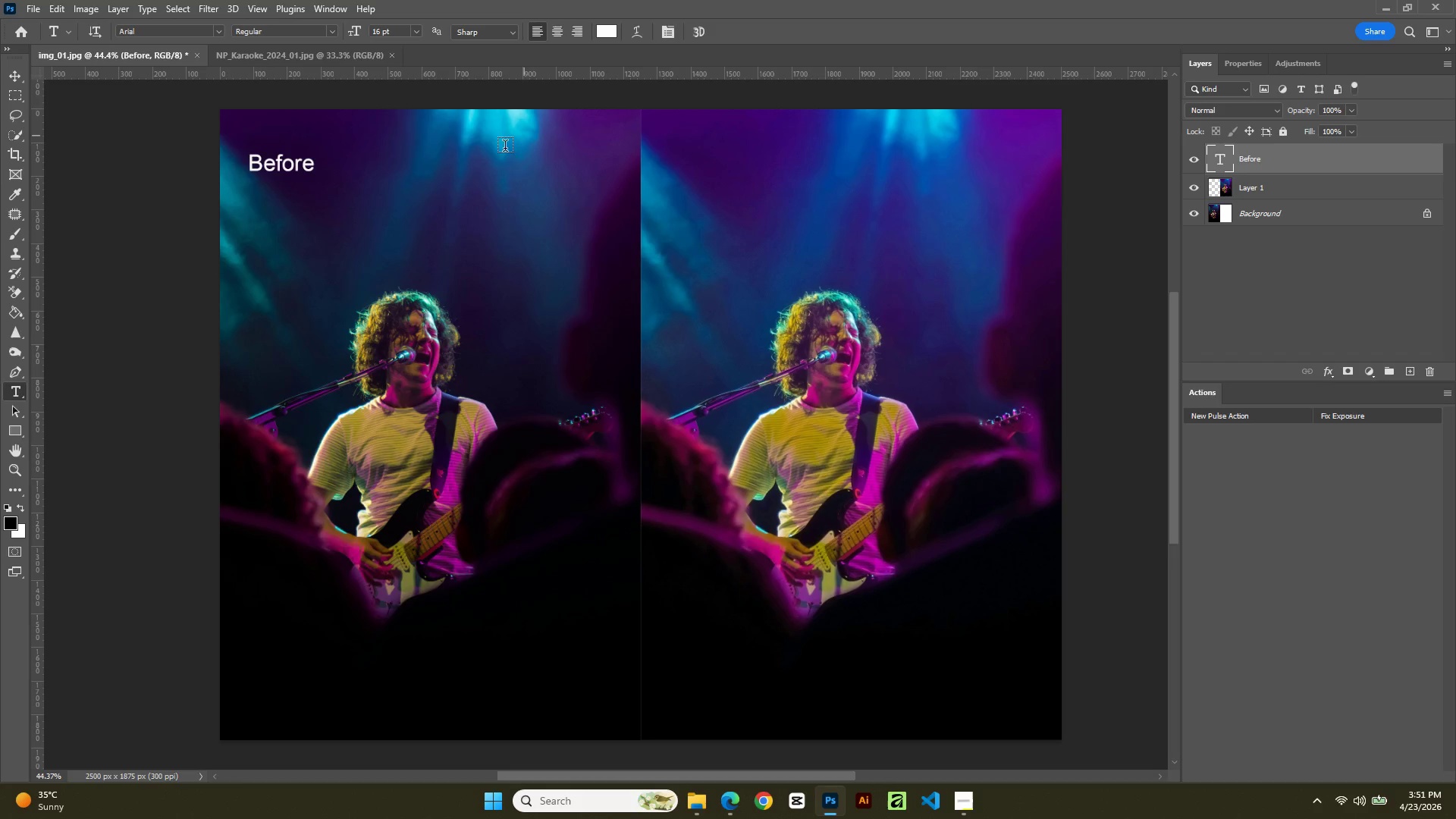 
key(V)
 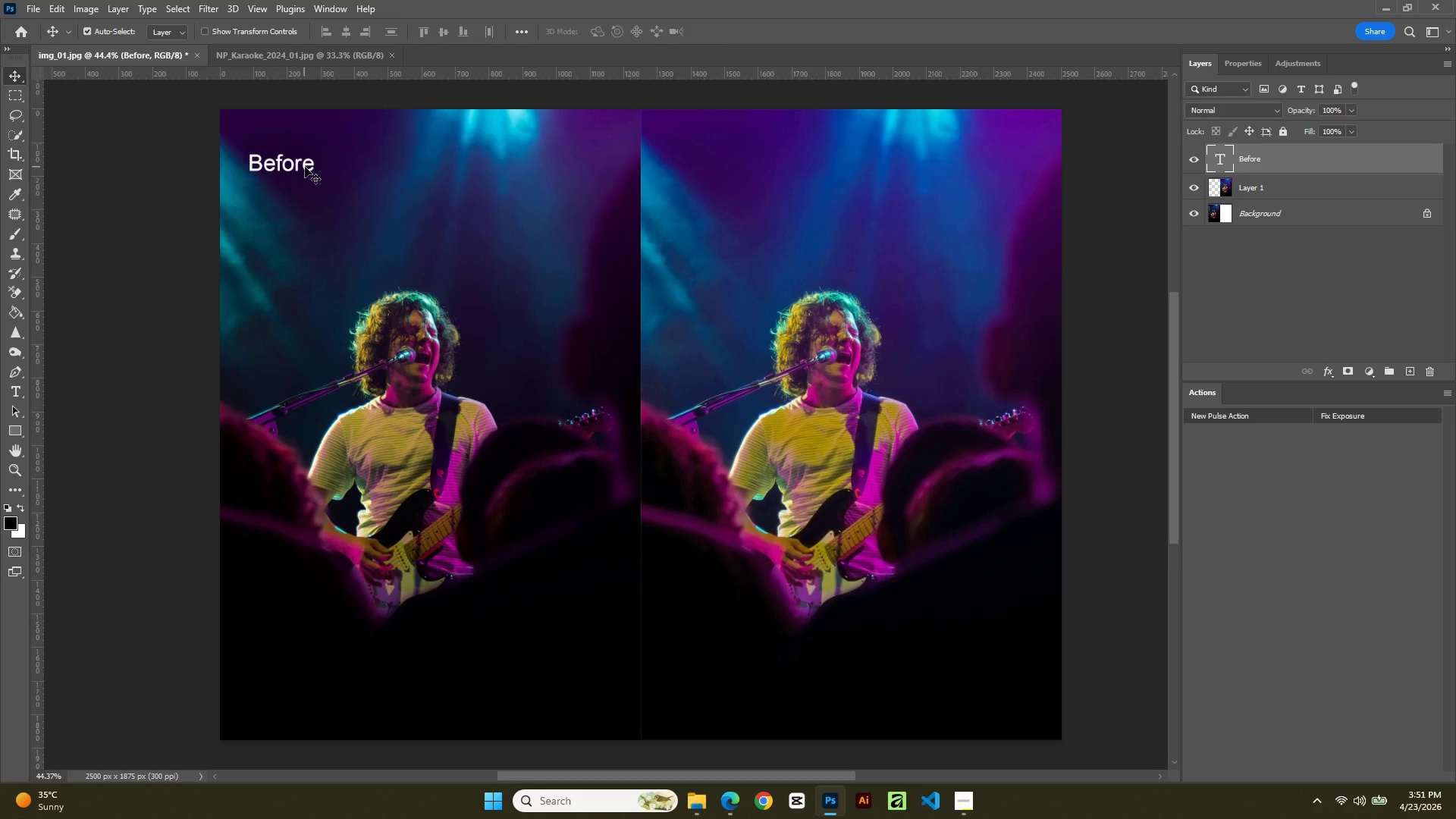 
left_click_drag(start_coordinate=[303, 166], to_coordinate=[297, 142])
 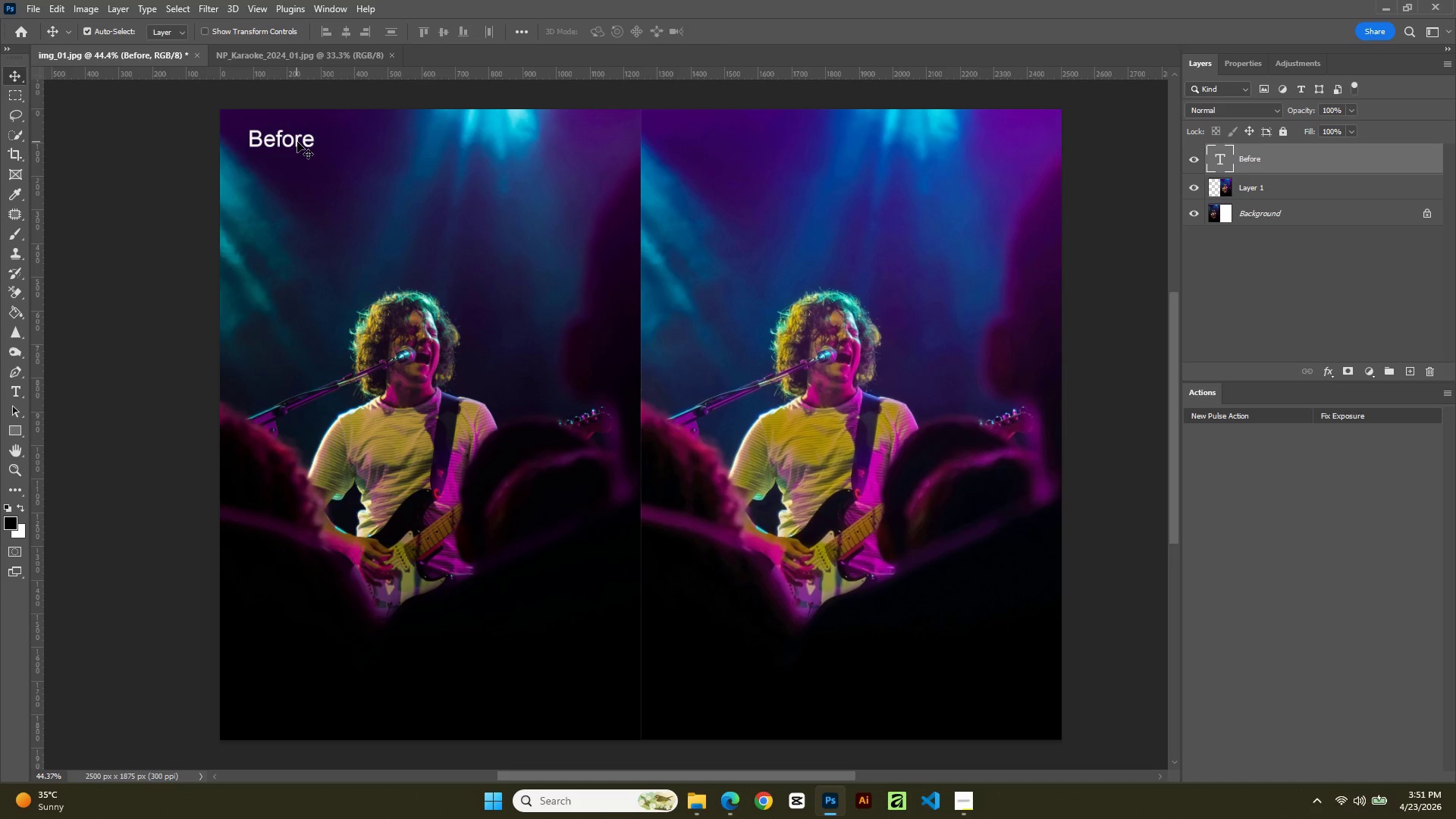 
hold_key(key=AltLeft, duration=0.91)
left_click_drag(start_coordinate=[297, 142], to_coordinate=[733, 149])
 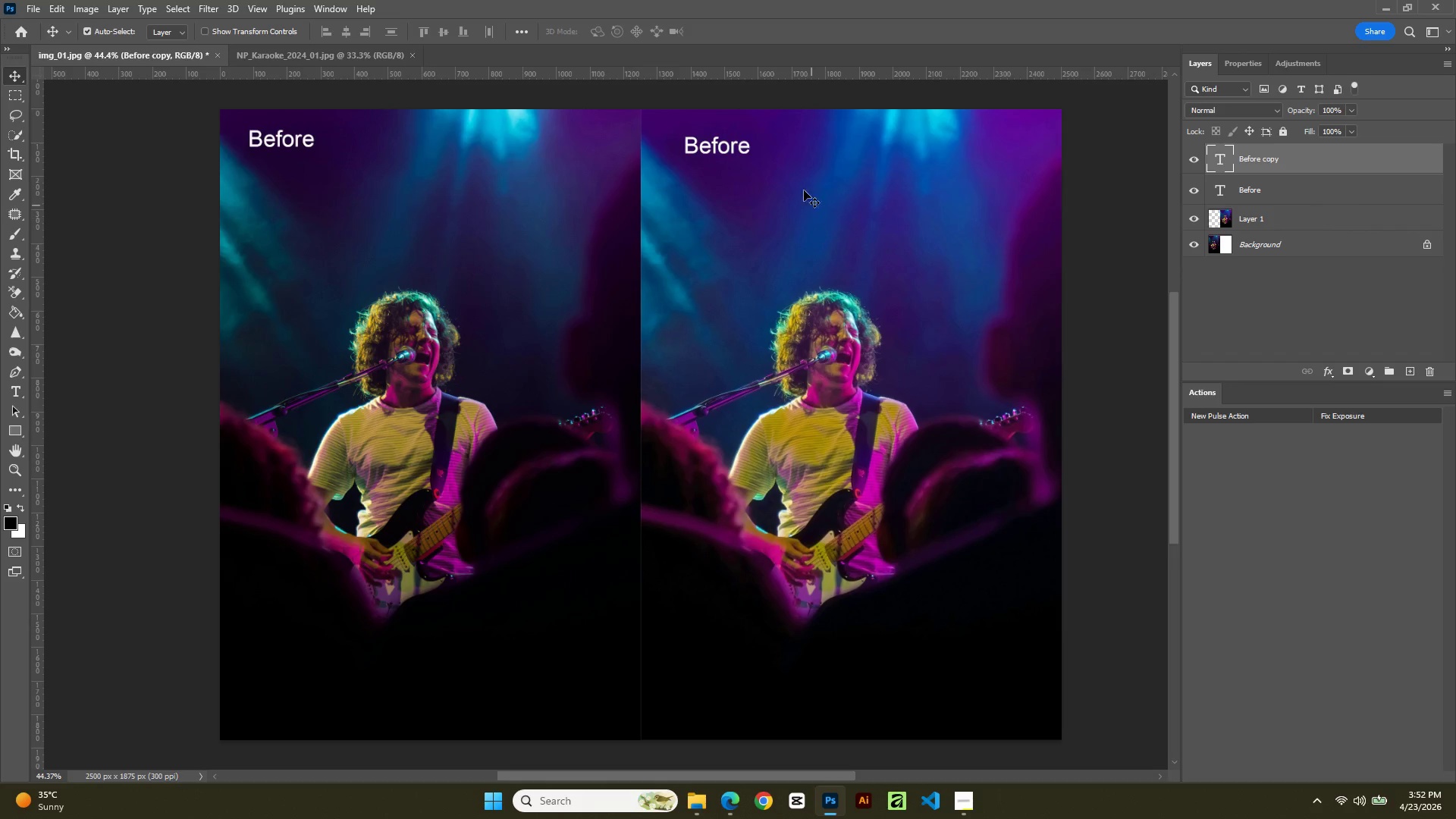 
left_click_drag(start_coordinate=[708, 149], to_coordinate=[711, 143])
 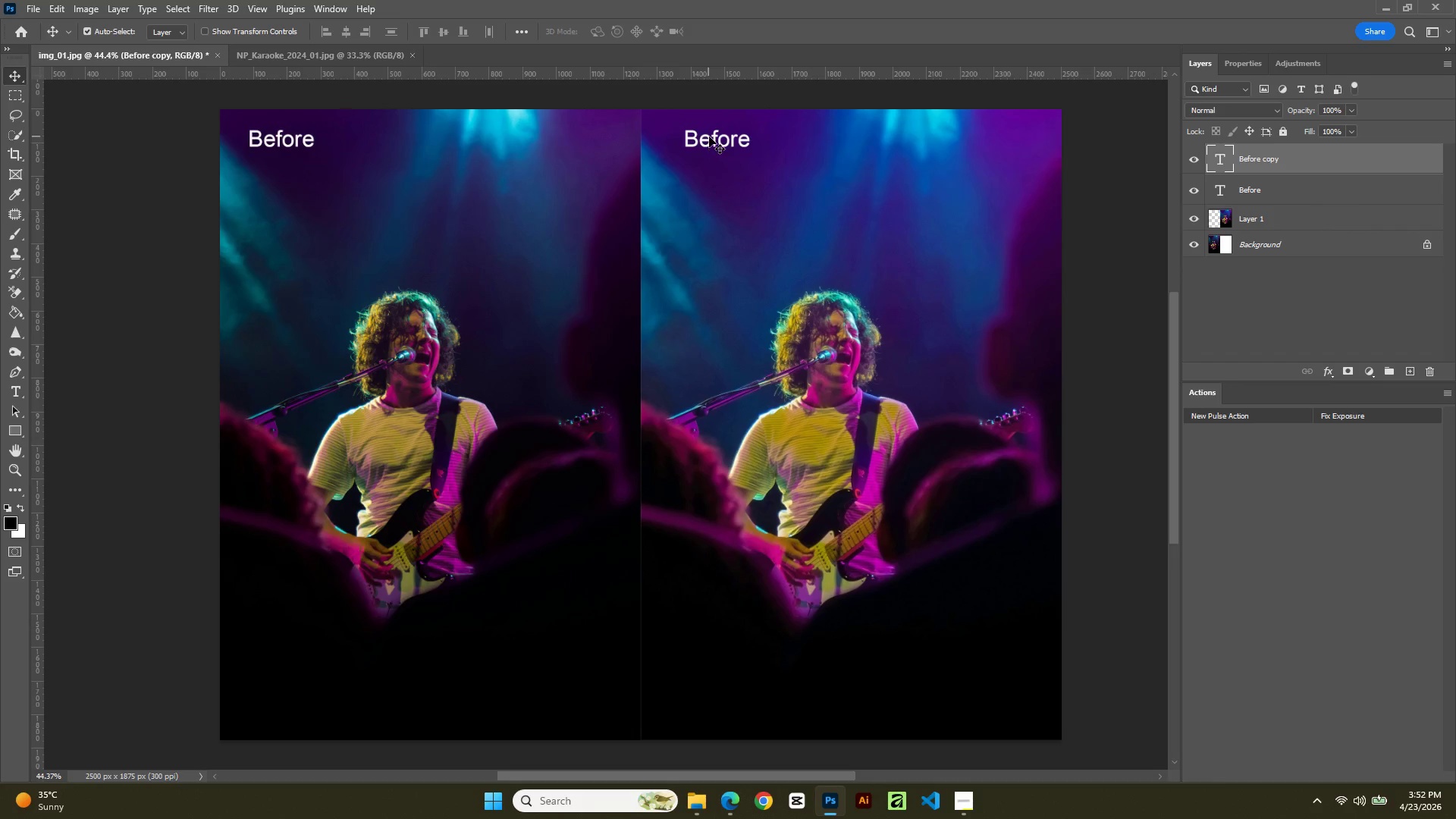 
double_click([709, 136])
 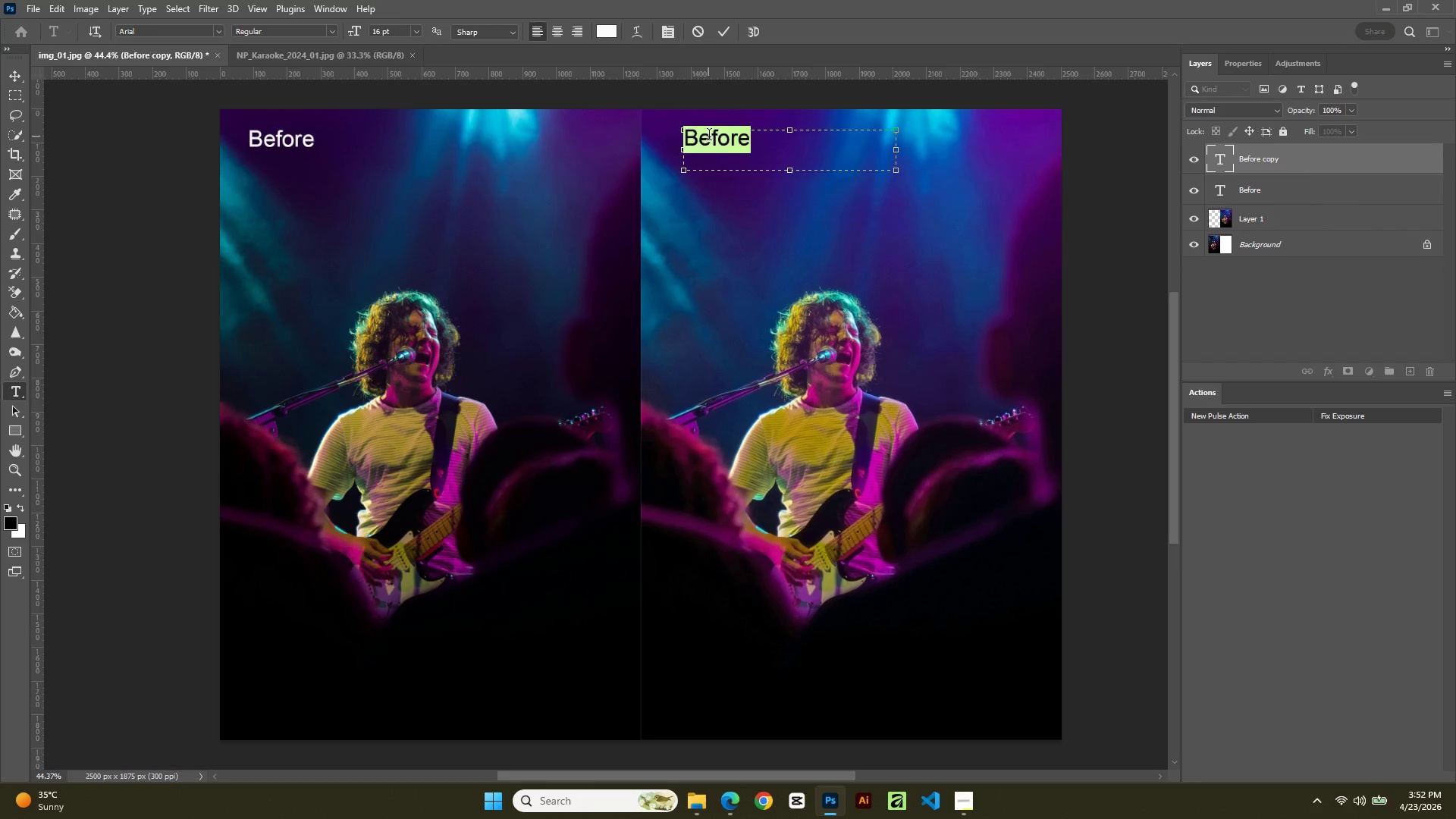 
type(After)
 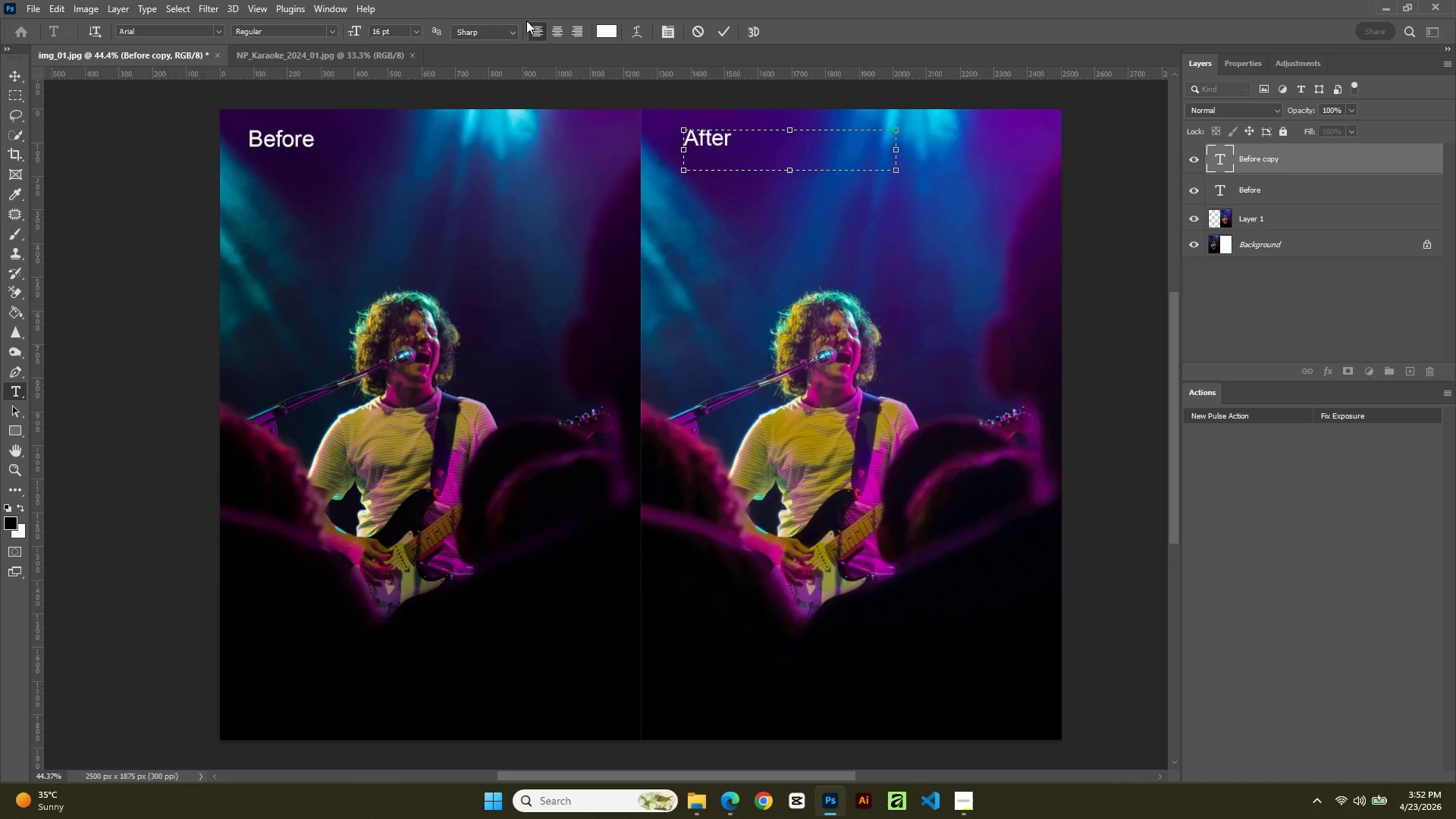 
left_click([726, 29])
 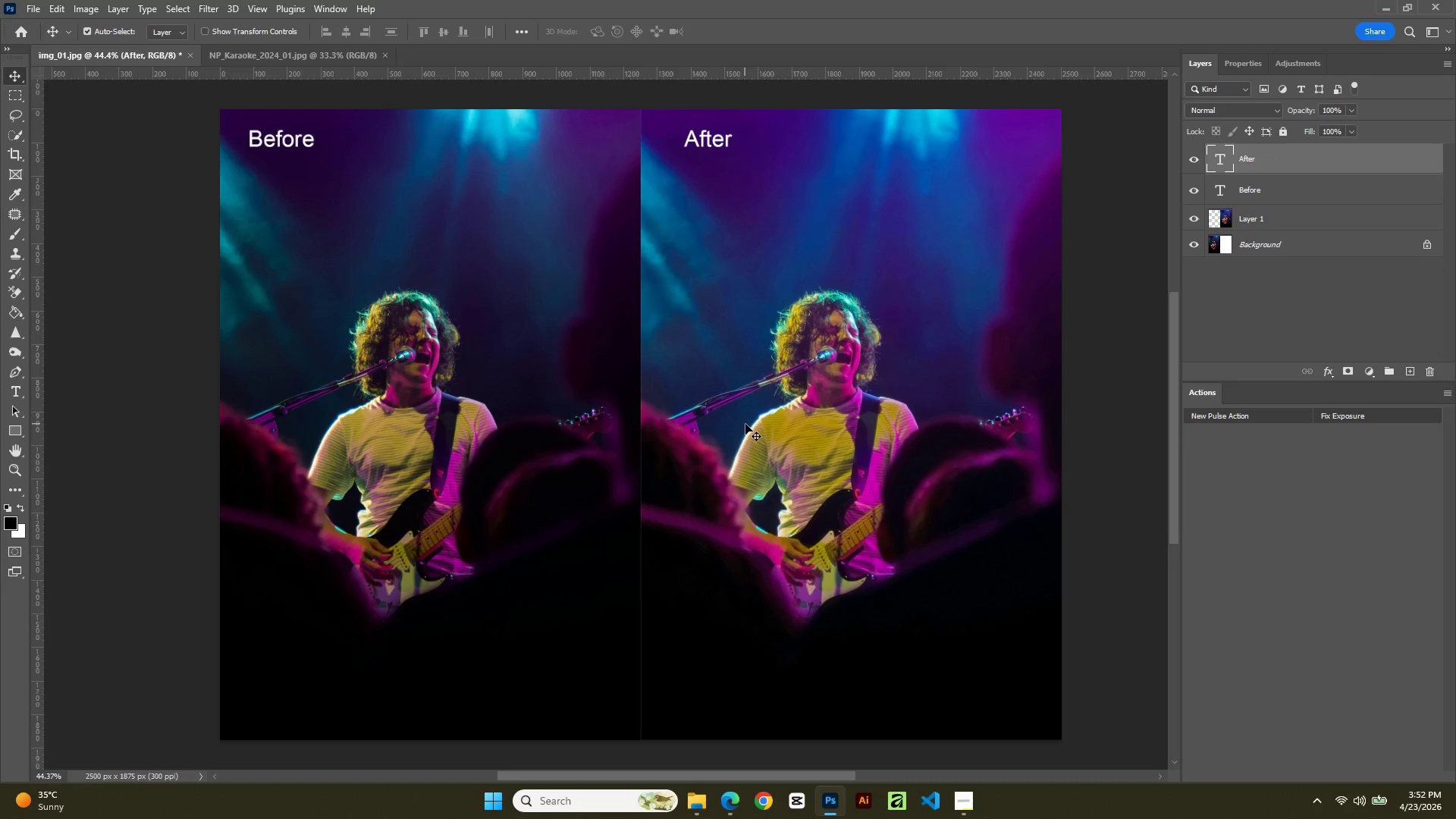 
hold_key(key=AltLeft, duration=0.52)
scroll: coordinate [742, 458], scroll_direction: down, amount: 1.0
 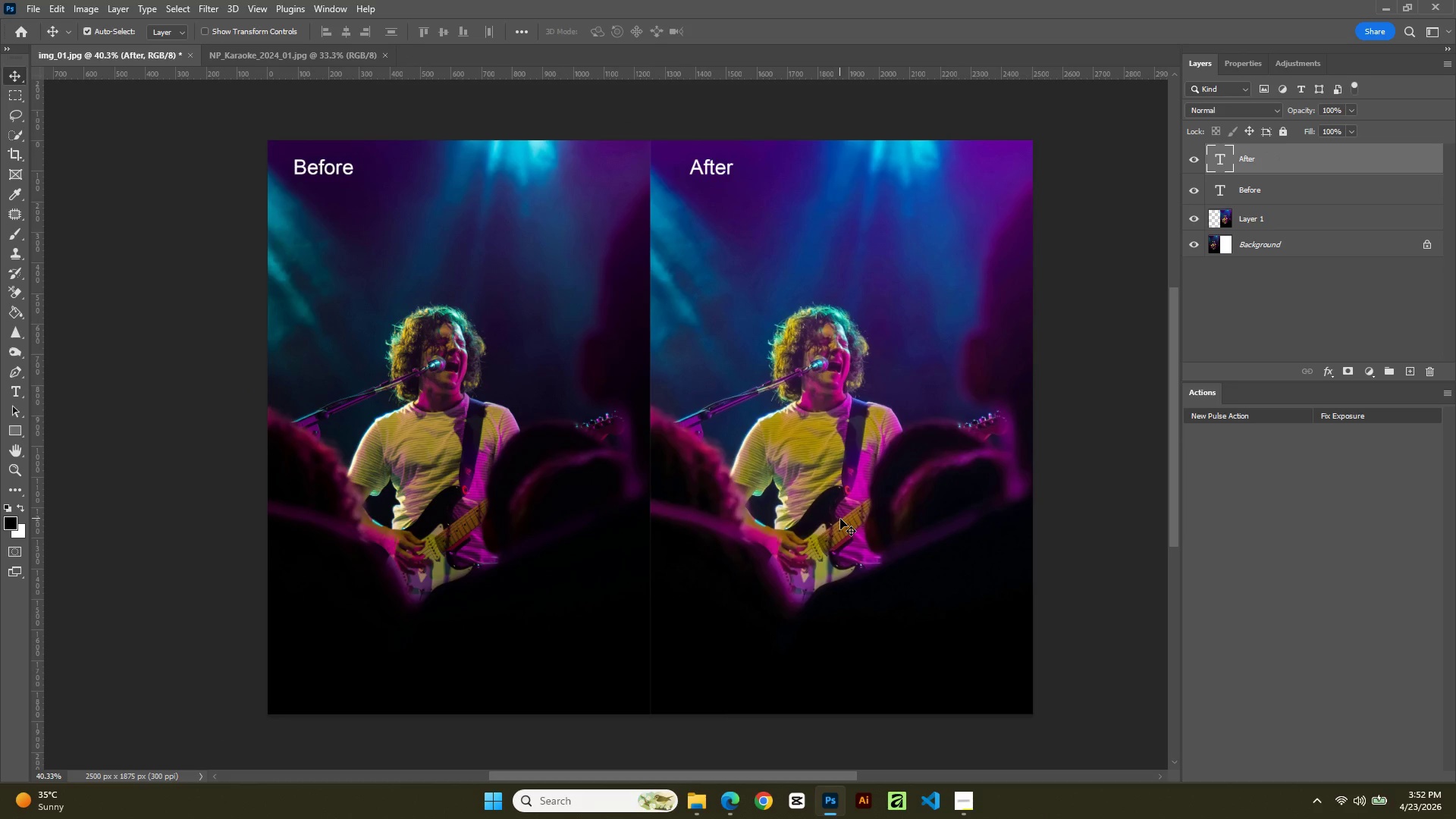 
hold_key(key=AltLeft, duration=0.77)
left_click_drag(start_coordinate=[889, 518], to_coordinate=[833, 513])
 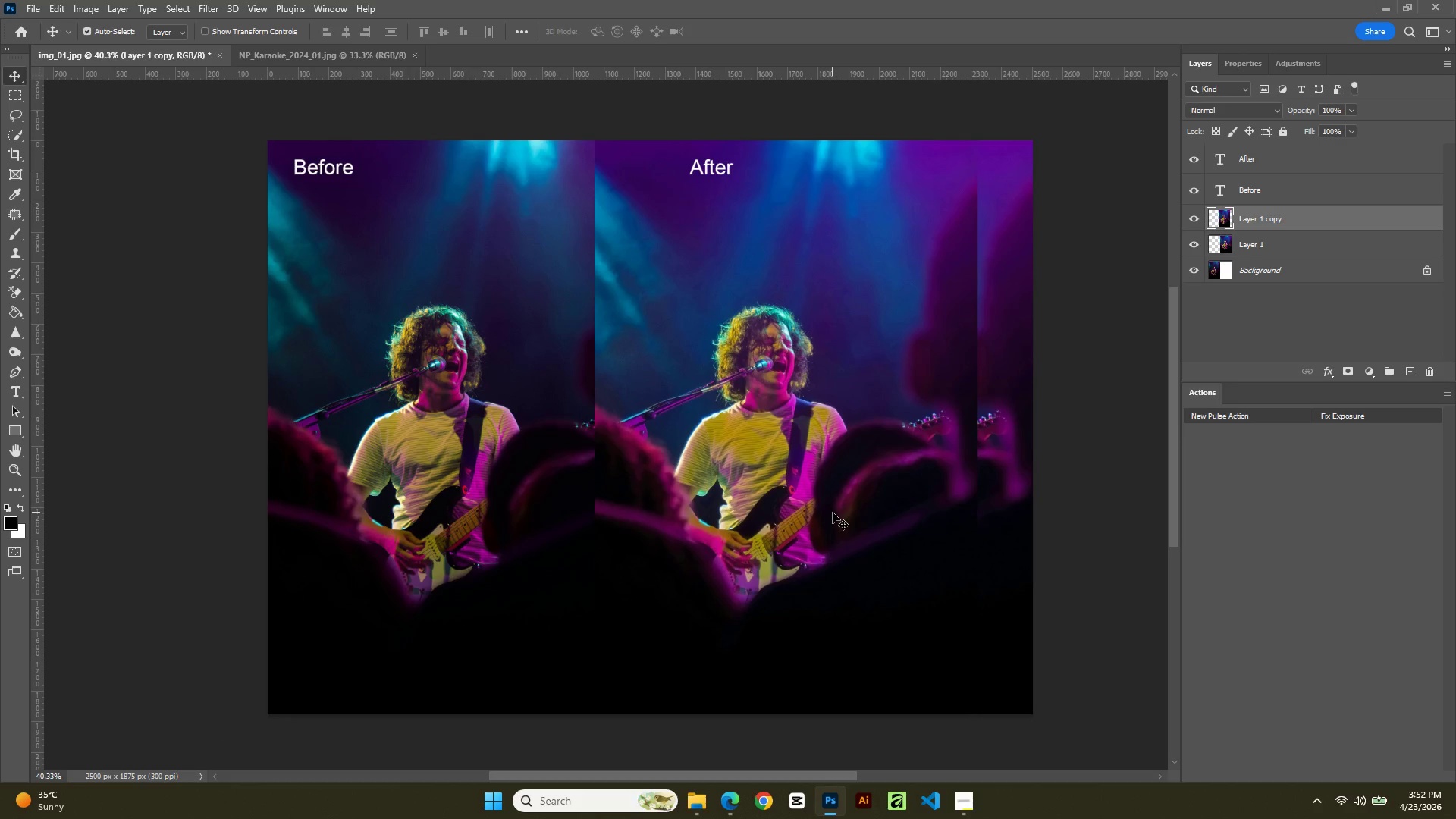 
key(Control+Z)
 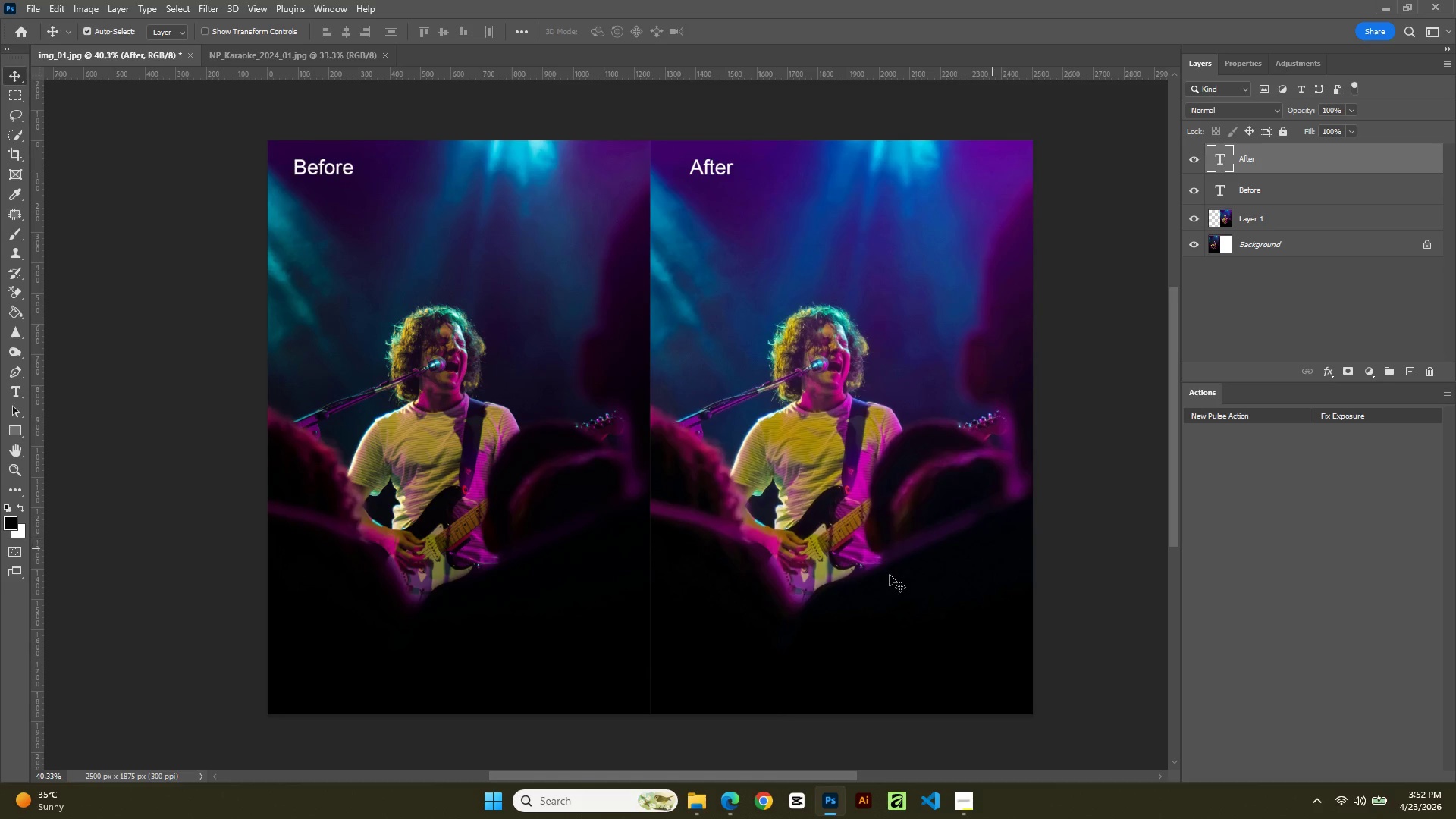 
left_click_drag(start_coordinate=[767, 555], to_coordinate=[762, 551])
 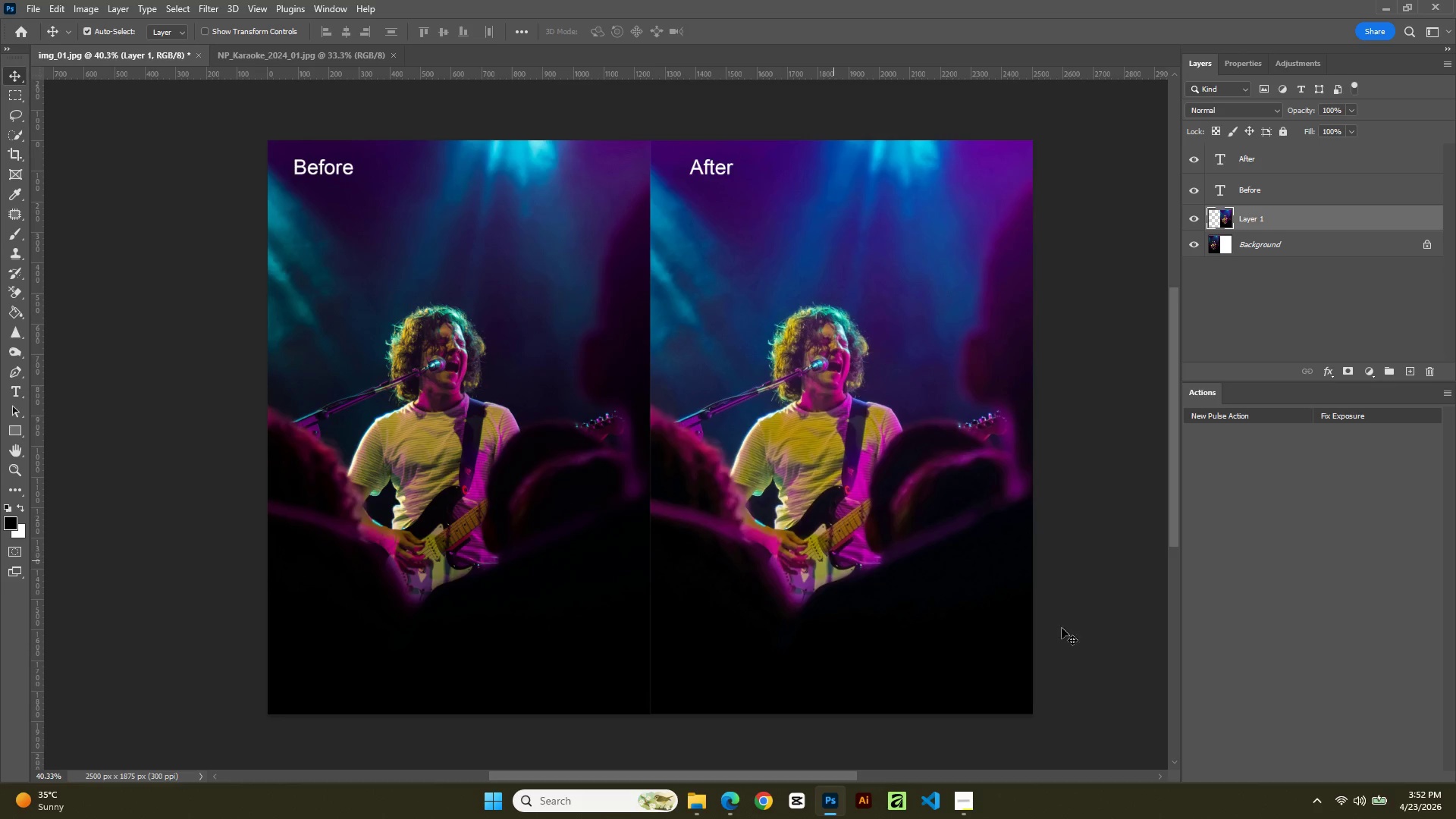 
key(Control+Z)
 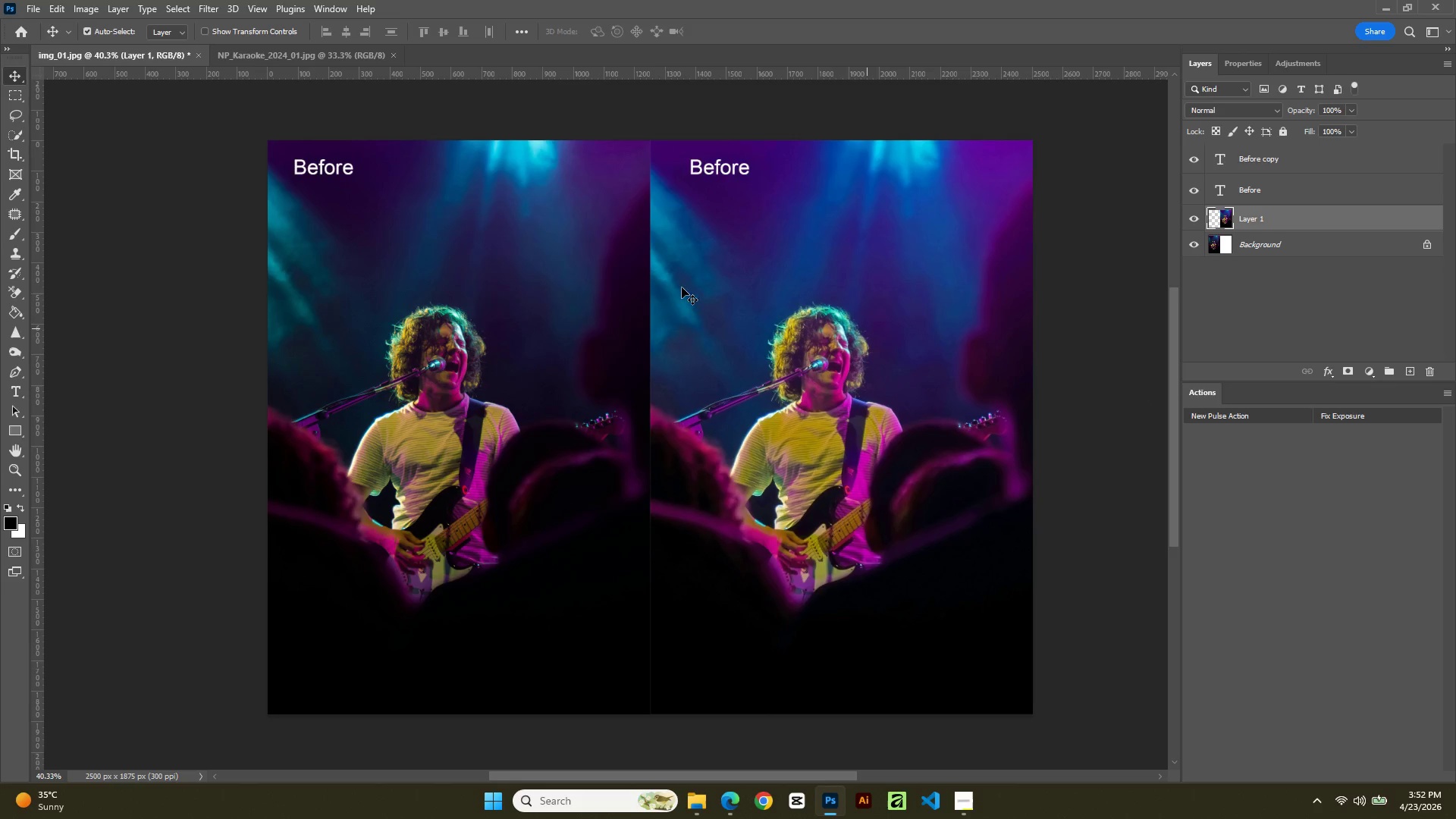 
double_click([733, 175])
 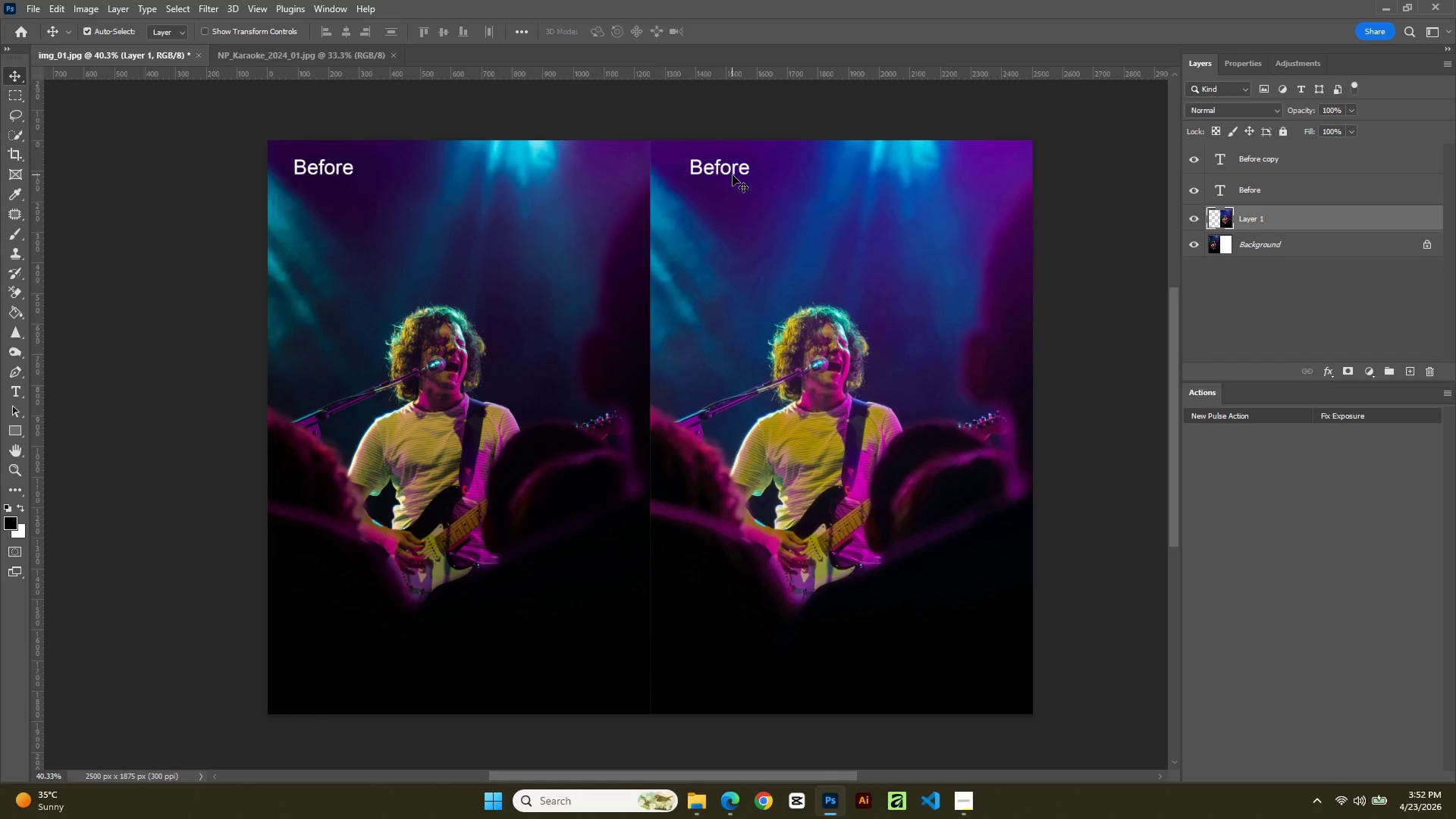 
triple_click([733, 175])
 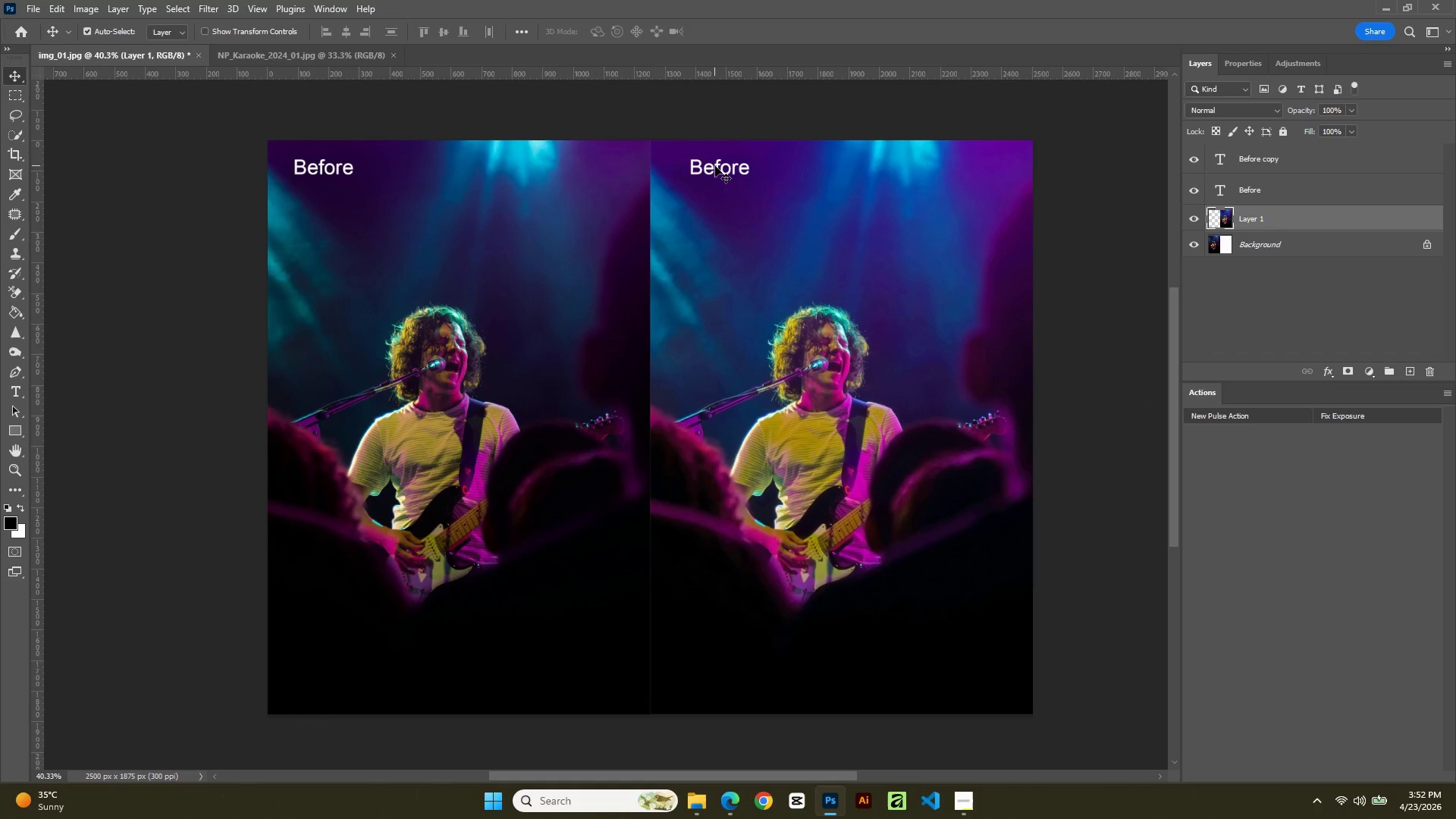 
double_click([715, 165])
 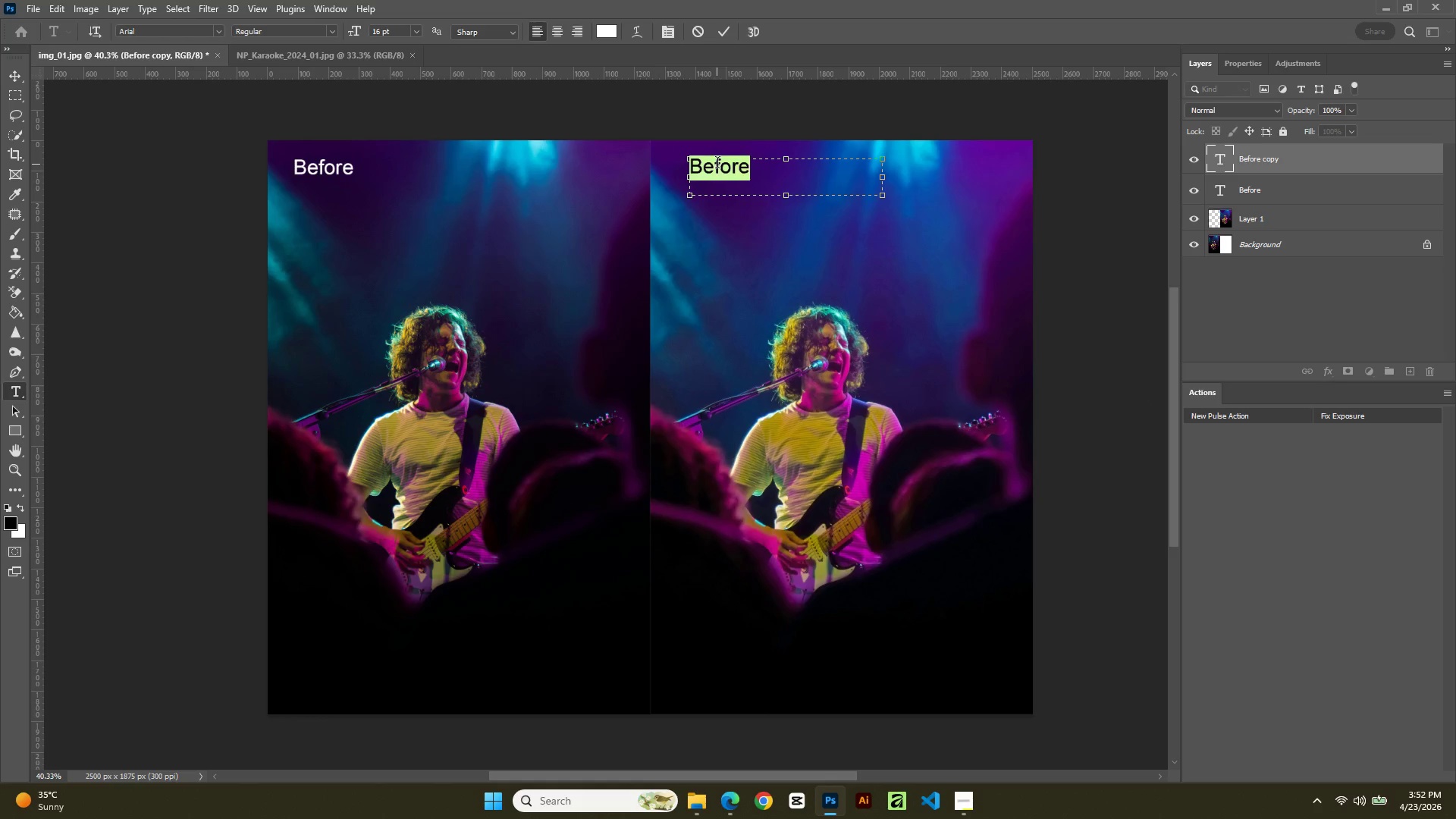 
type(After)
 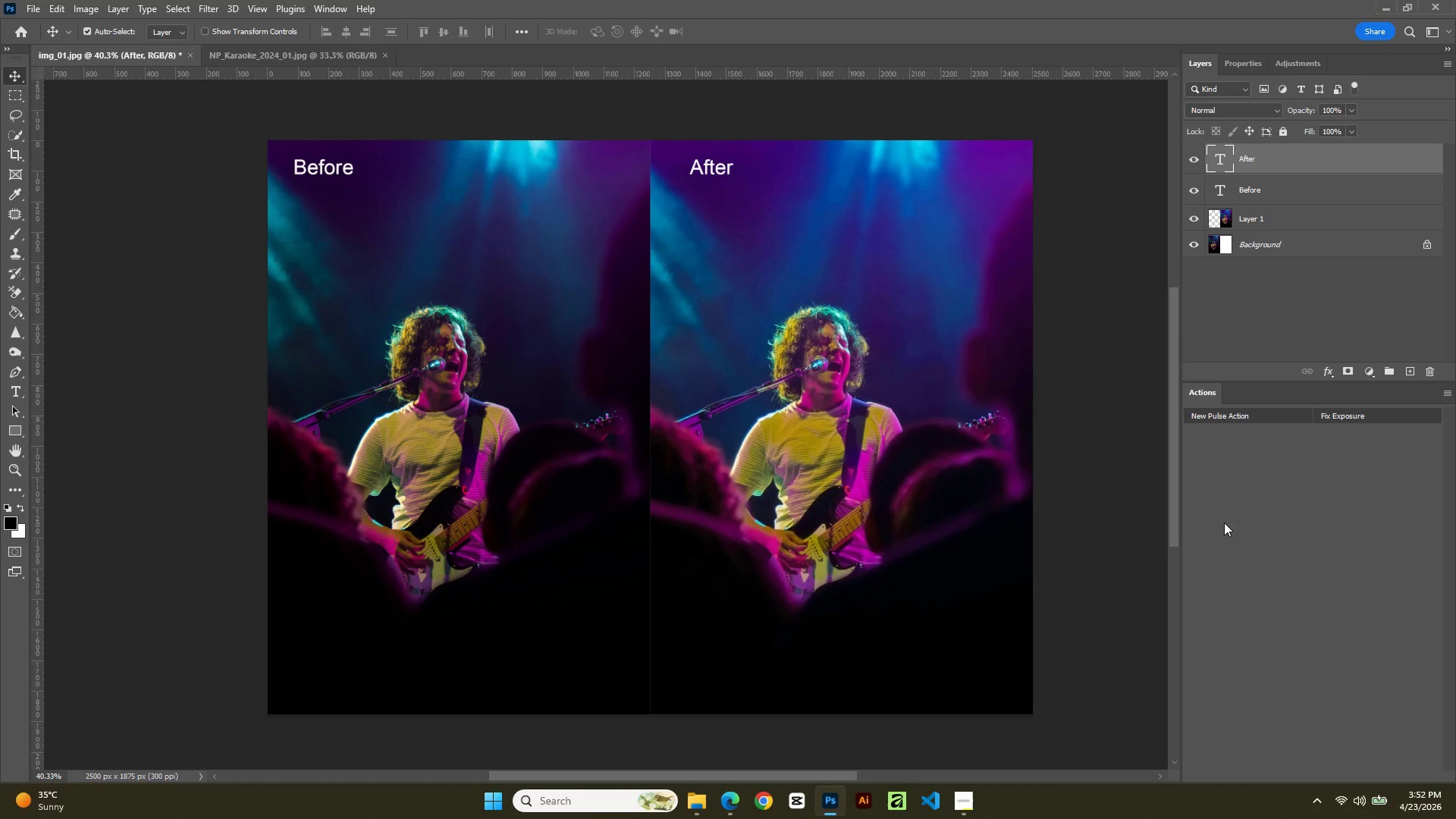 
left_click([1112, 510])
 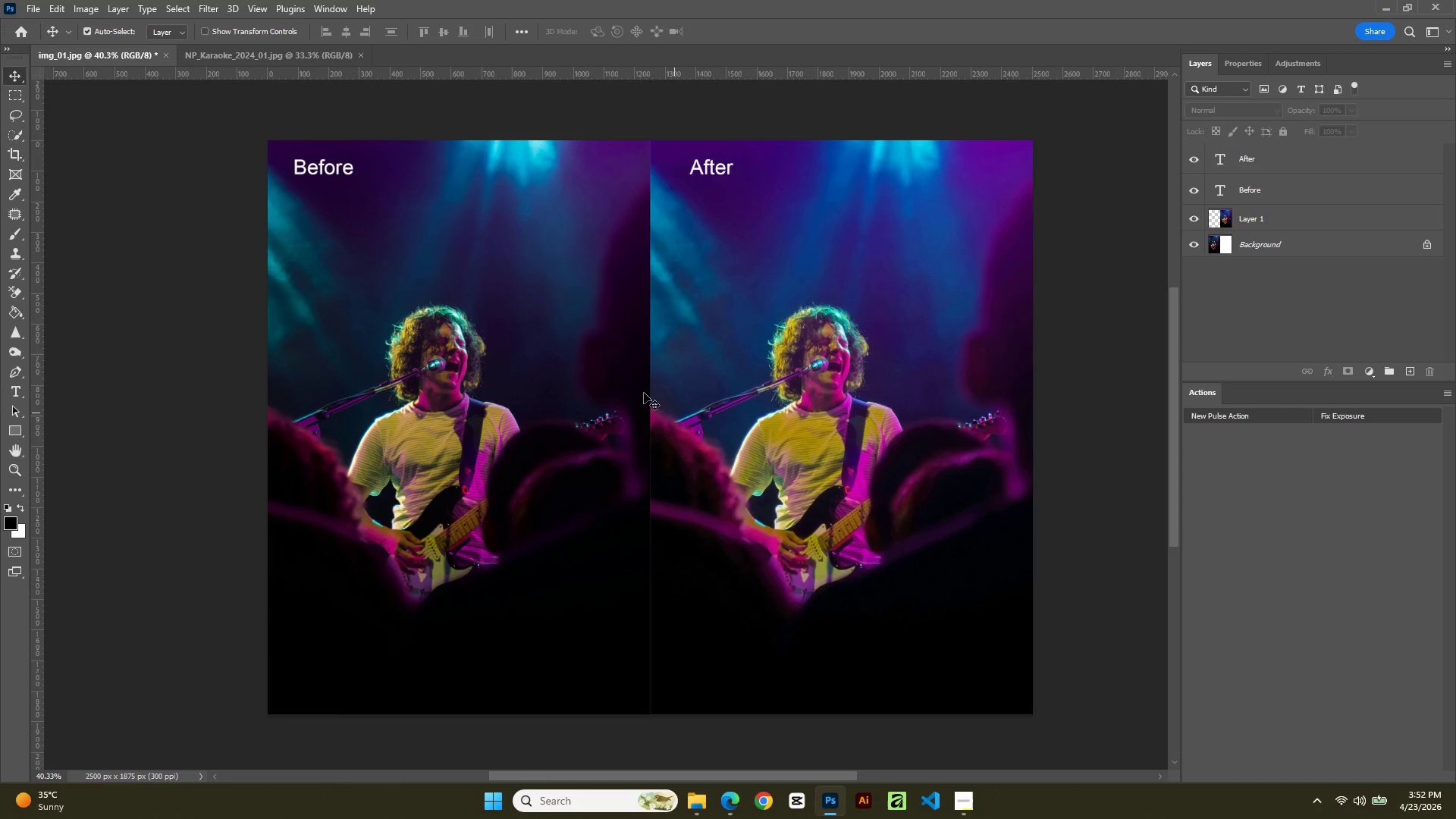 
hold_key(key=Space, duration=1.28)
 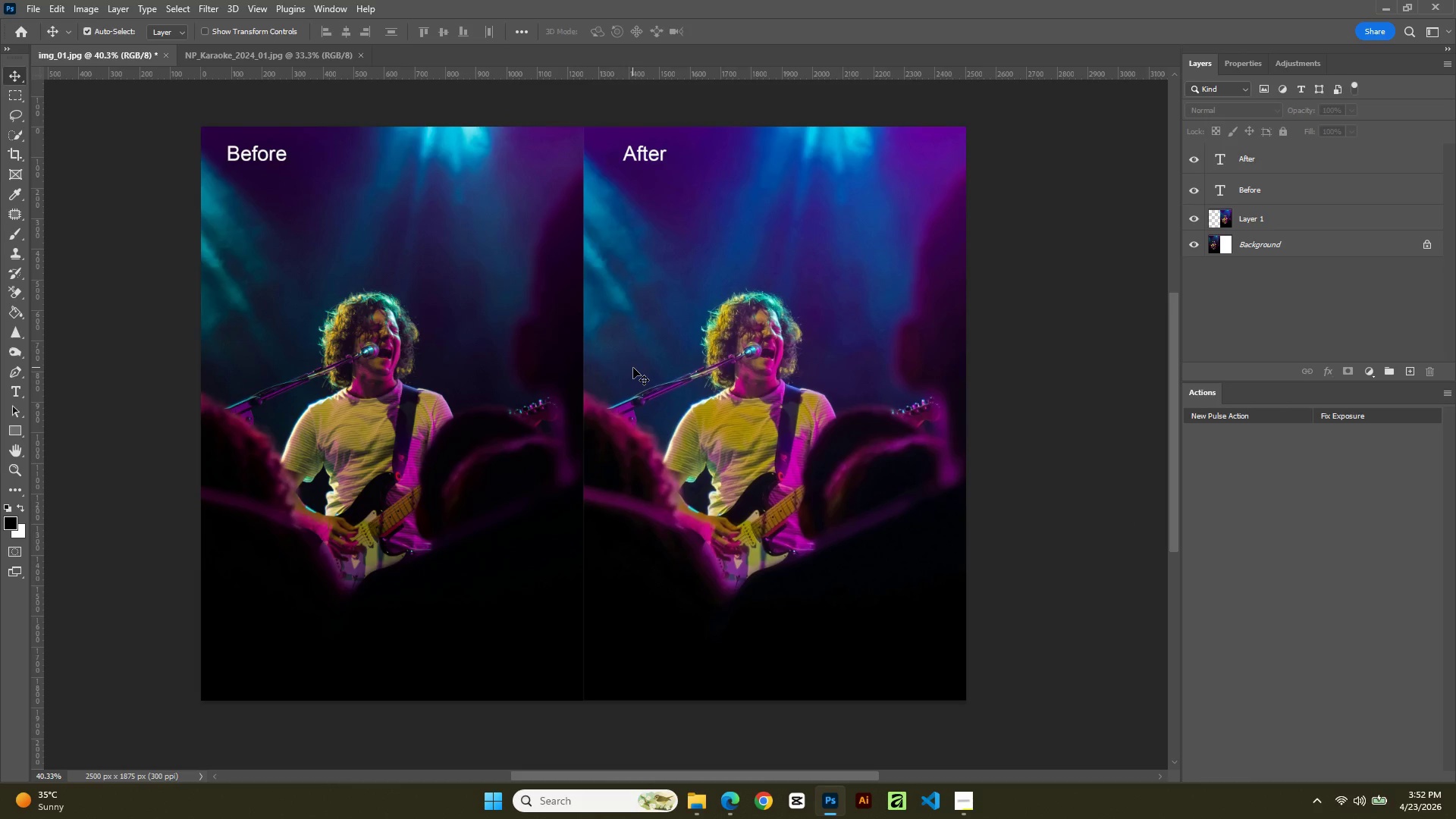 
left_click_drag(start_coordinate=[698, 381], to_coordinate=[632, 368])
 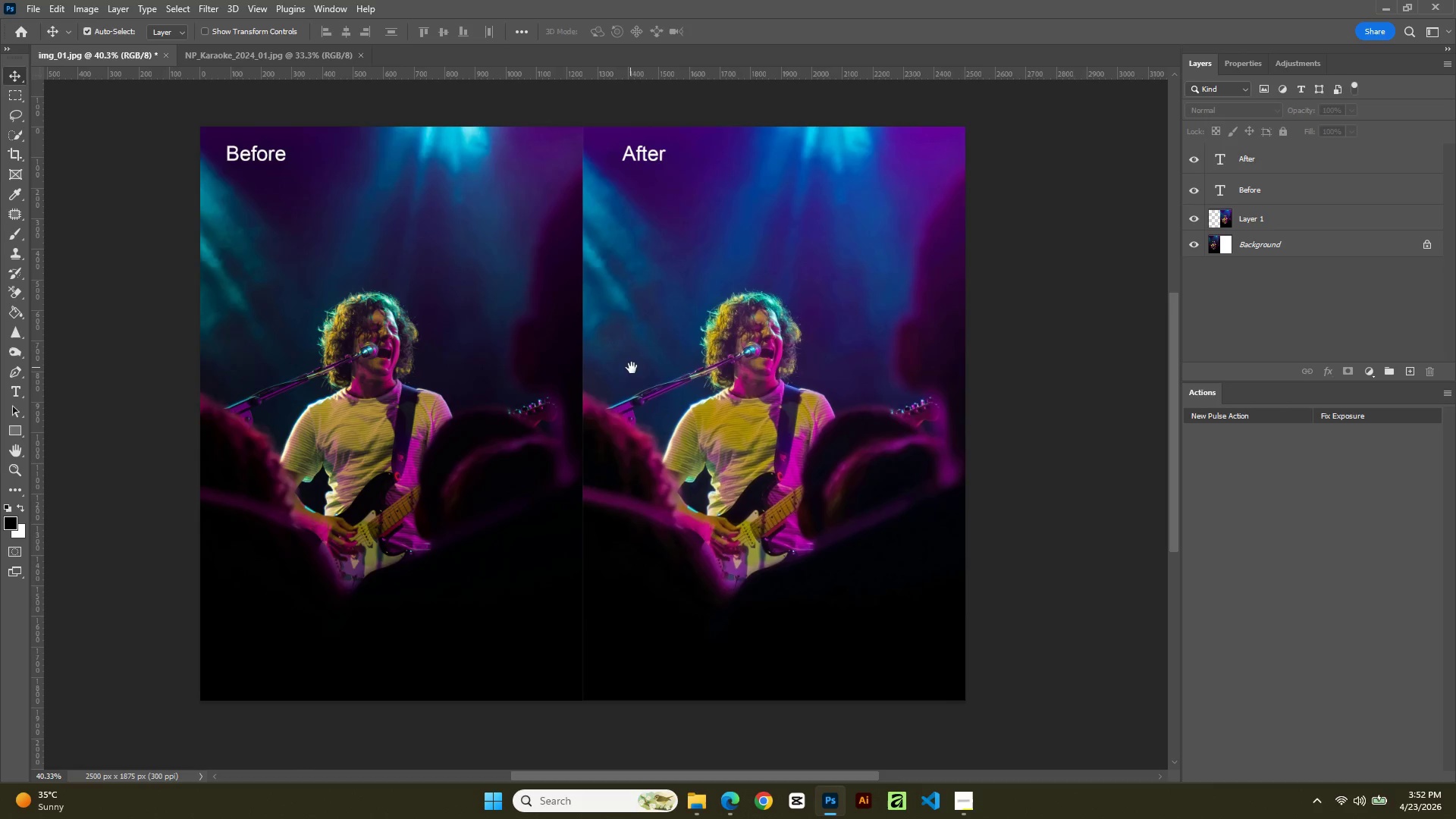 
wait(6.23)
 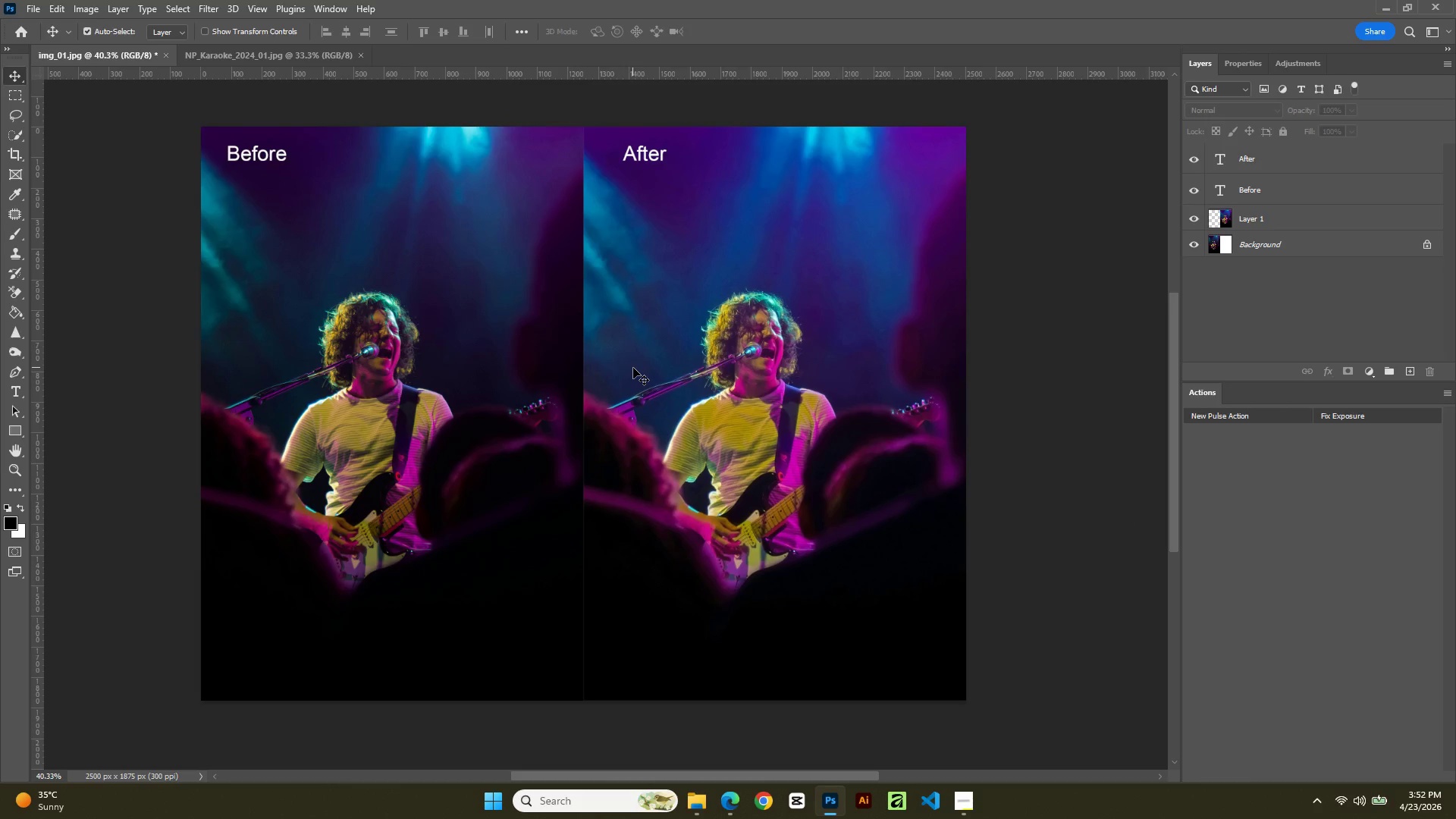 
left_click([54, 185])
 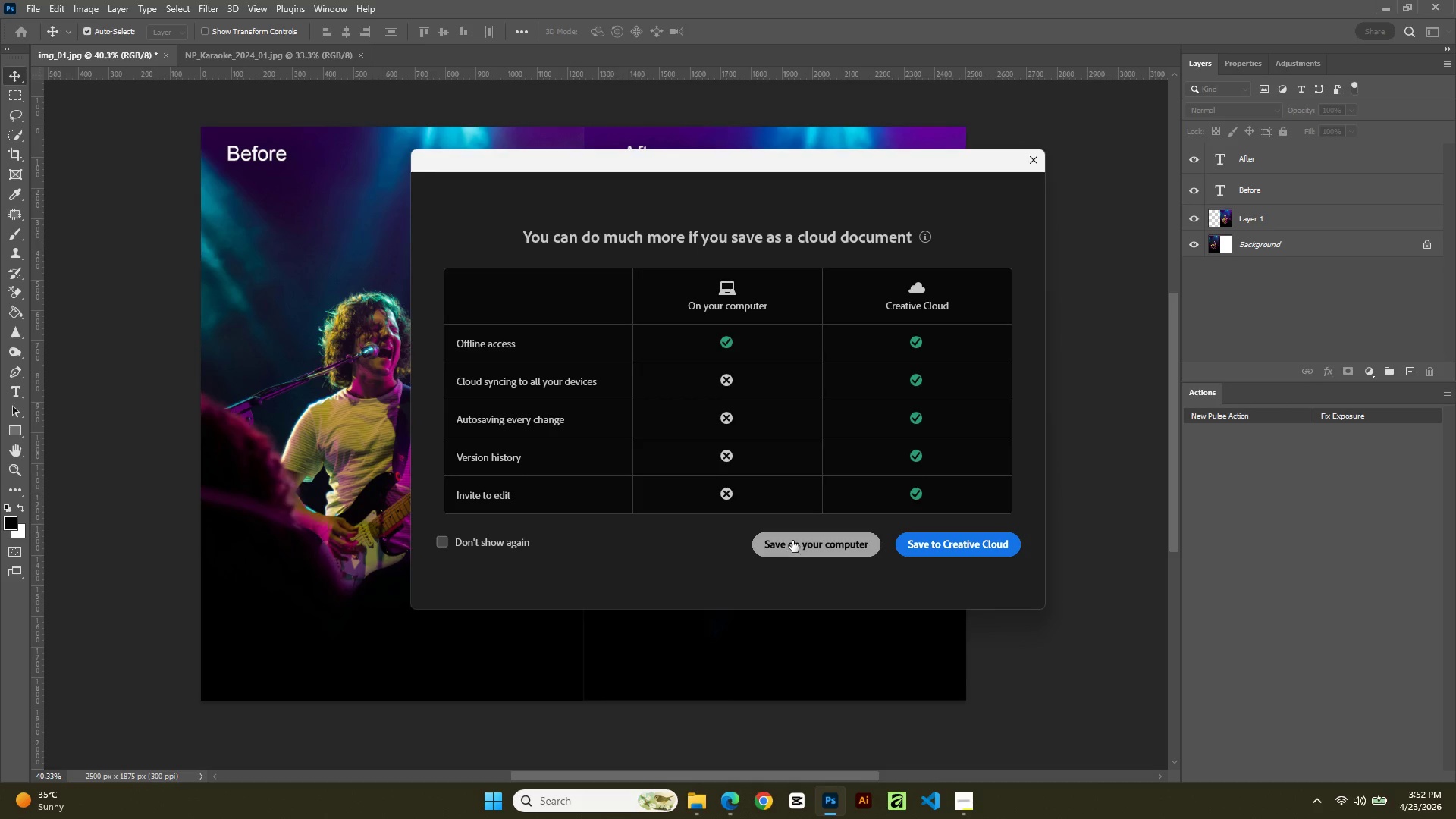 
left_click([800, 545])
 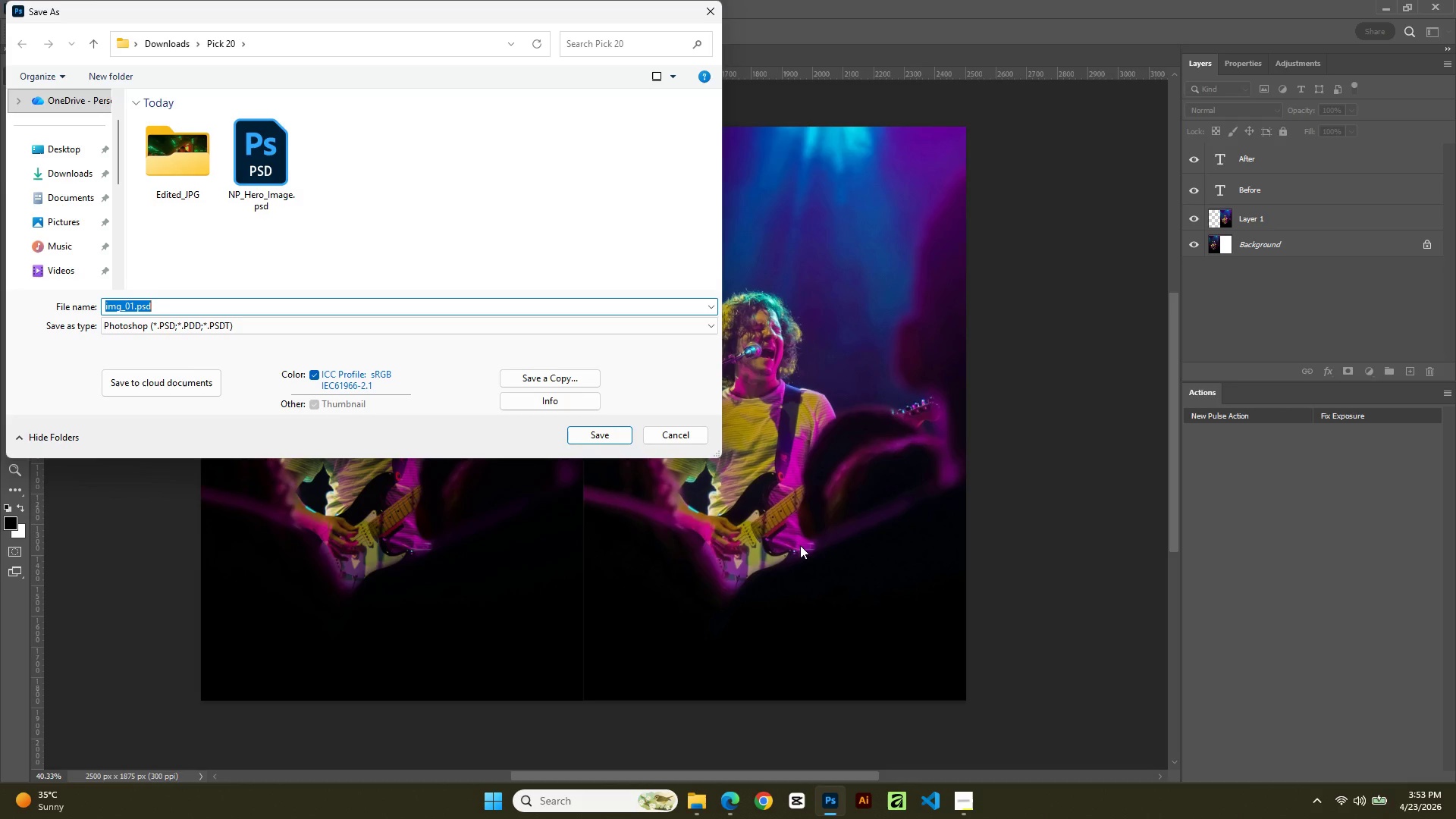 
wait(23.06)
 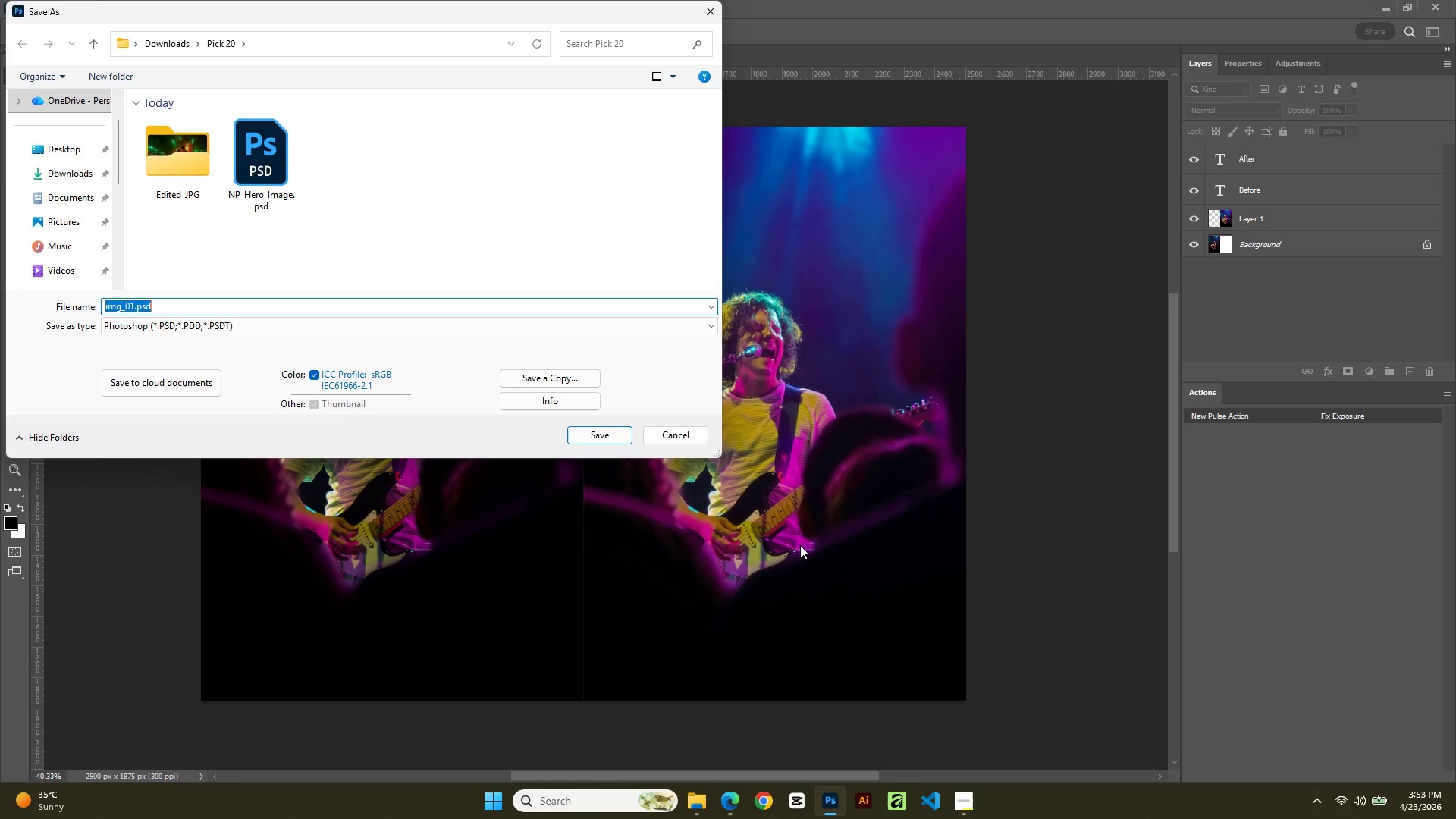 
type(Before_After_01)
key(NumpadEnter)
 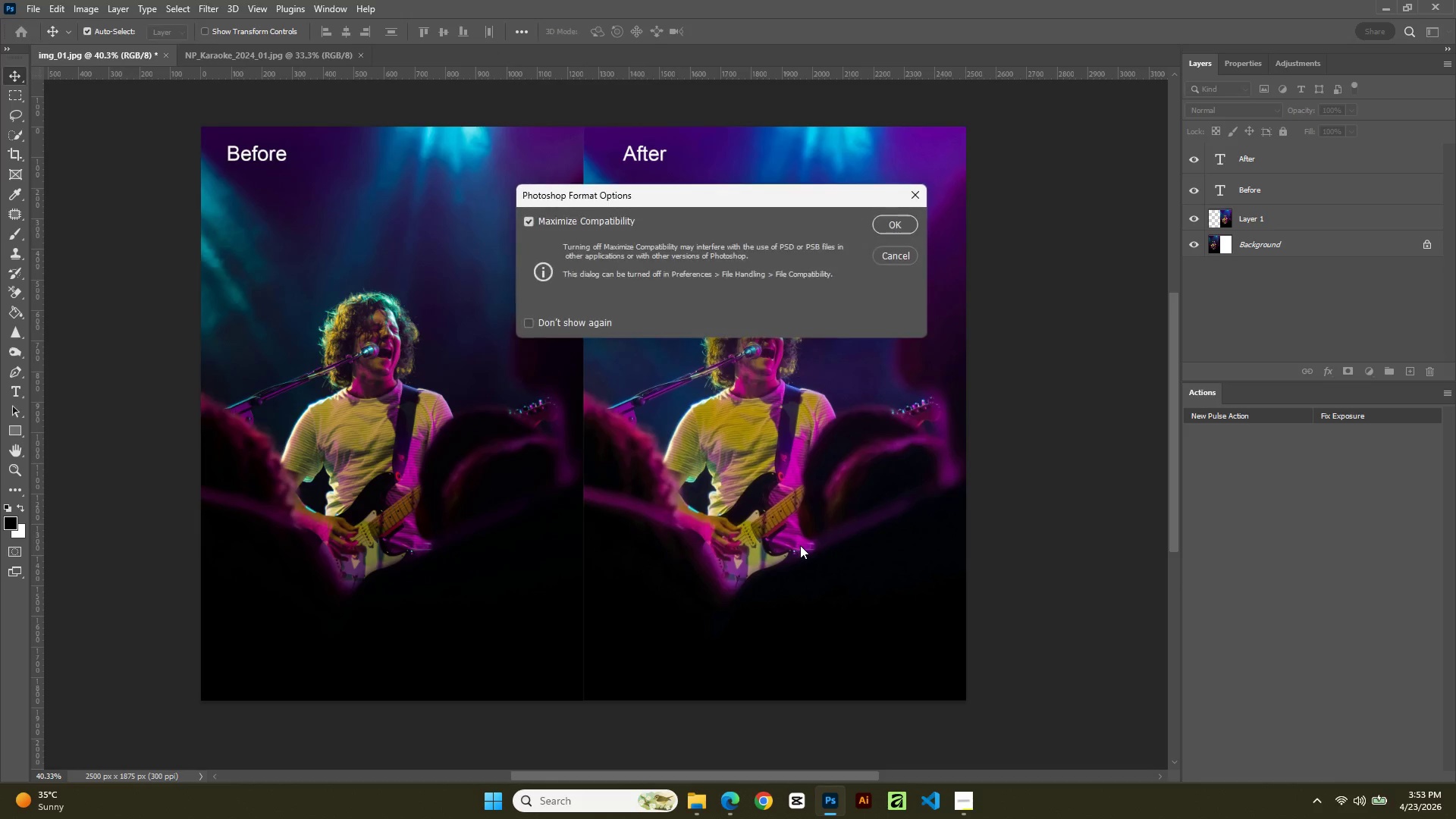 
key(NumpadEnter)
 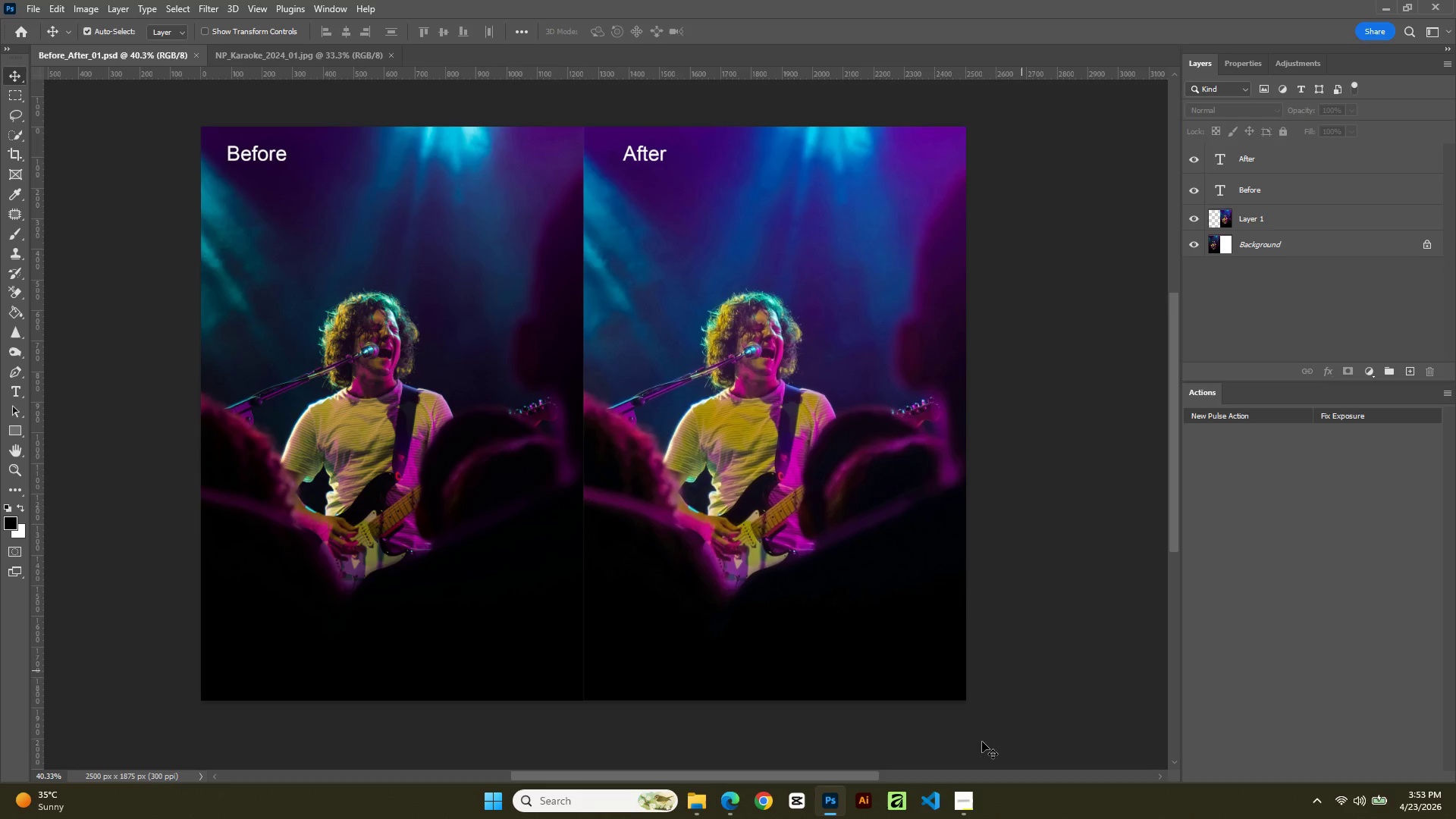 
left_click_drag(start_coordinate=[959, 799], to_coordinate=[962, 798])